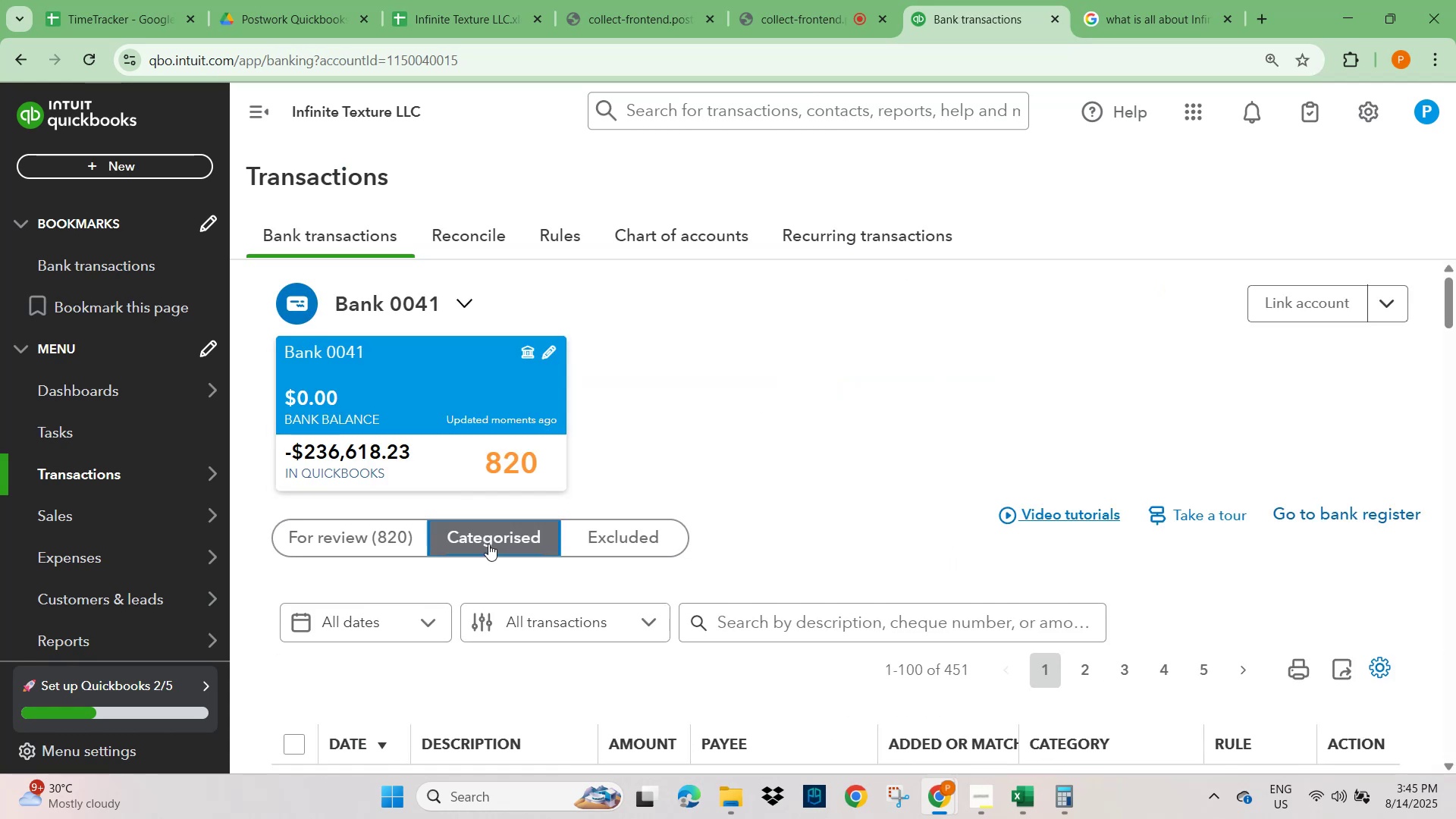 
scroll: coordinate [880, 543], scroll_direction: down, amount: 22.0
 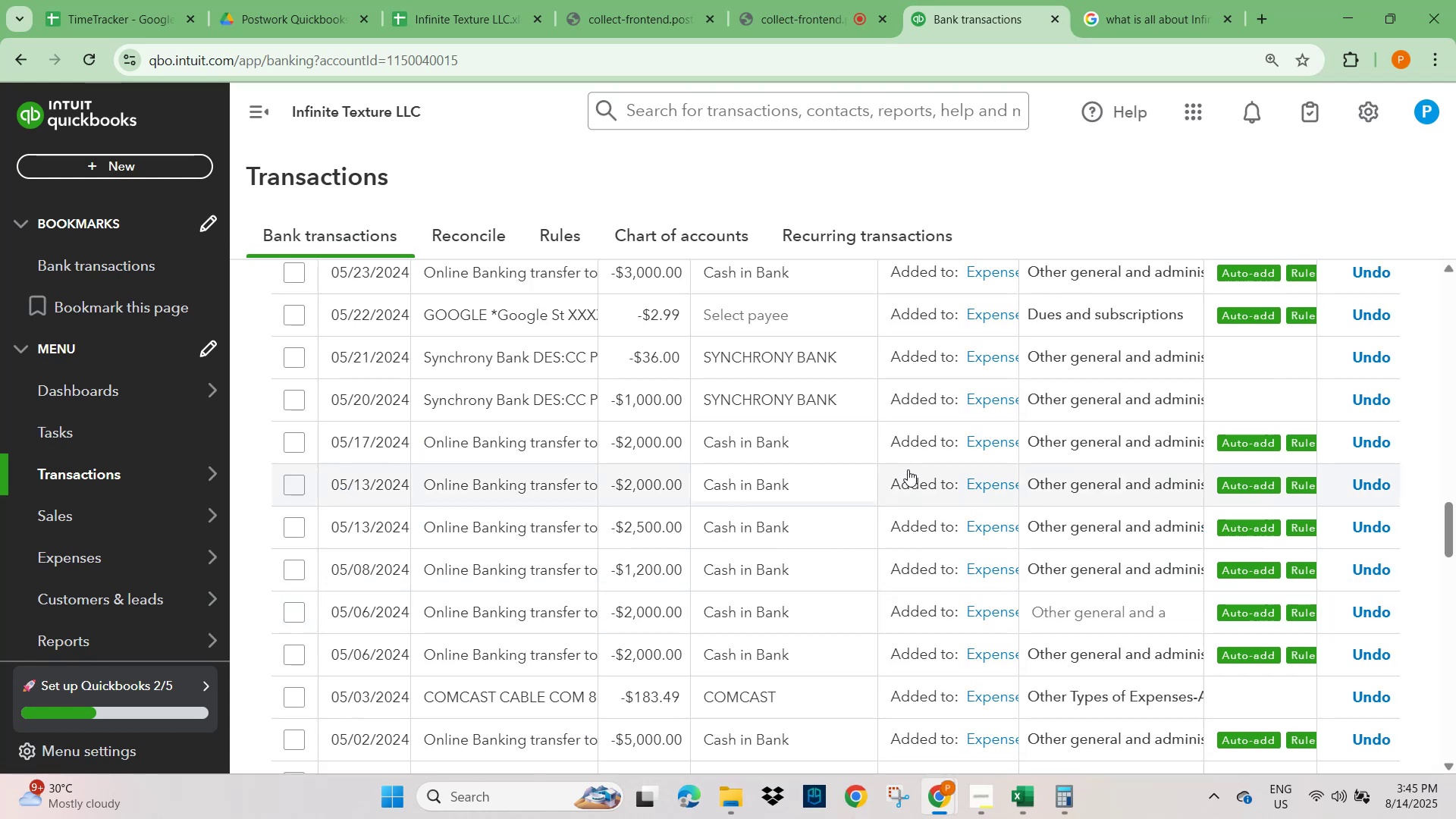 
scroll: coordinate [780, 505], scroll_direction: up, amount: 22.0
 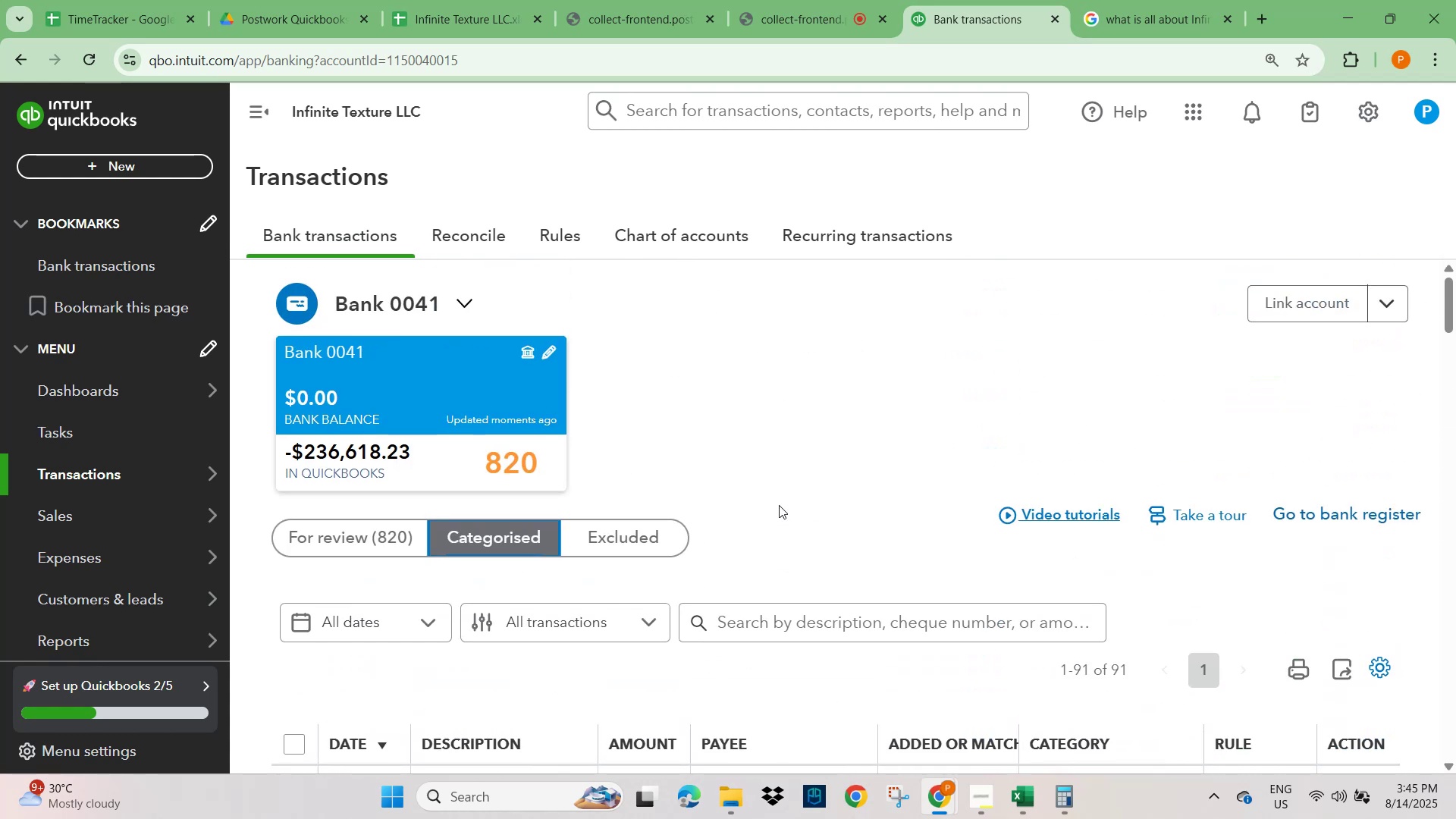 
scroll: coordinate [793, 550], scroll_direction: down, amount: 41.0
 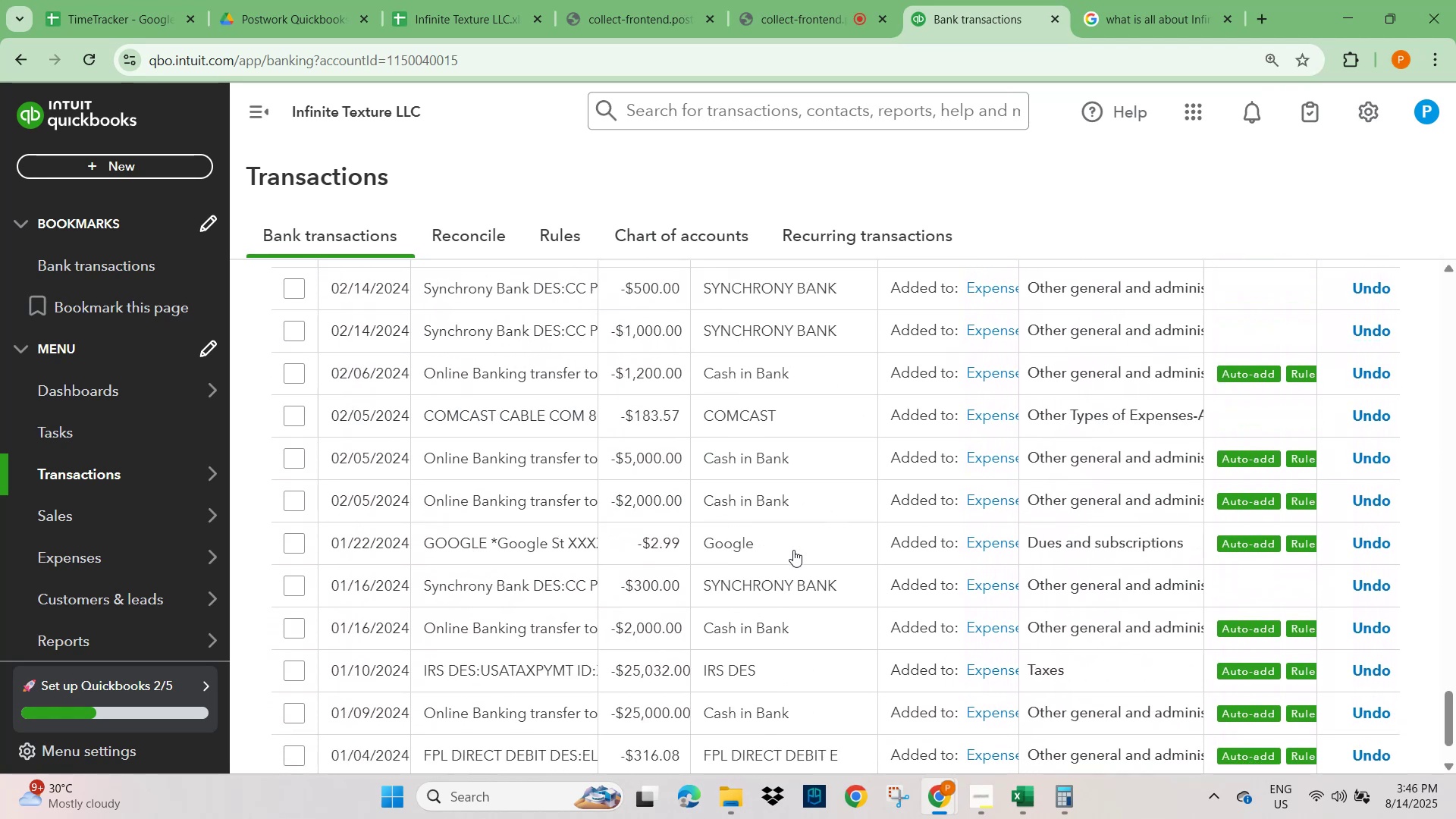 
right_click([793, 550])
 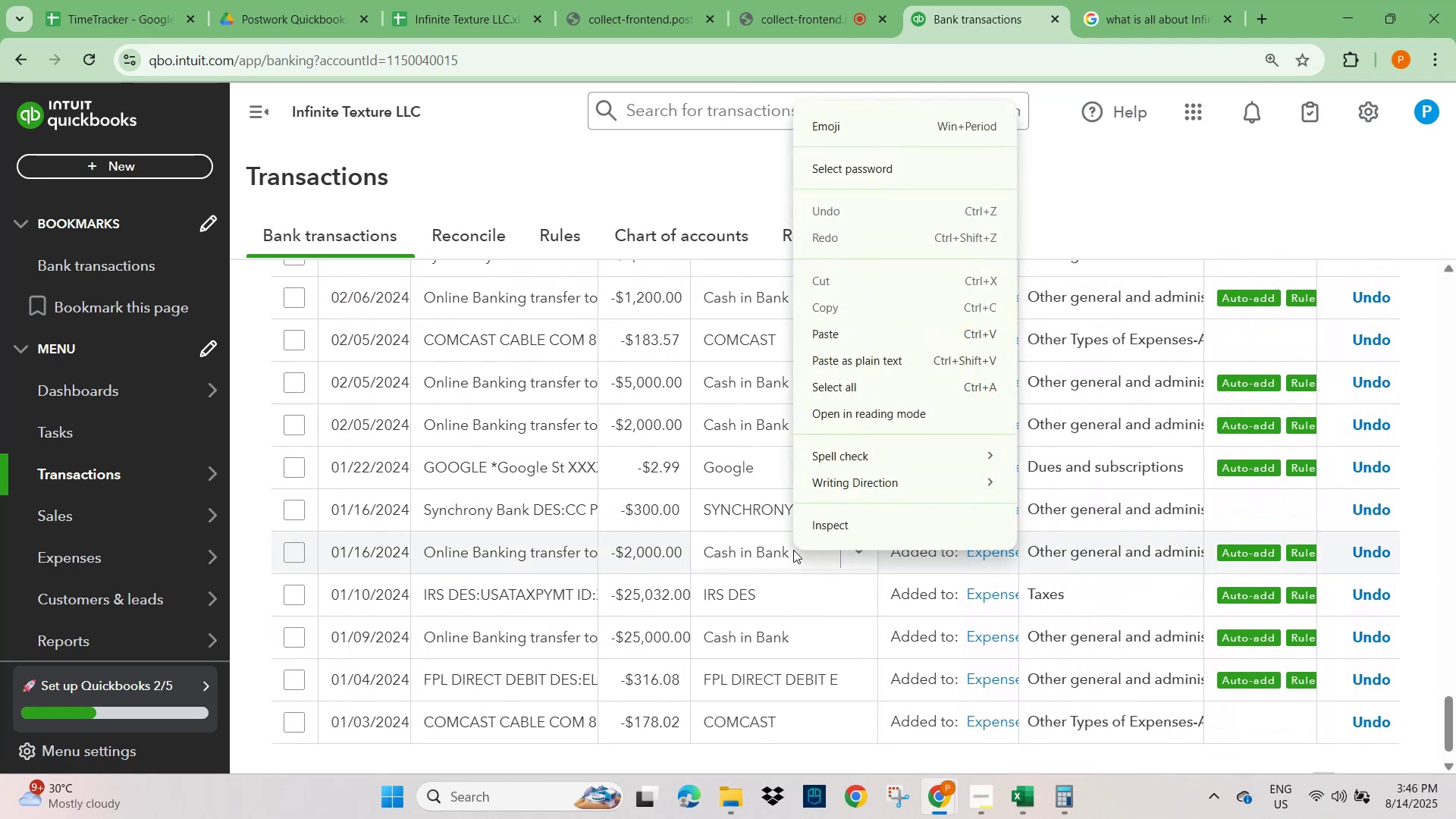 
scroll: coordinate [550, 524], scroll_direction: up, amount: 46.0
 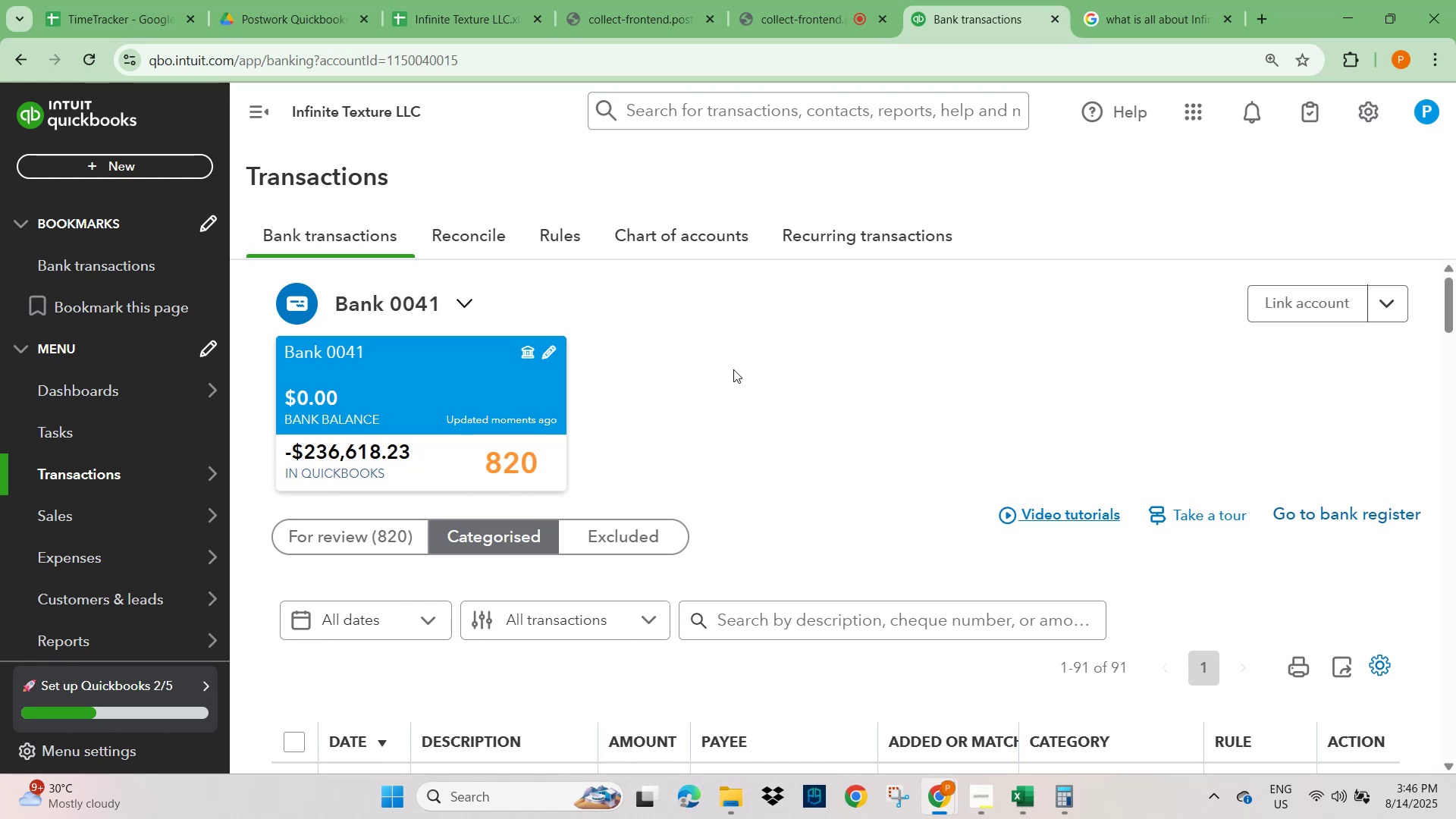 
wait(11.34)
 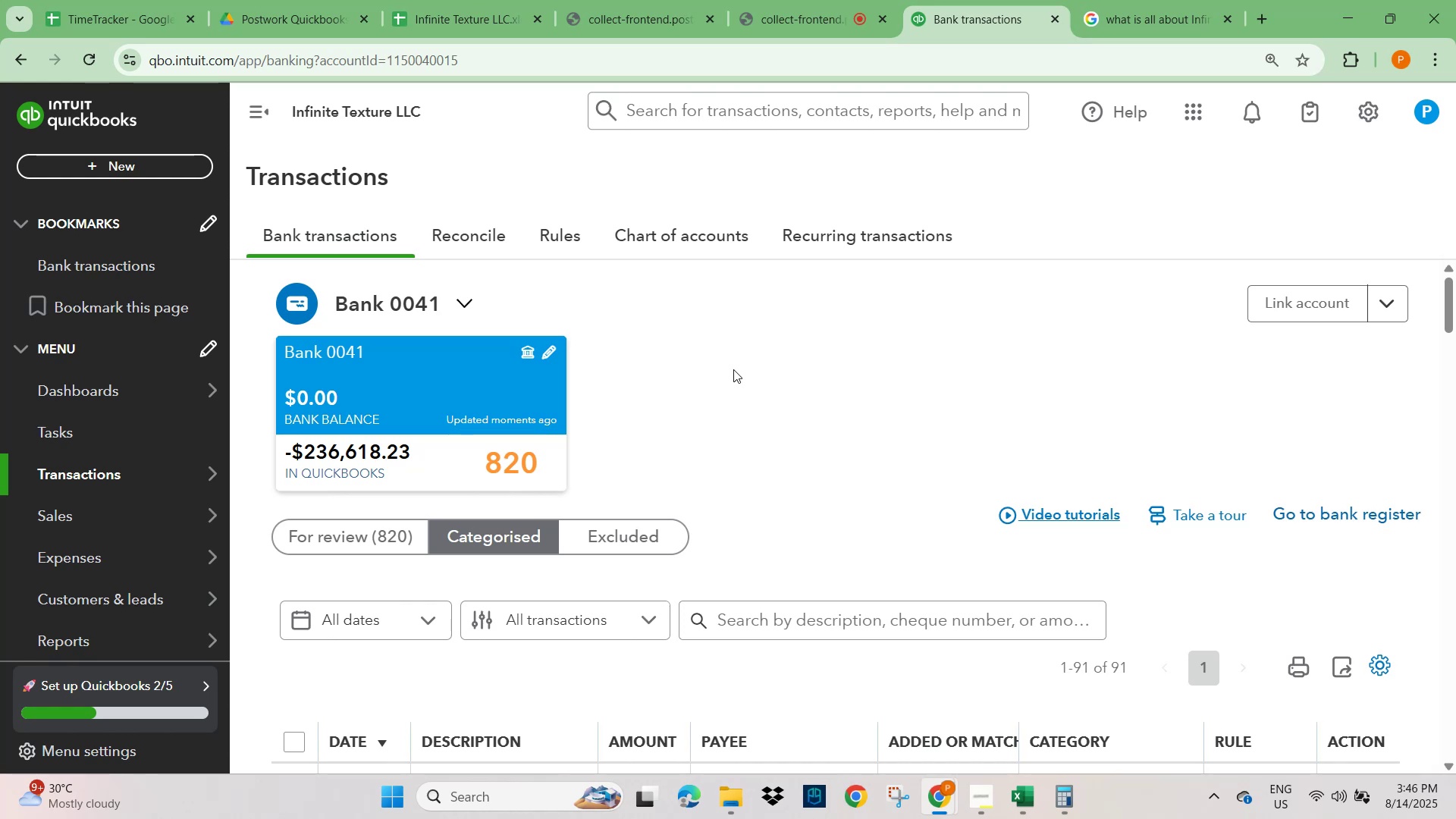 
left_click([470, 20])
 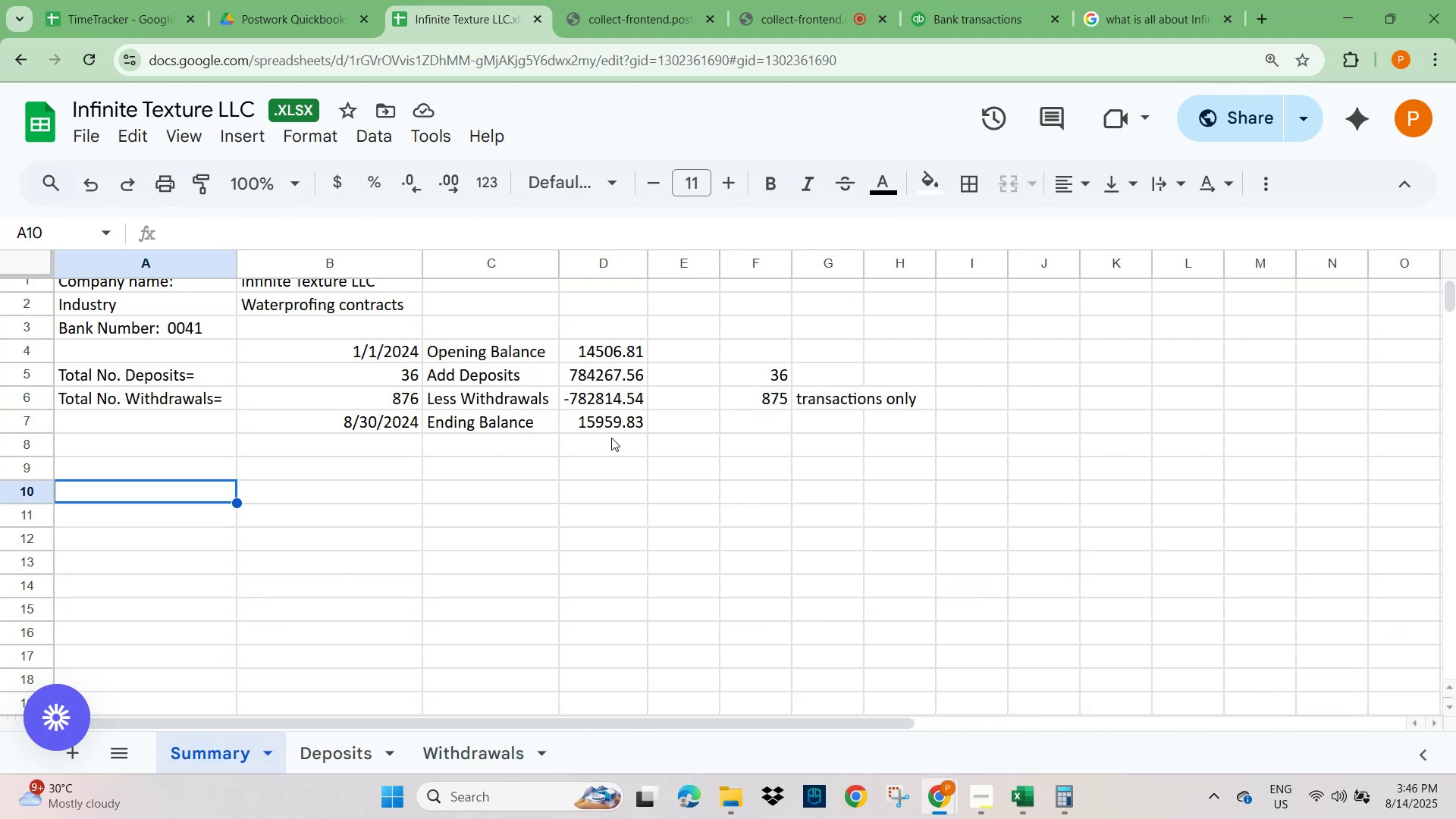 
wait(13.18)
 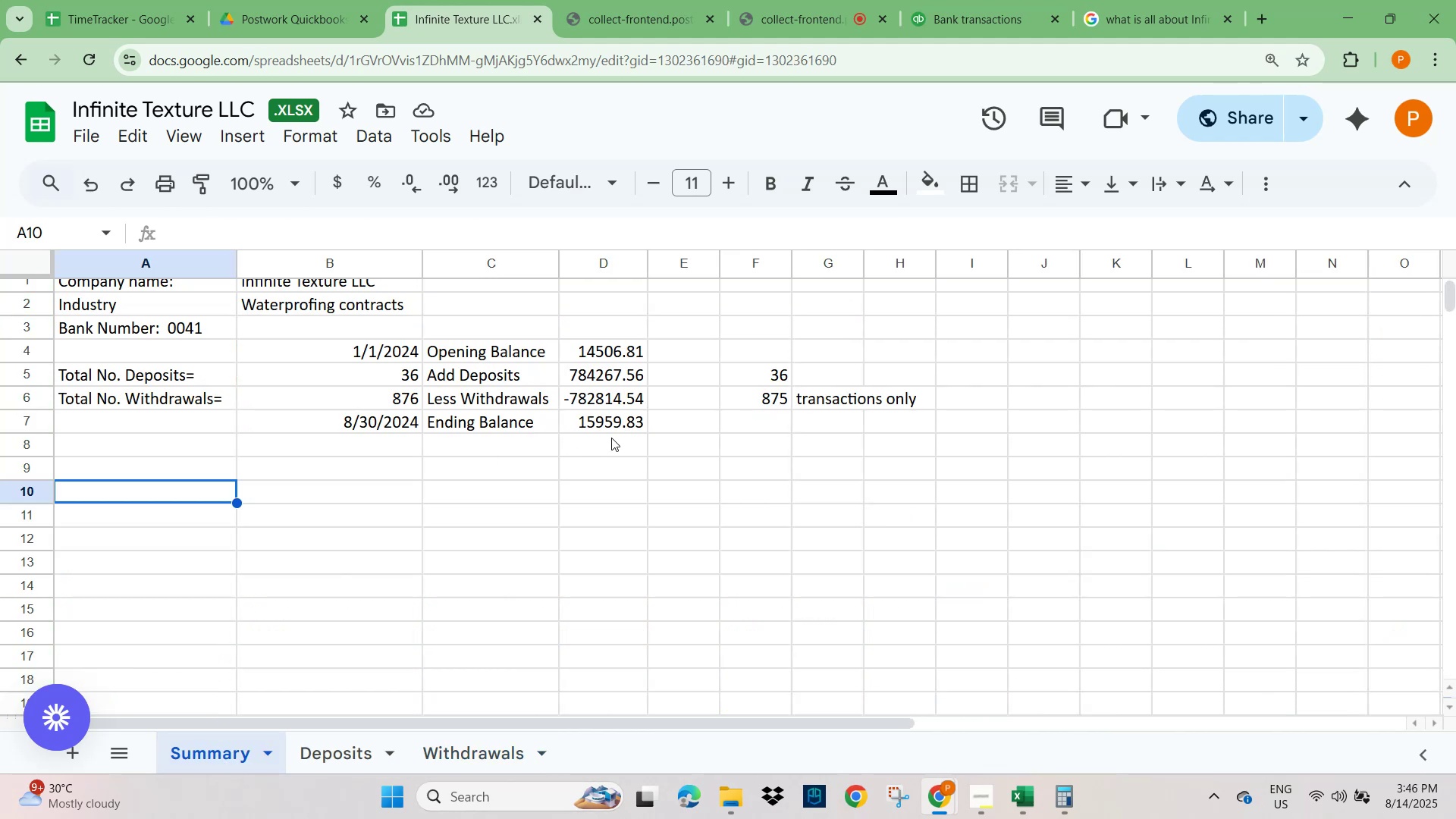 
left_click([952, 9])
 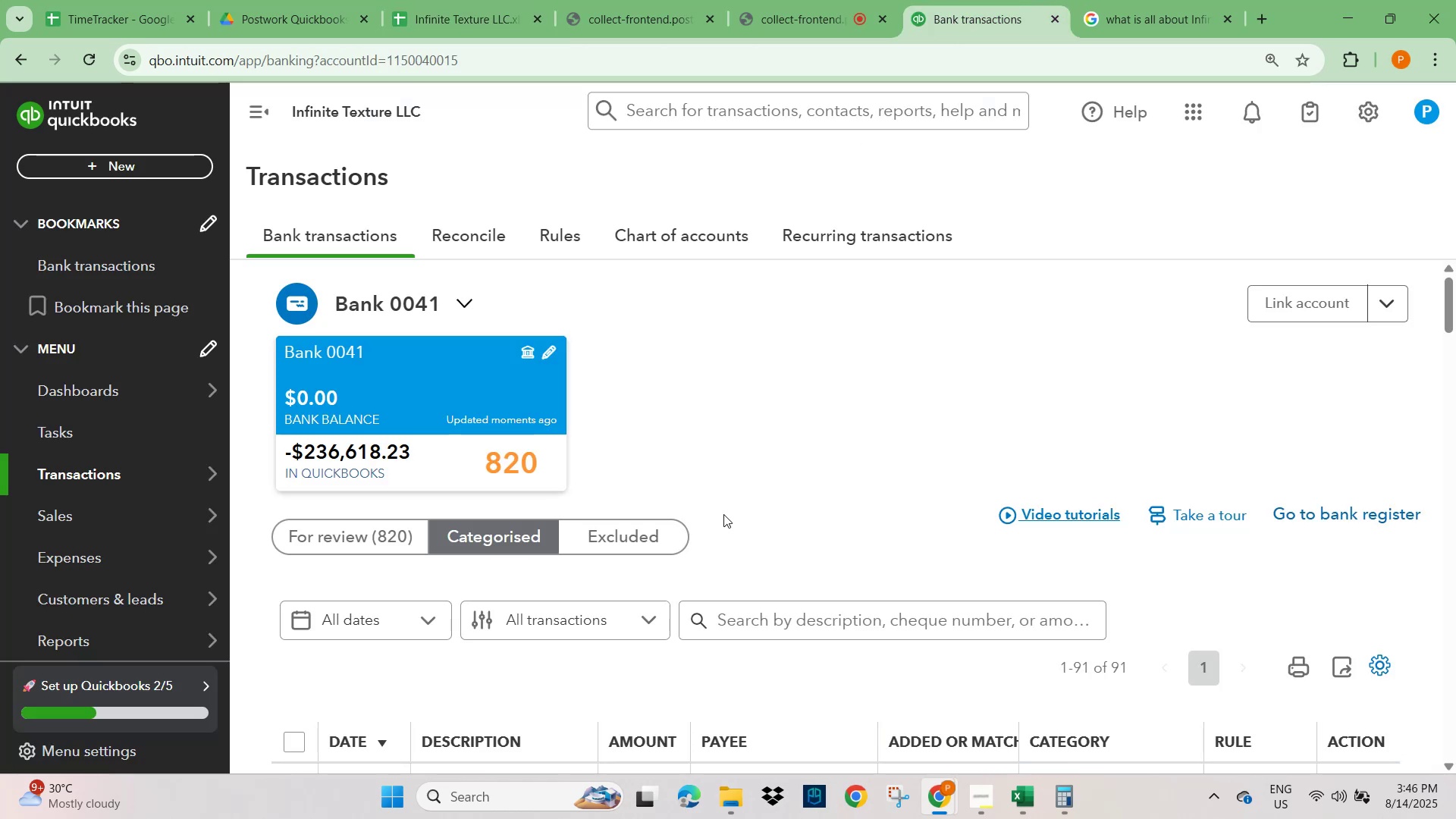 
scroll: coordinate [731, 521], scroll_direction: down, amount: 4.0
 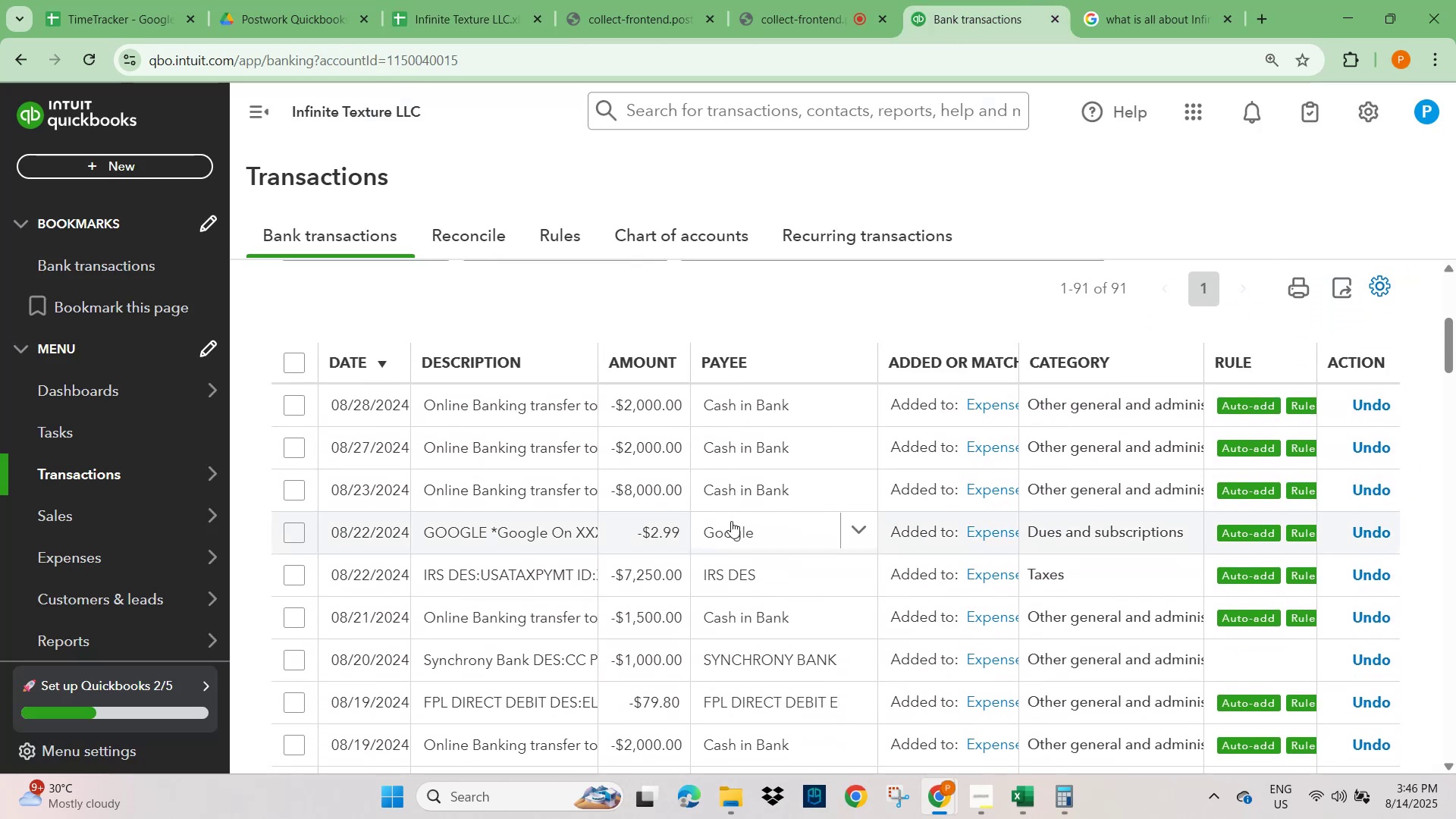 
scroll: coordinate [731, 521], scroll_direction: up, amount: 3.0
 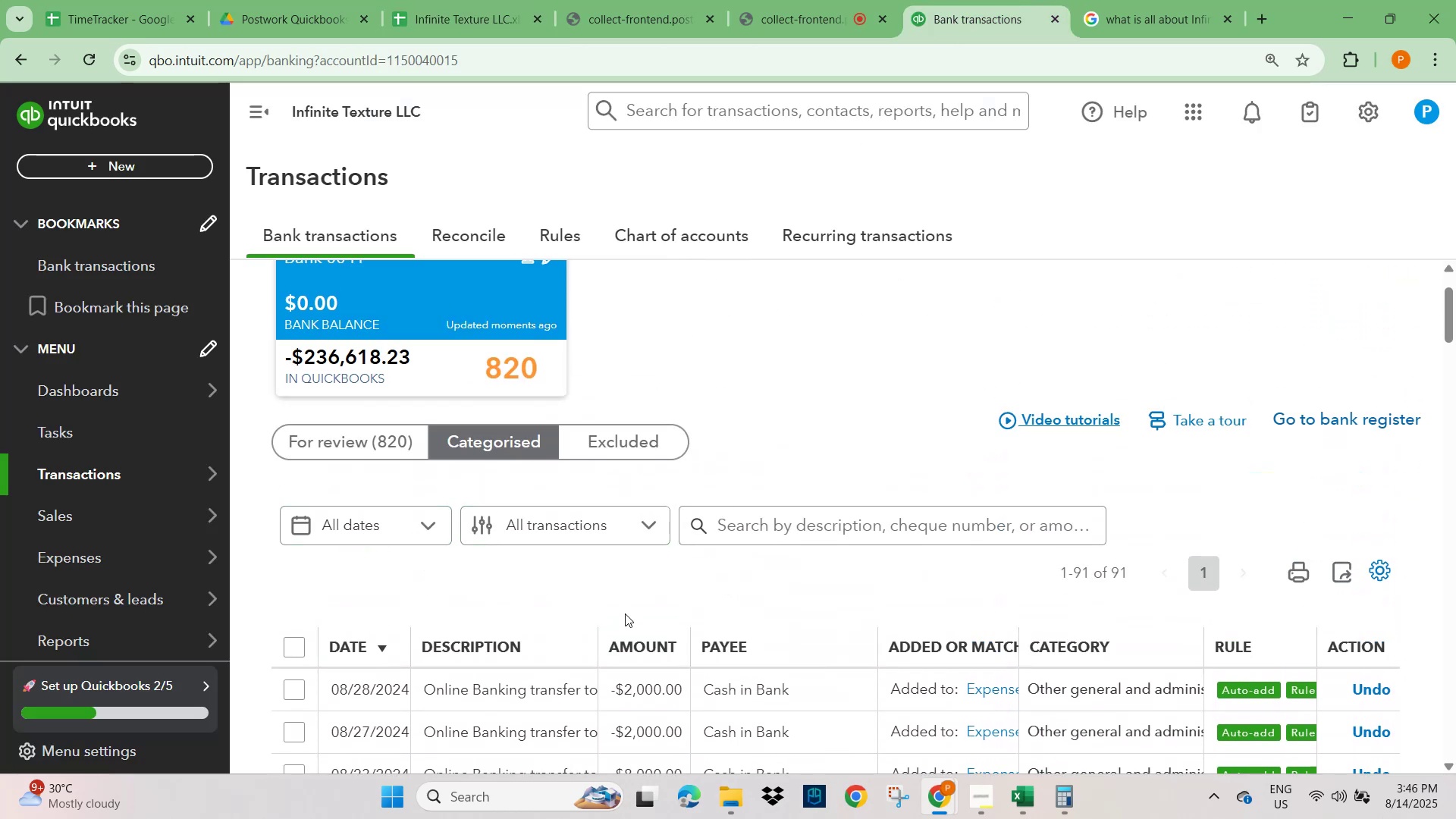 
scroll: coordinate [387, 632], scroll_direction: down, amount: 1.0
 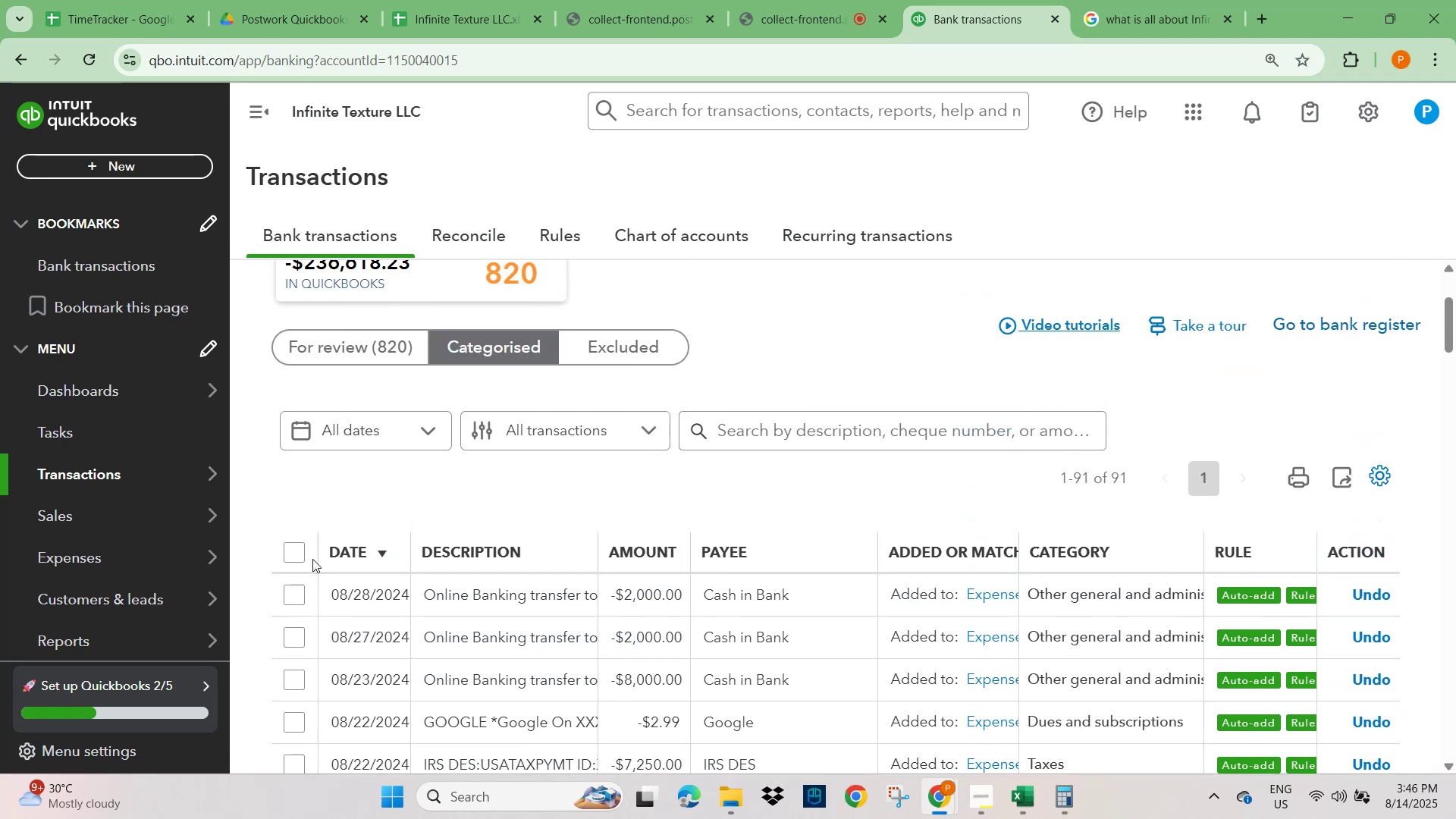 
left_click([292, 553])
 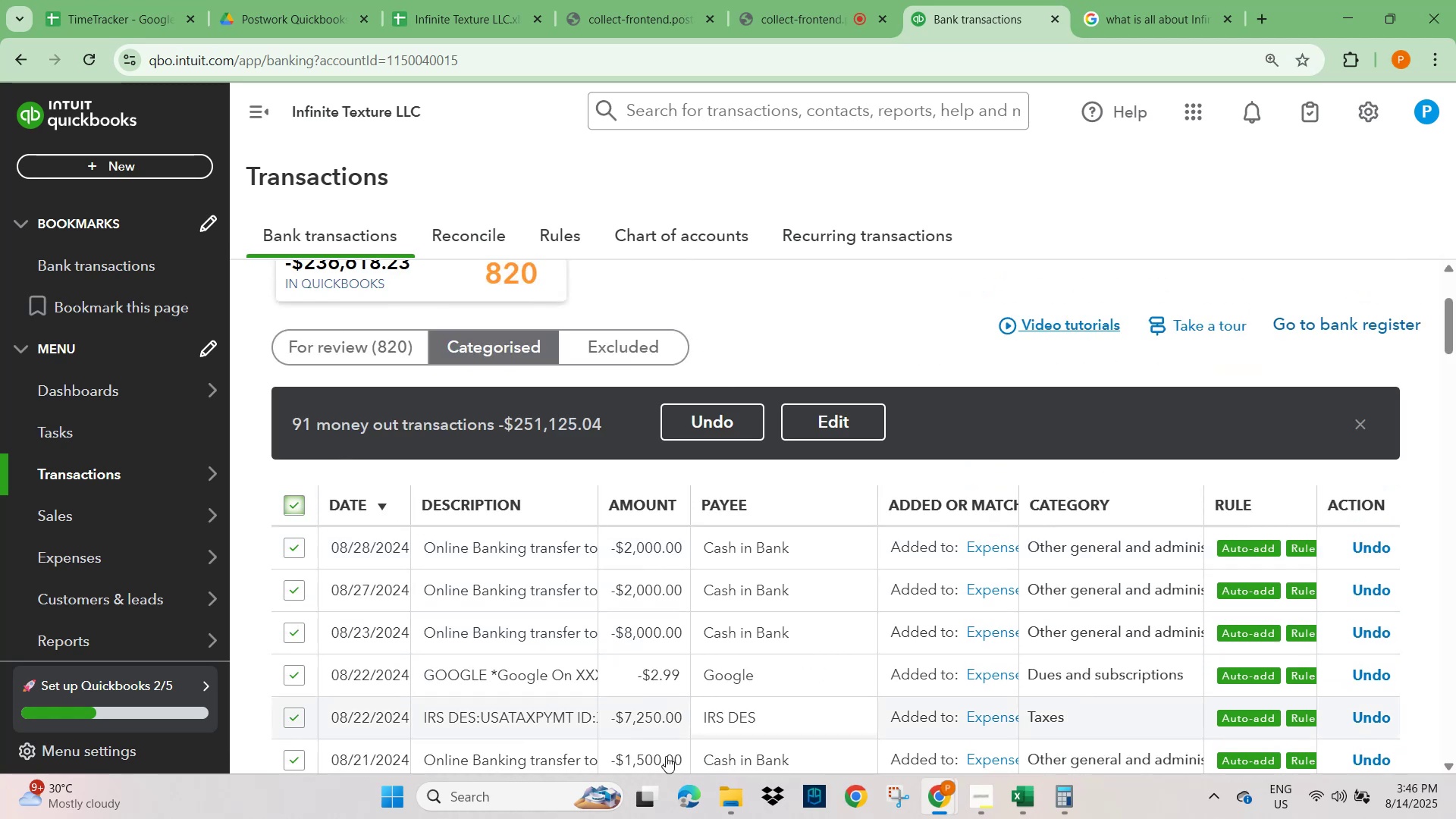 
left_click([1073, 802])
 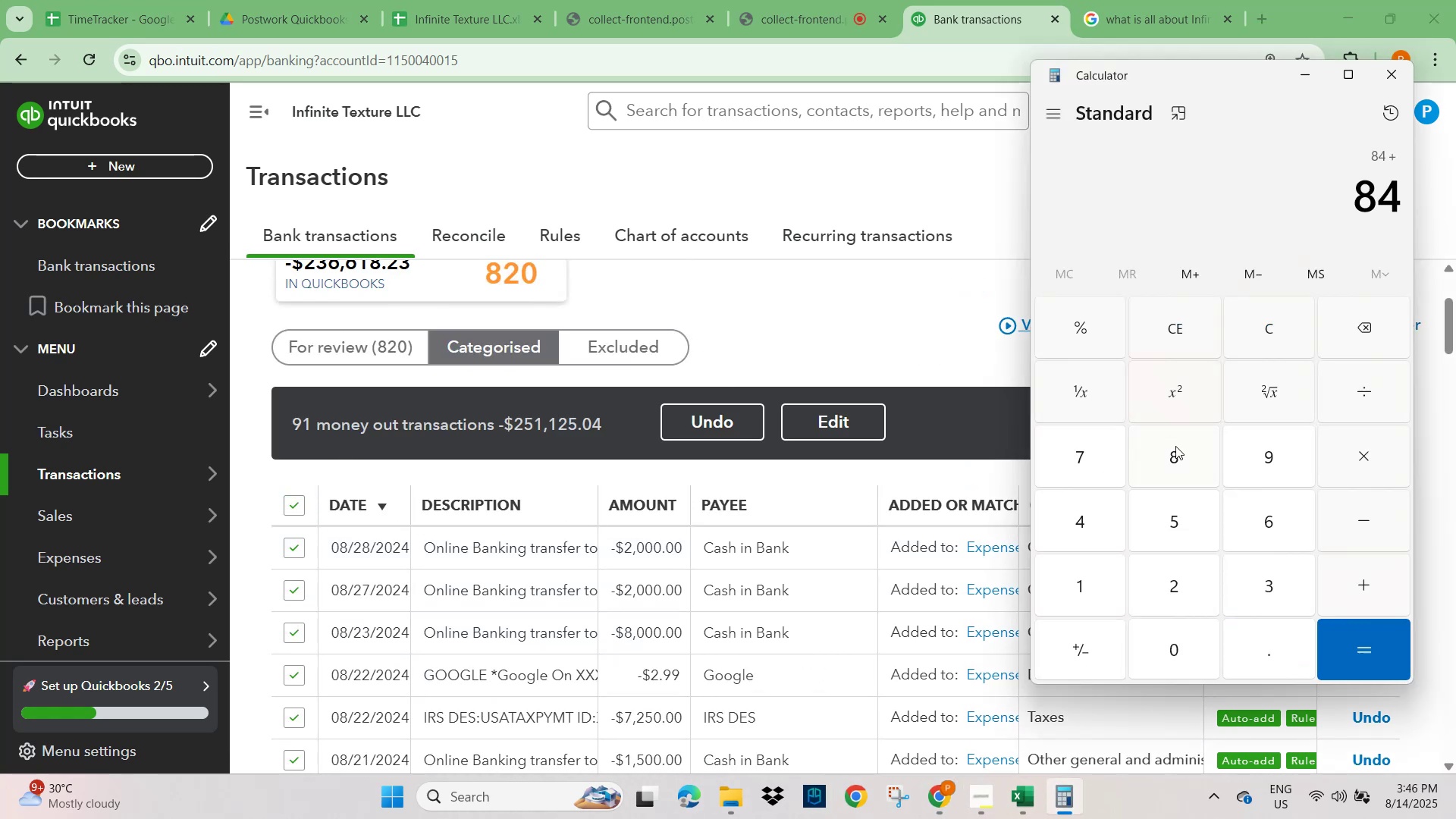 
left_click([1188, 325])
 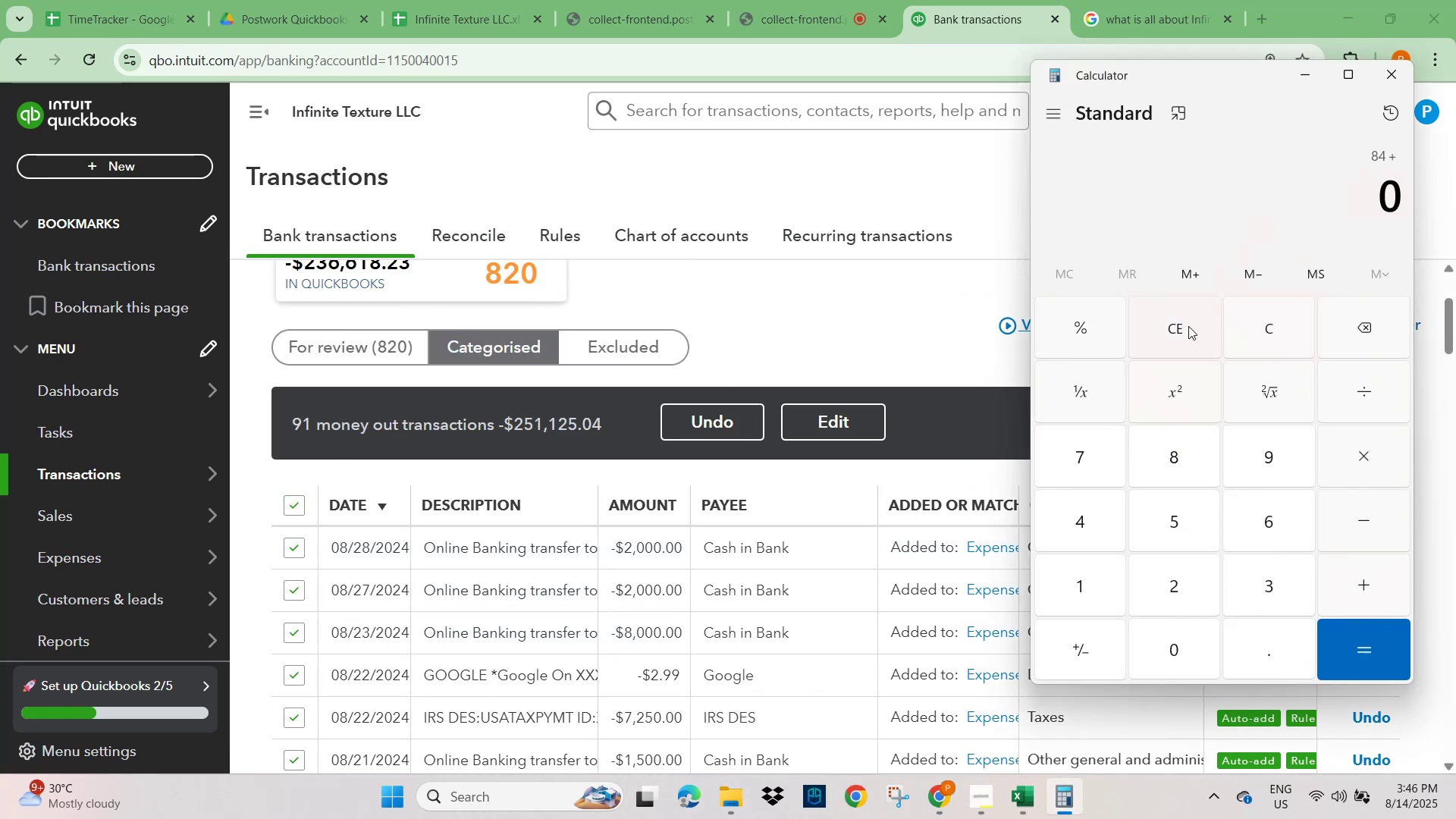 
key(Numpad8)
 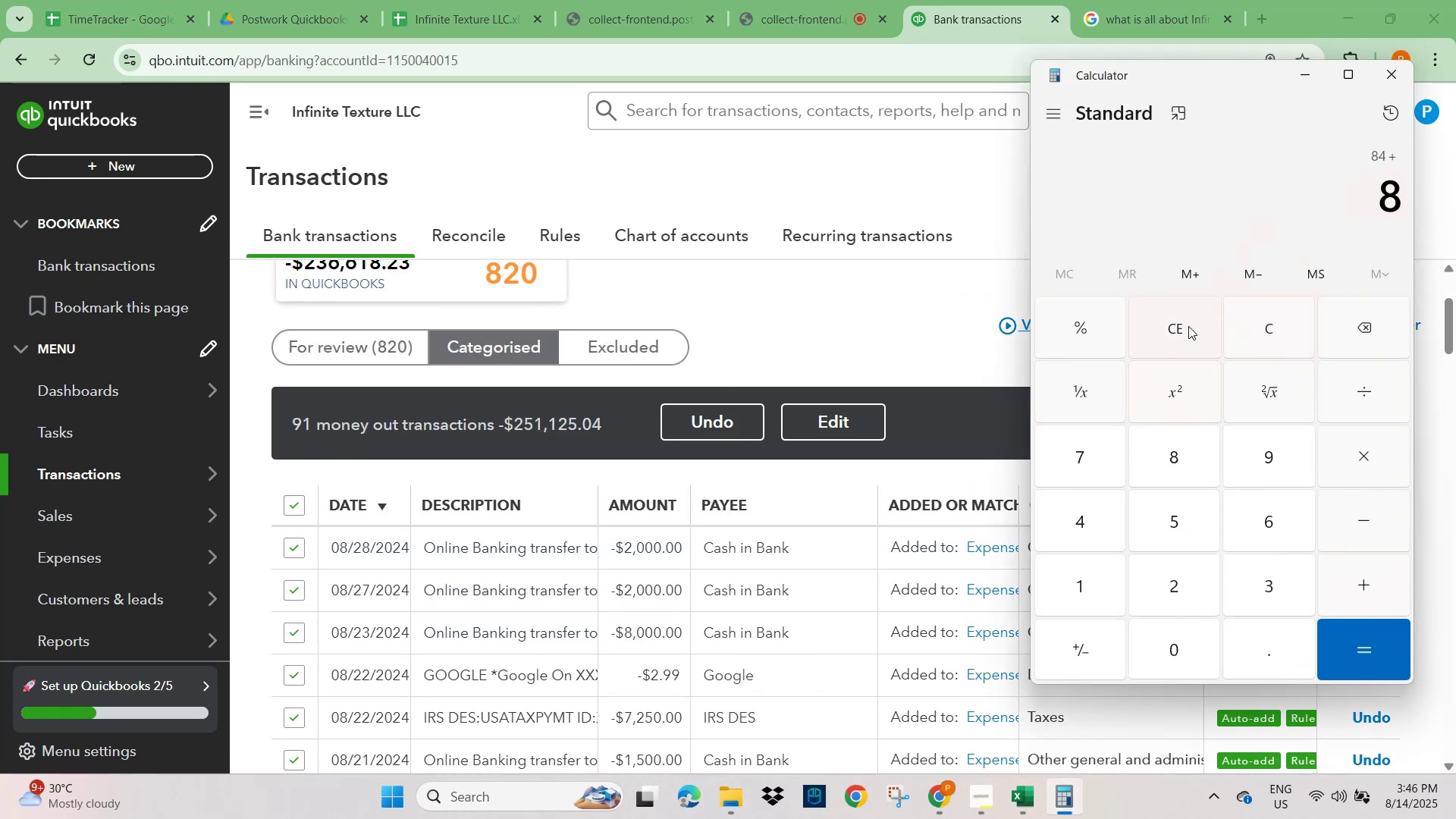 
key(Numpad2)
 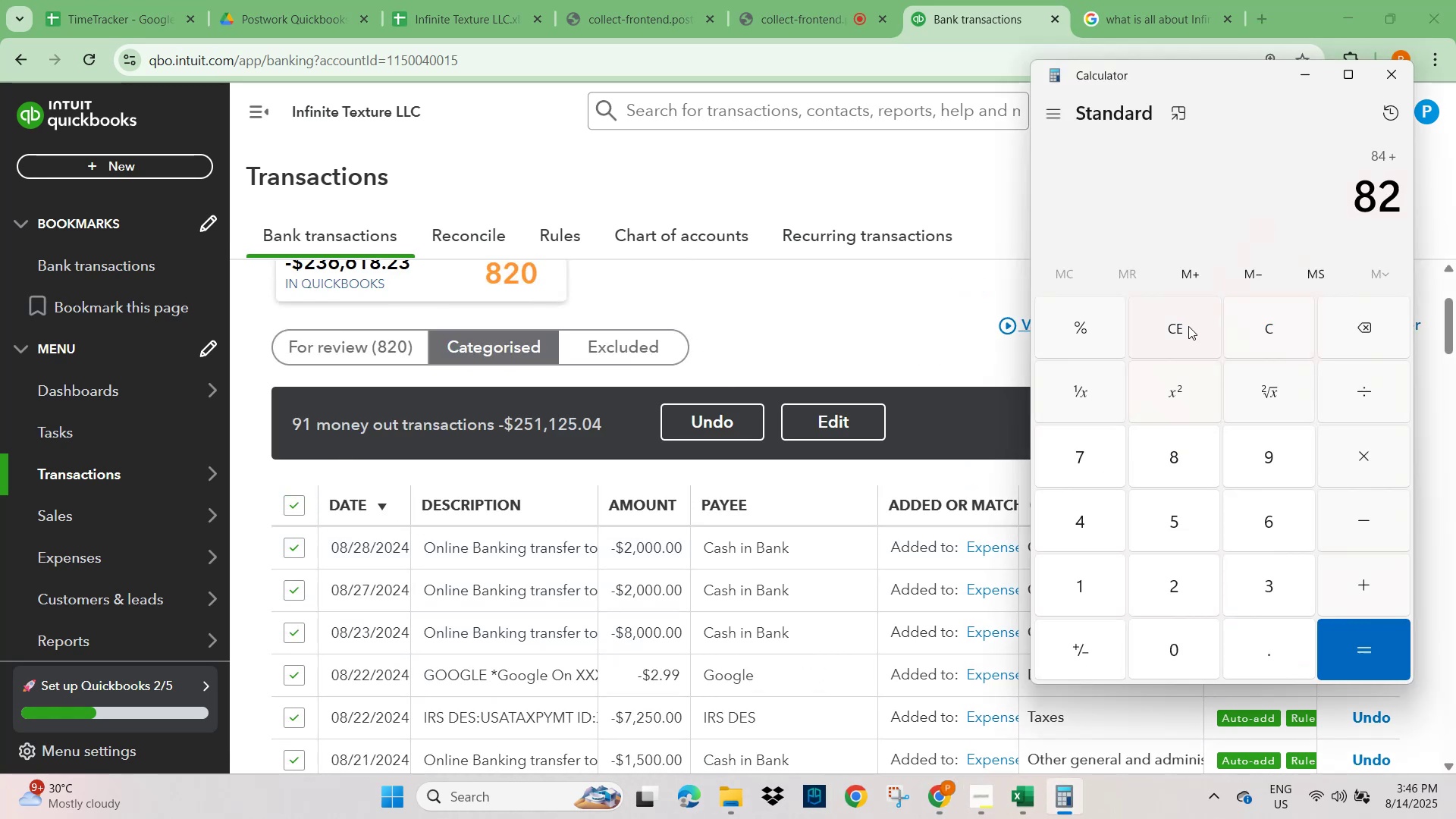 
key(Numpad0)
 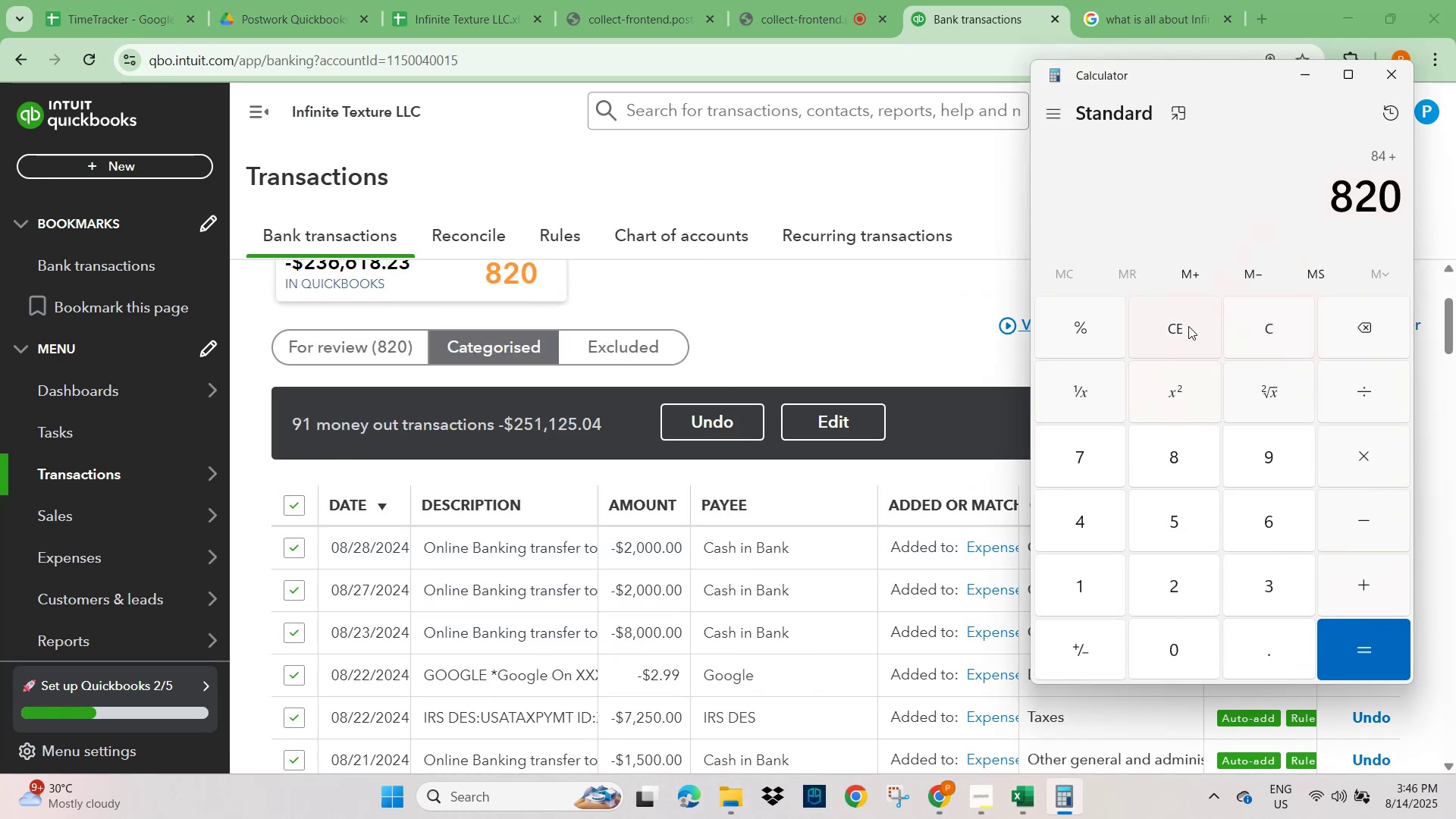 
key(NumpadAdd)
 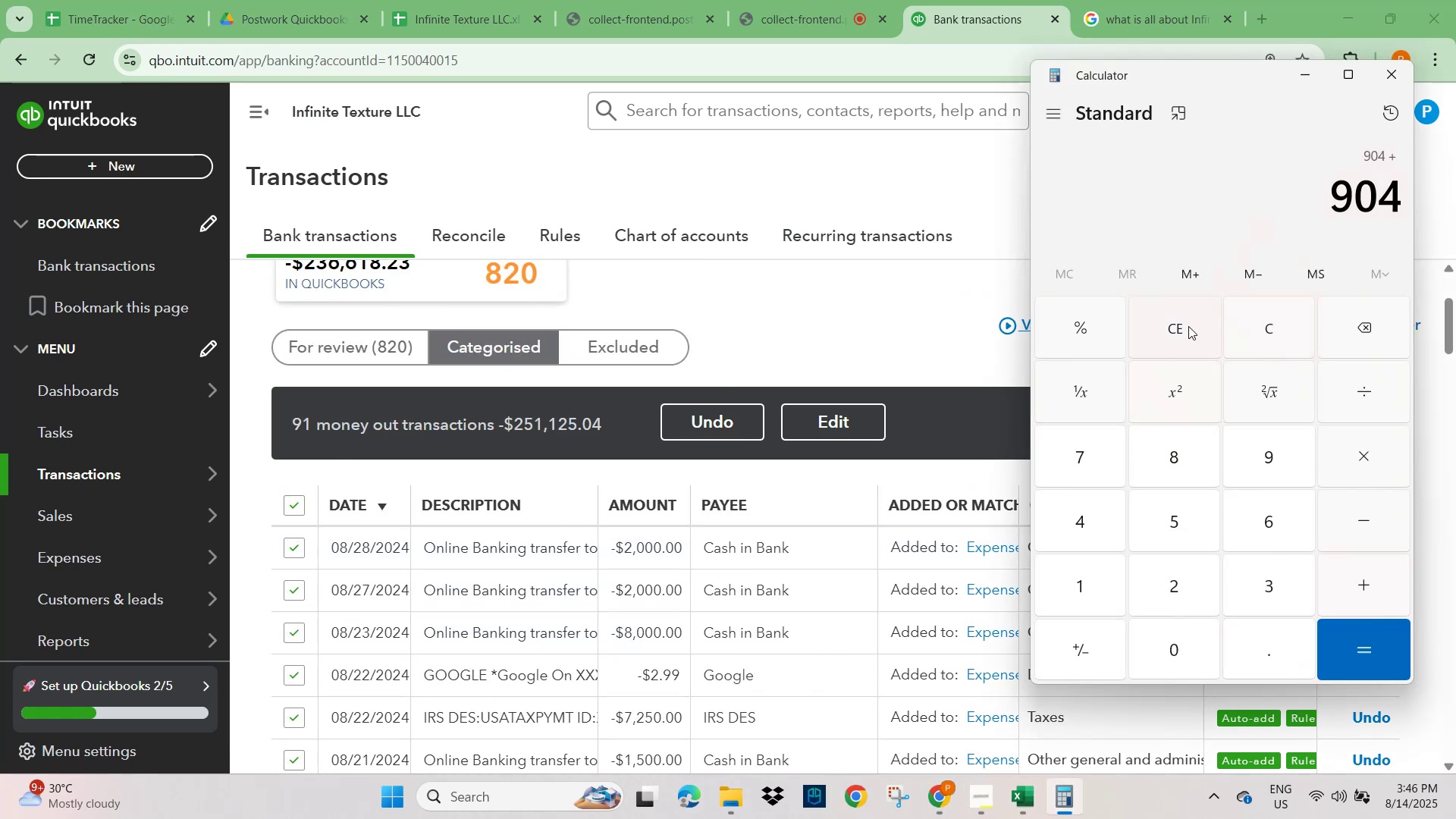 
key(Numpad9)
 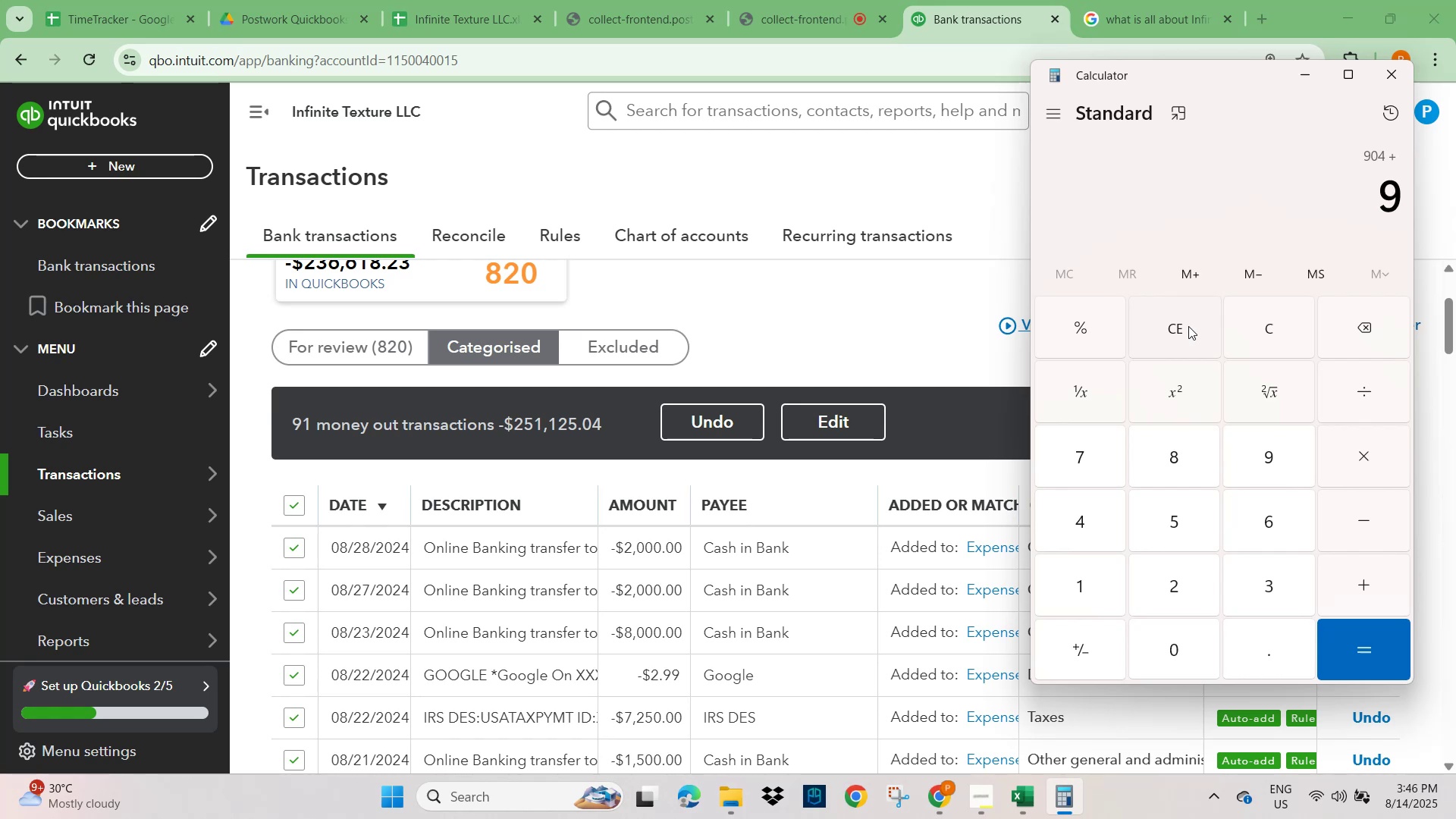 
key(Numpad1)
 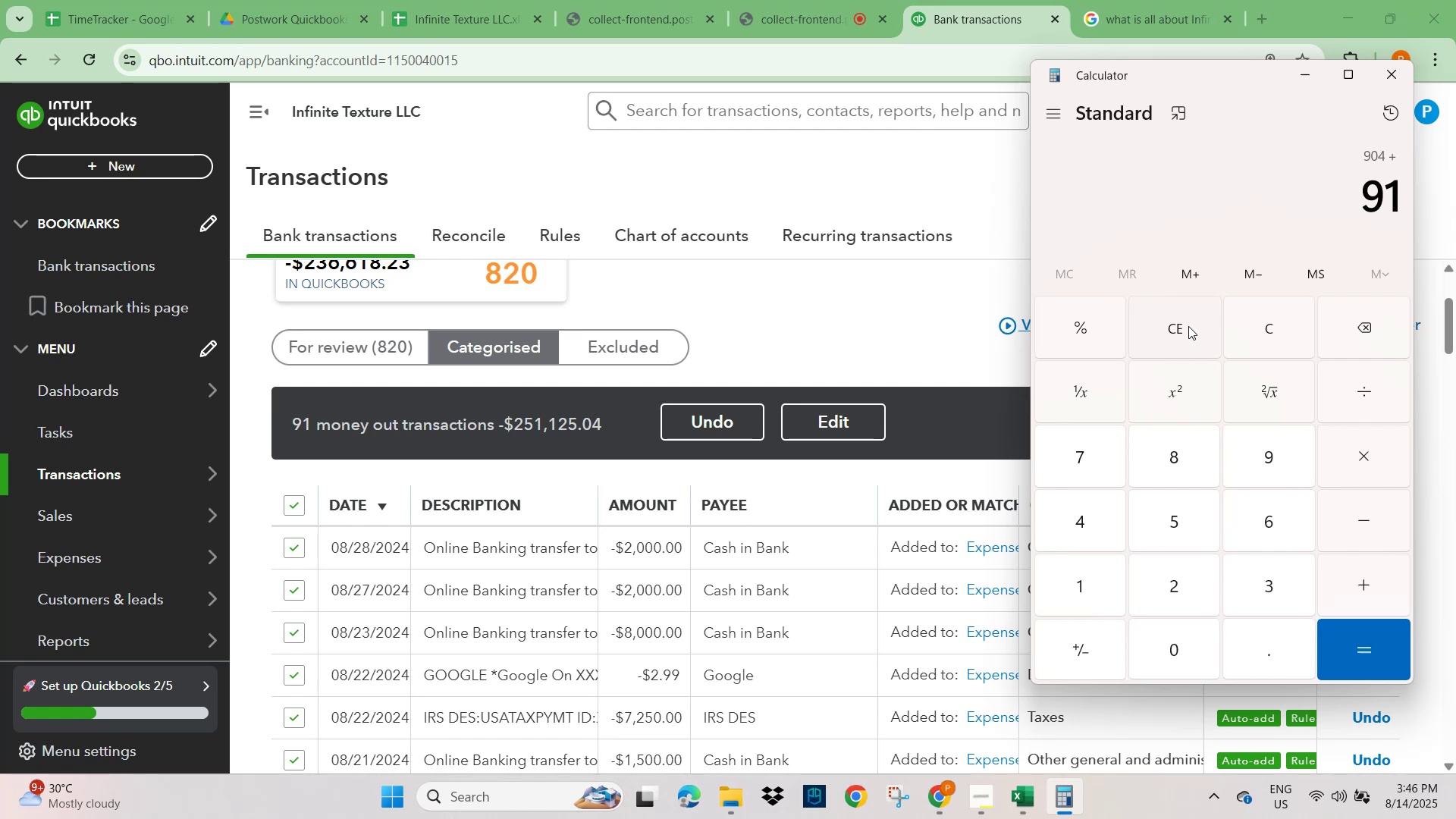 
key(NumpadEnter)
 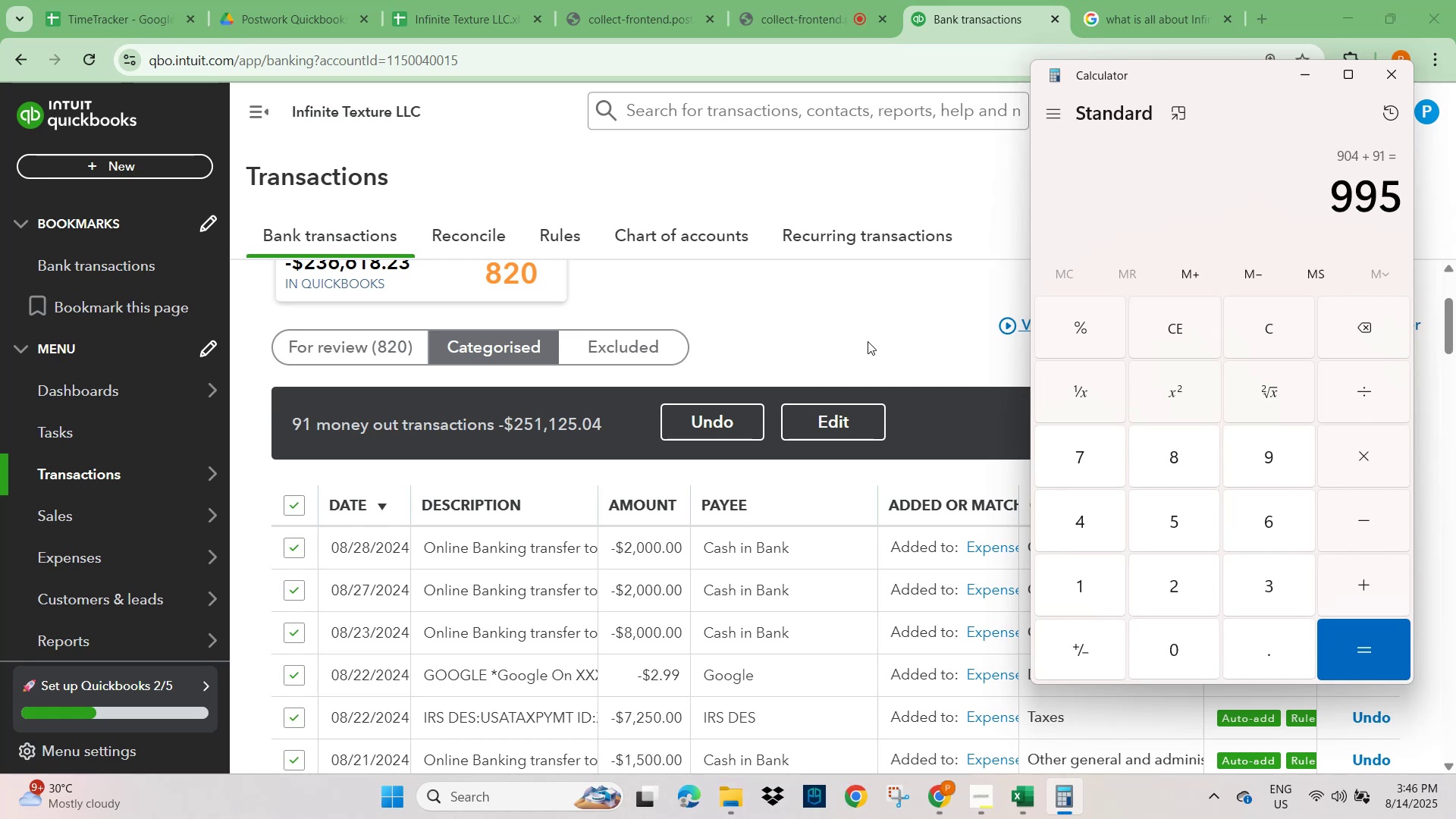 
wait(11.08)
 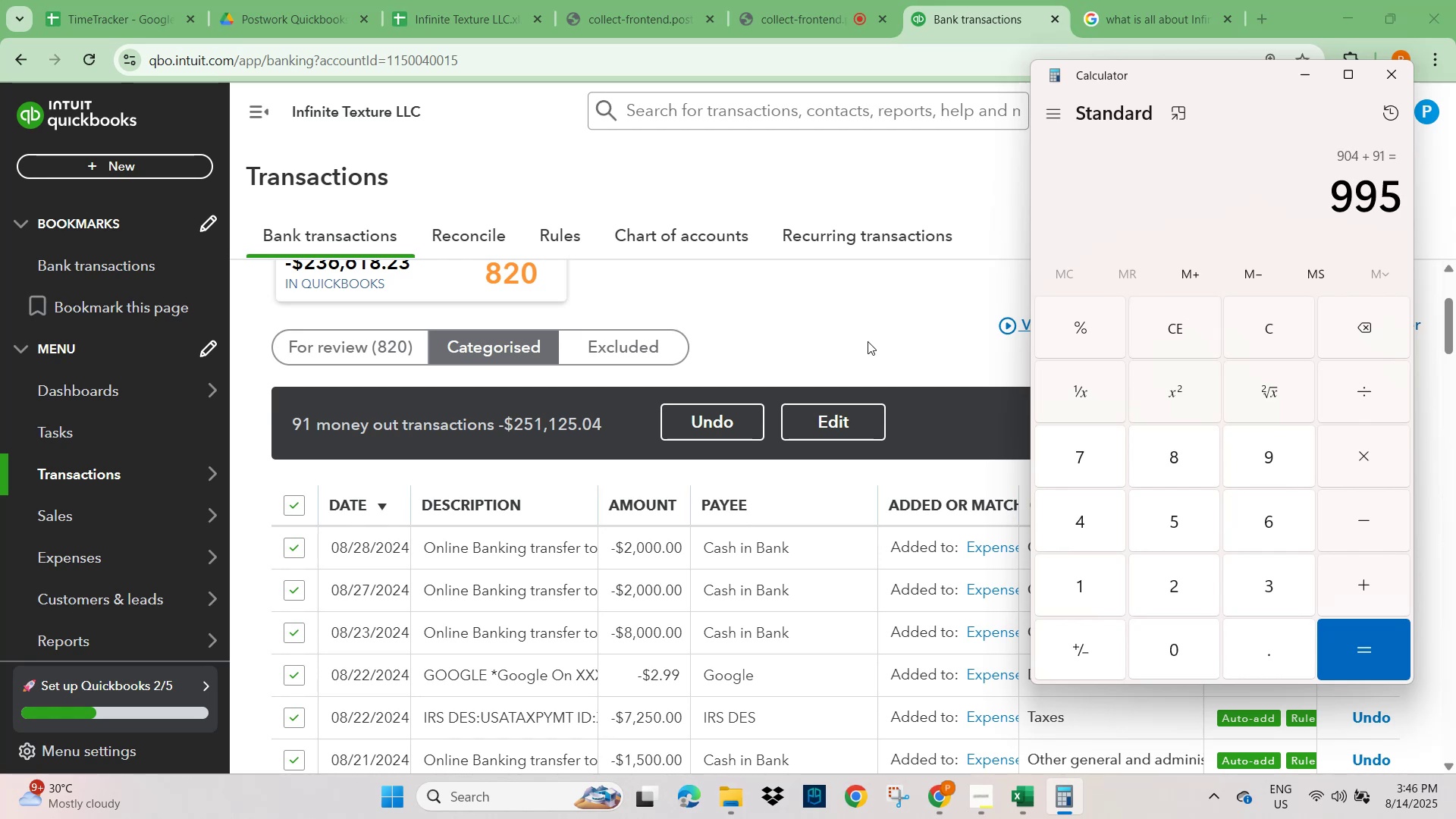 
left_click([432, 19])
 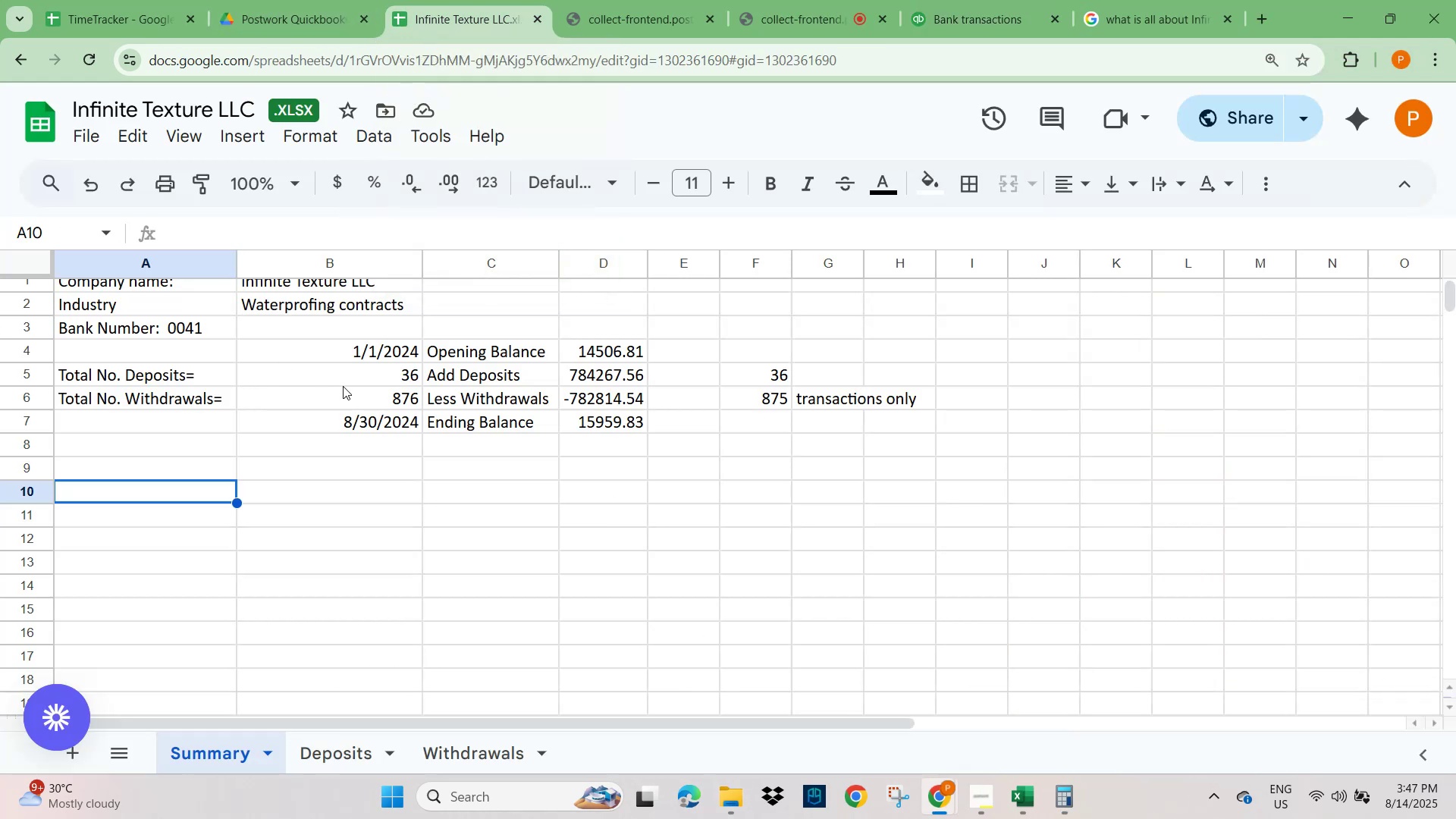 
key(Shift+ArrowDown)
 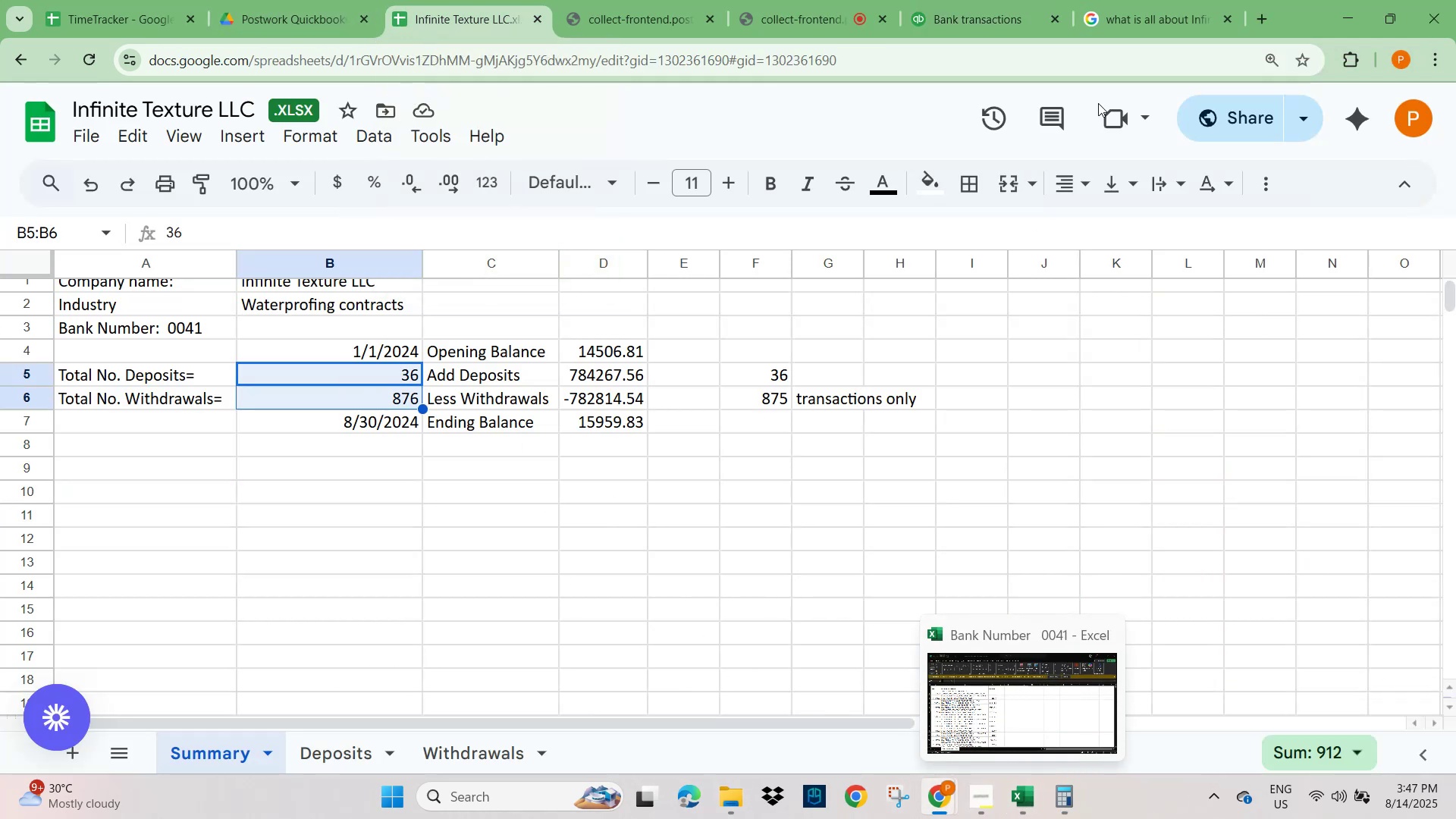 
wait(5.71)
 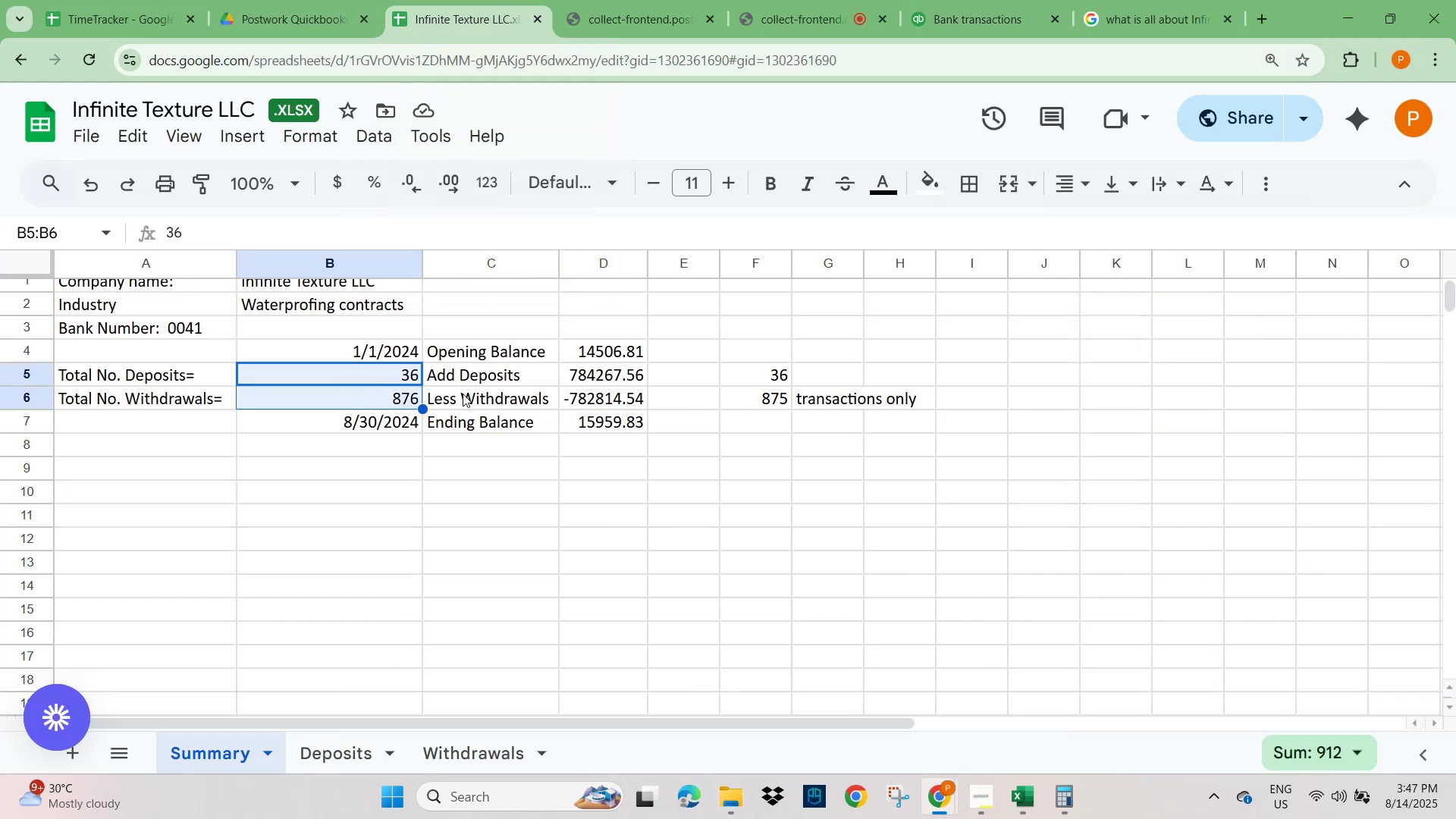 
mouse_move([1067, 596])
 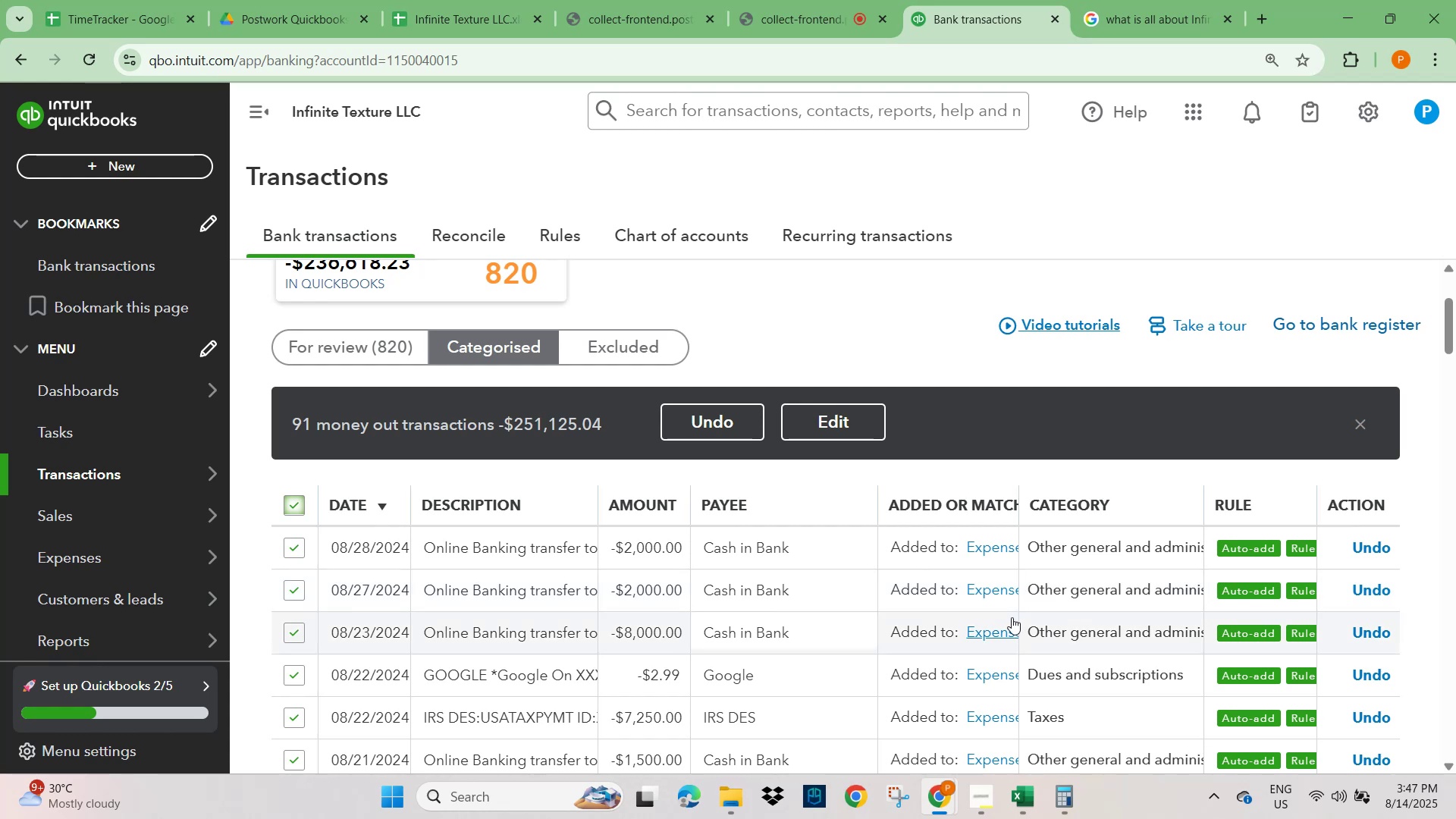 
scroll: coordinate [440, 305], scroll_direction: up, amount: 4.0
 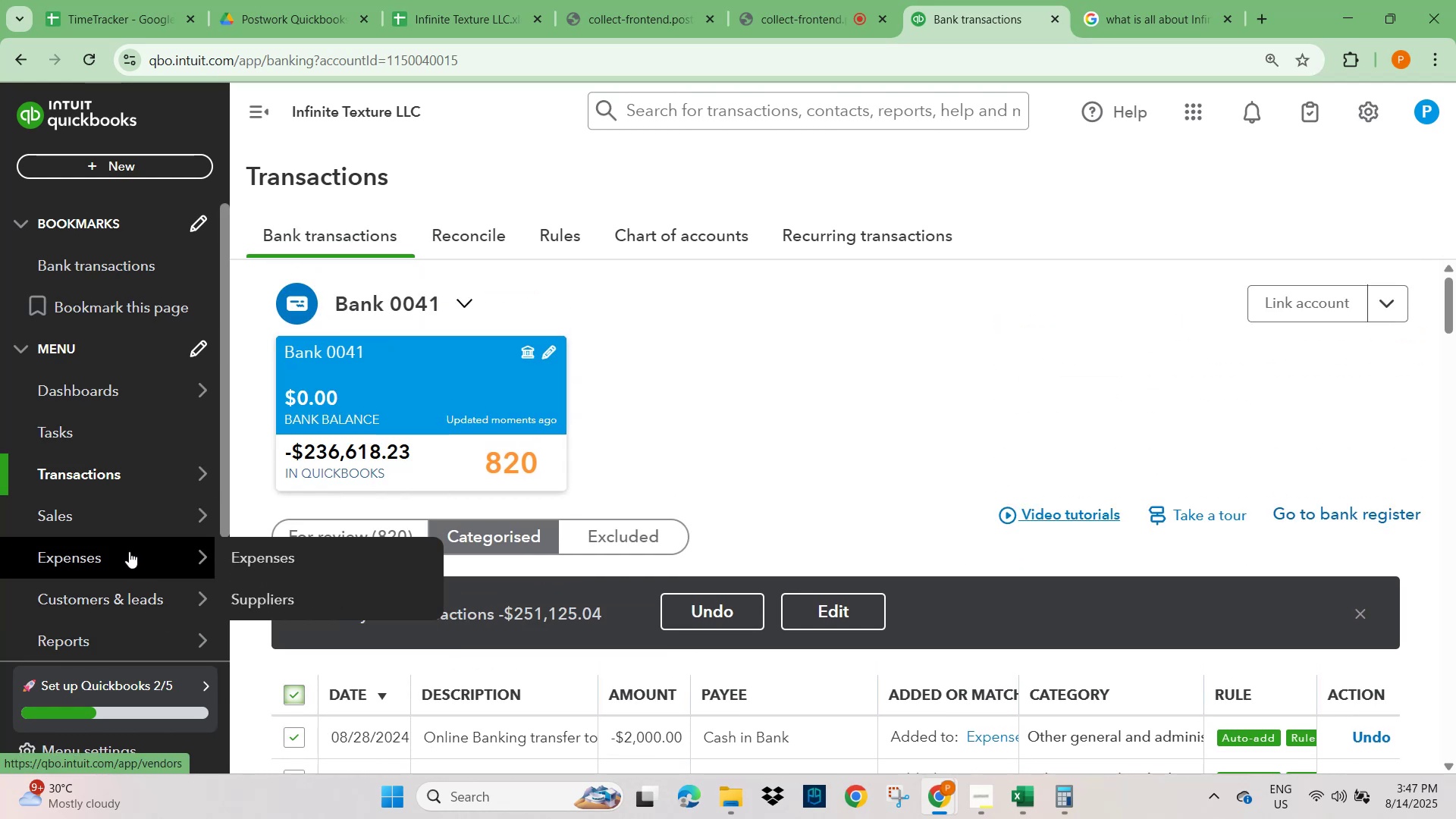 
wait(5.39)
 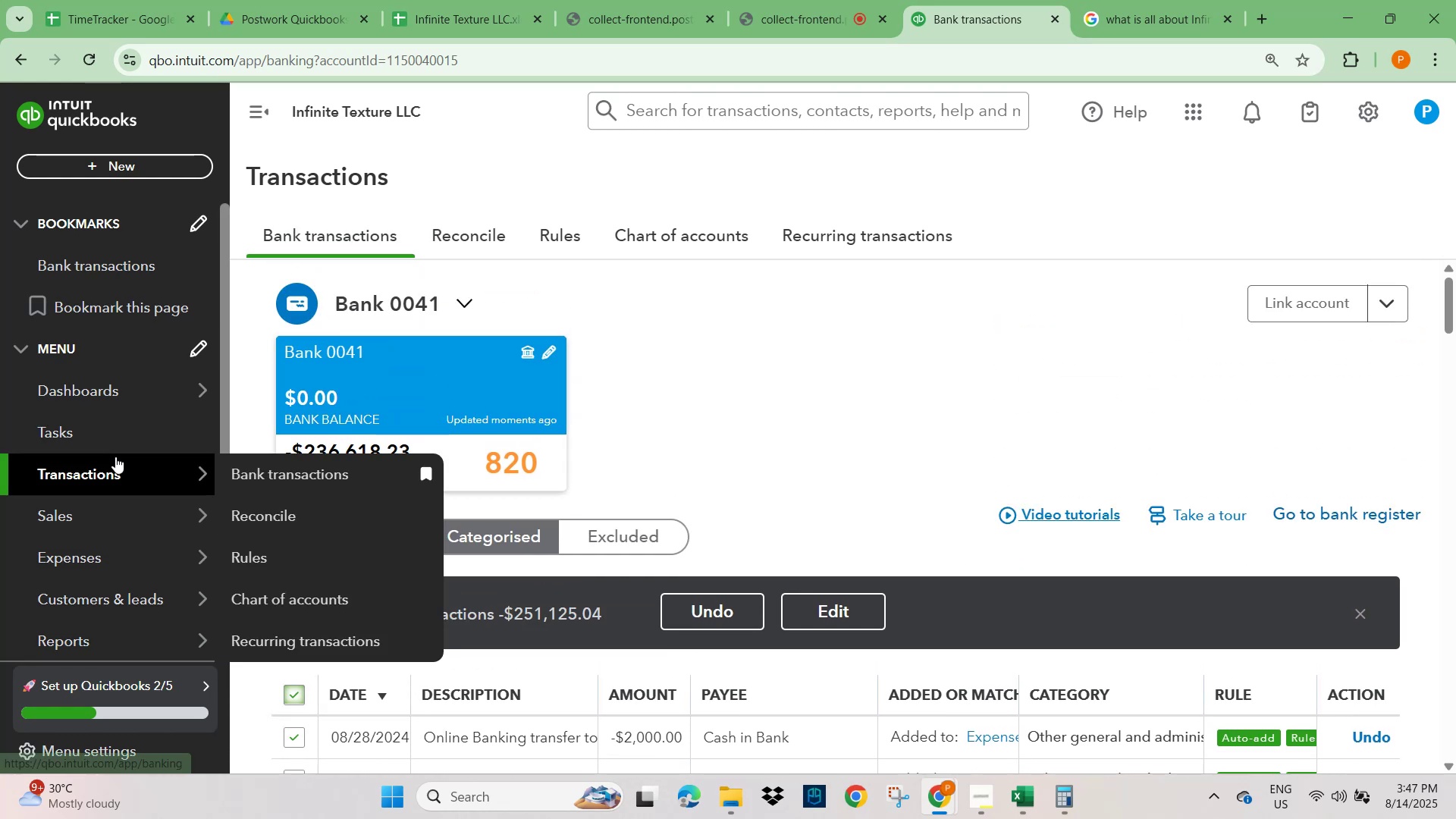 
left_click([127, 470])
 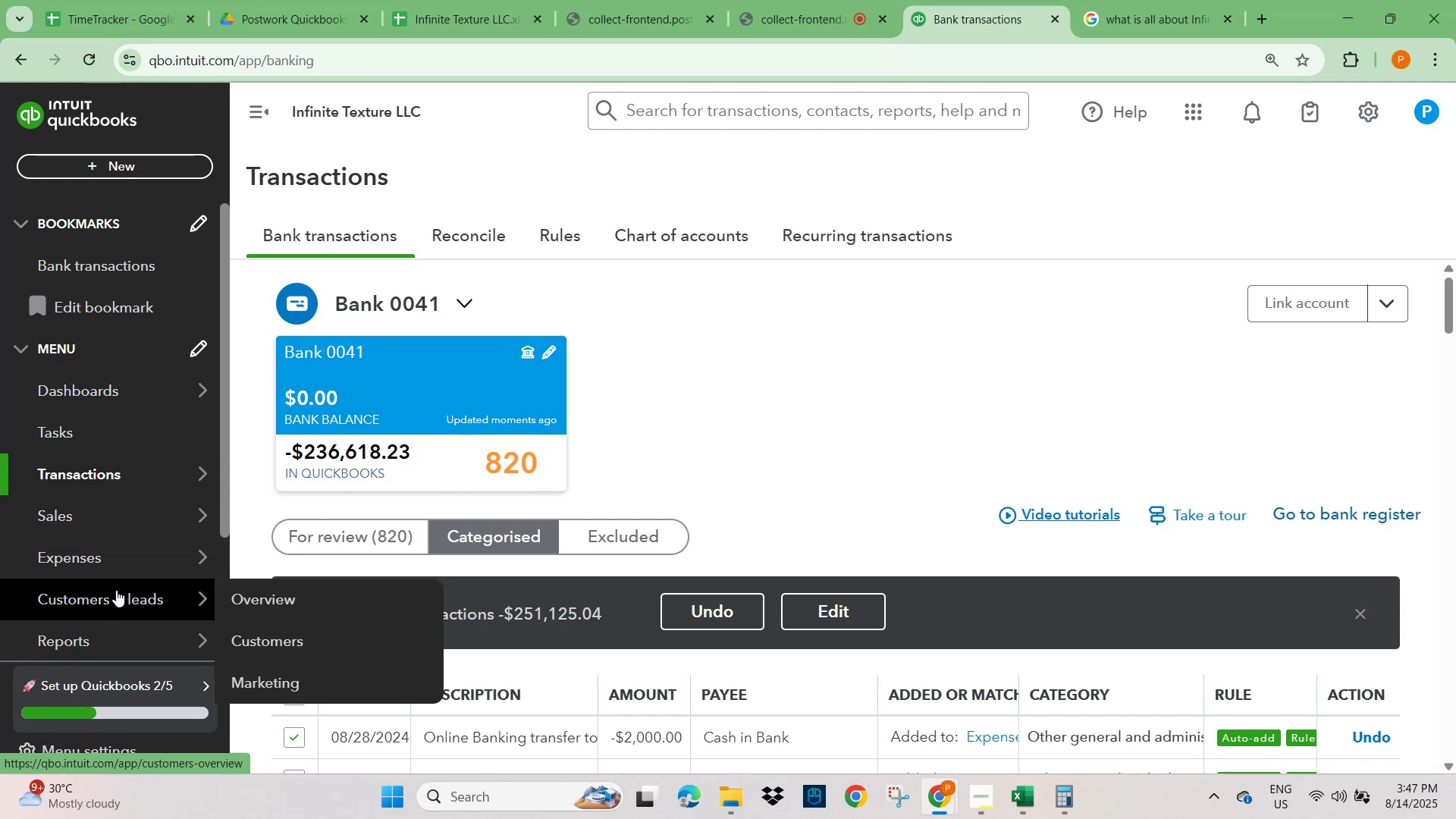 
scroll: coordinate [105, 522], scroll_direction: down, amount: 5.0
 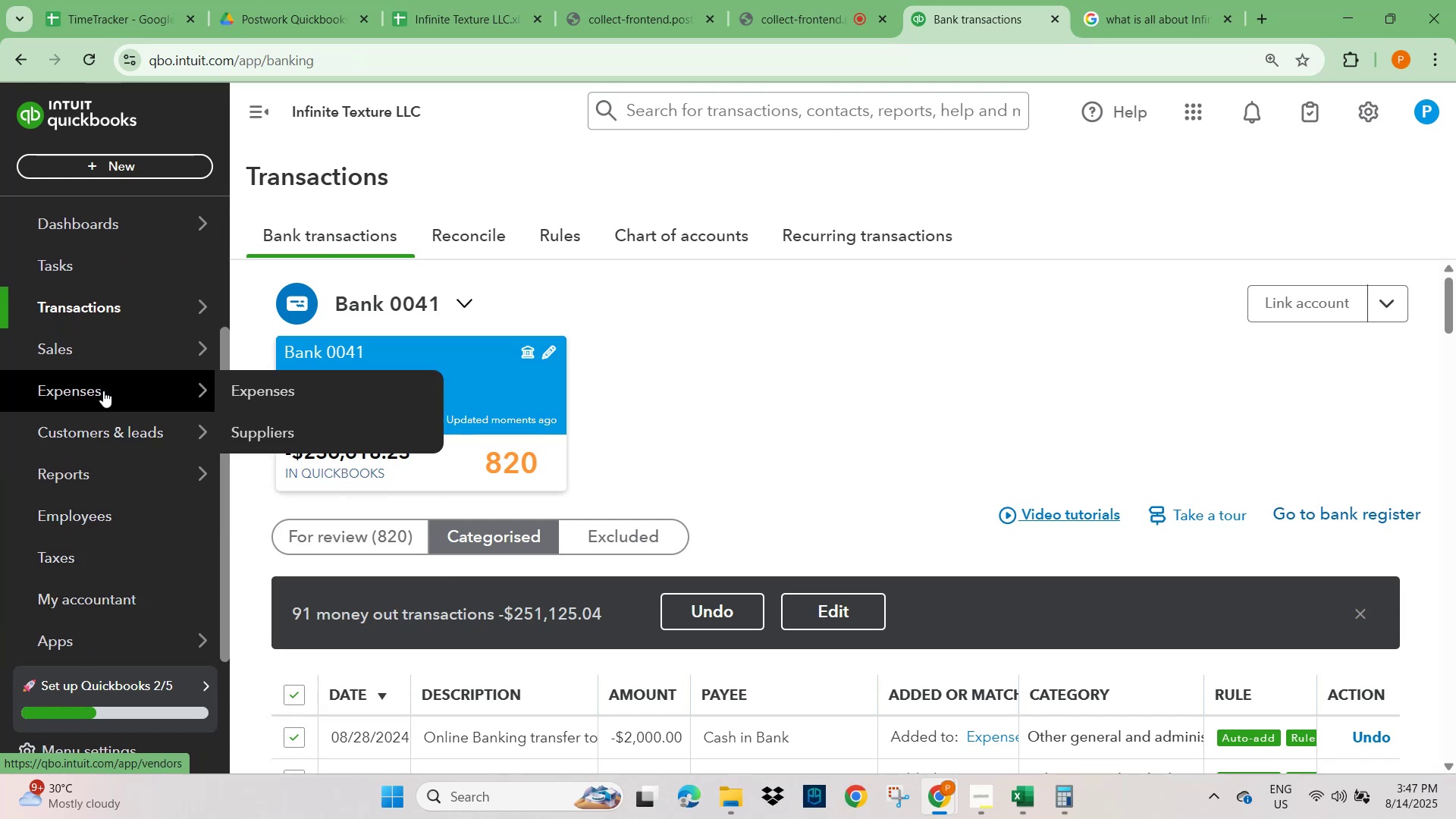 
mouse_move([119, 343])
 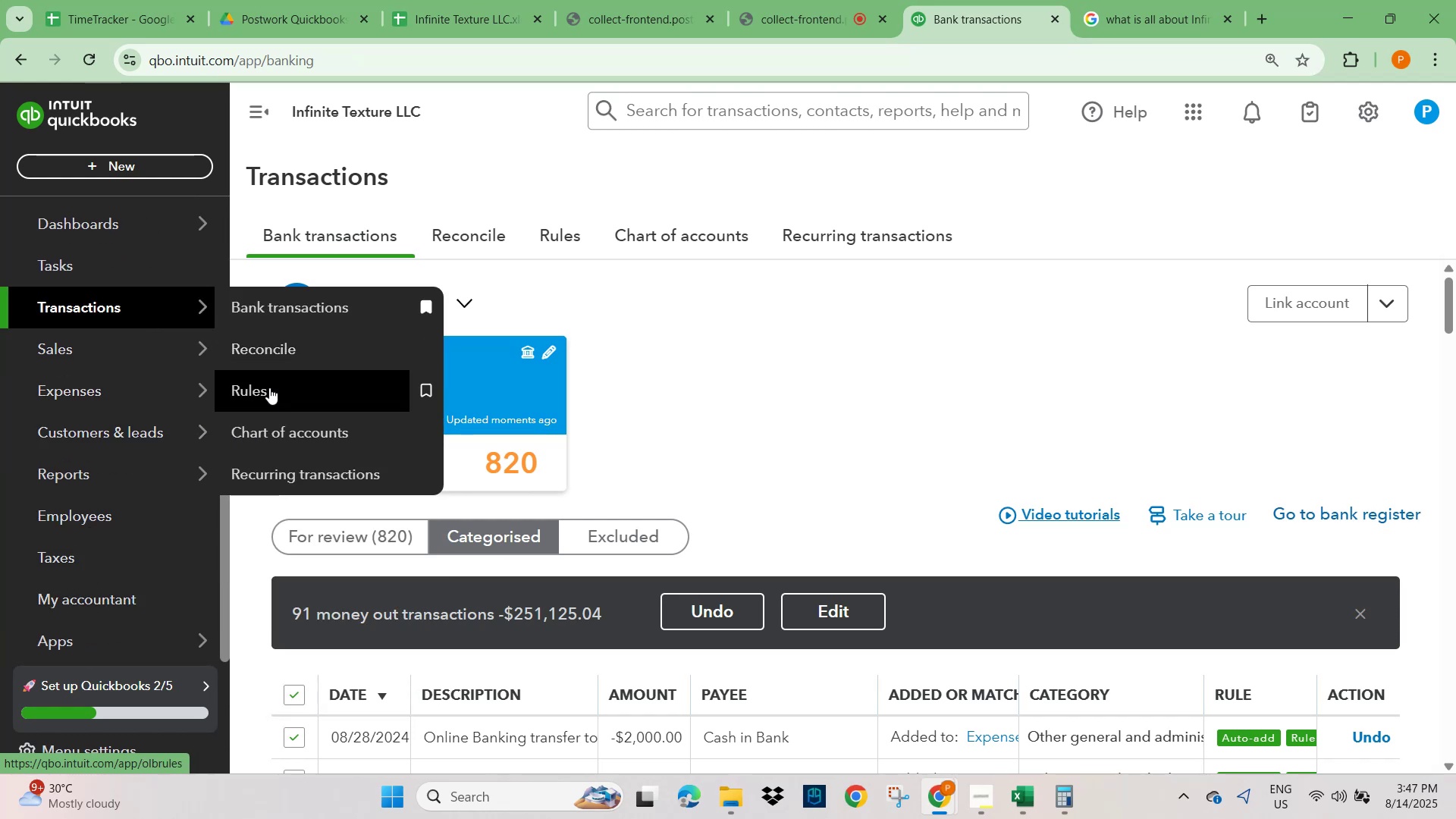 
left_click([278, 435])
 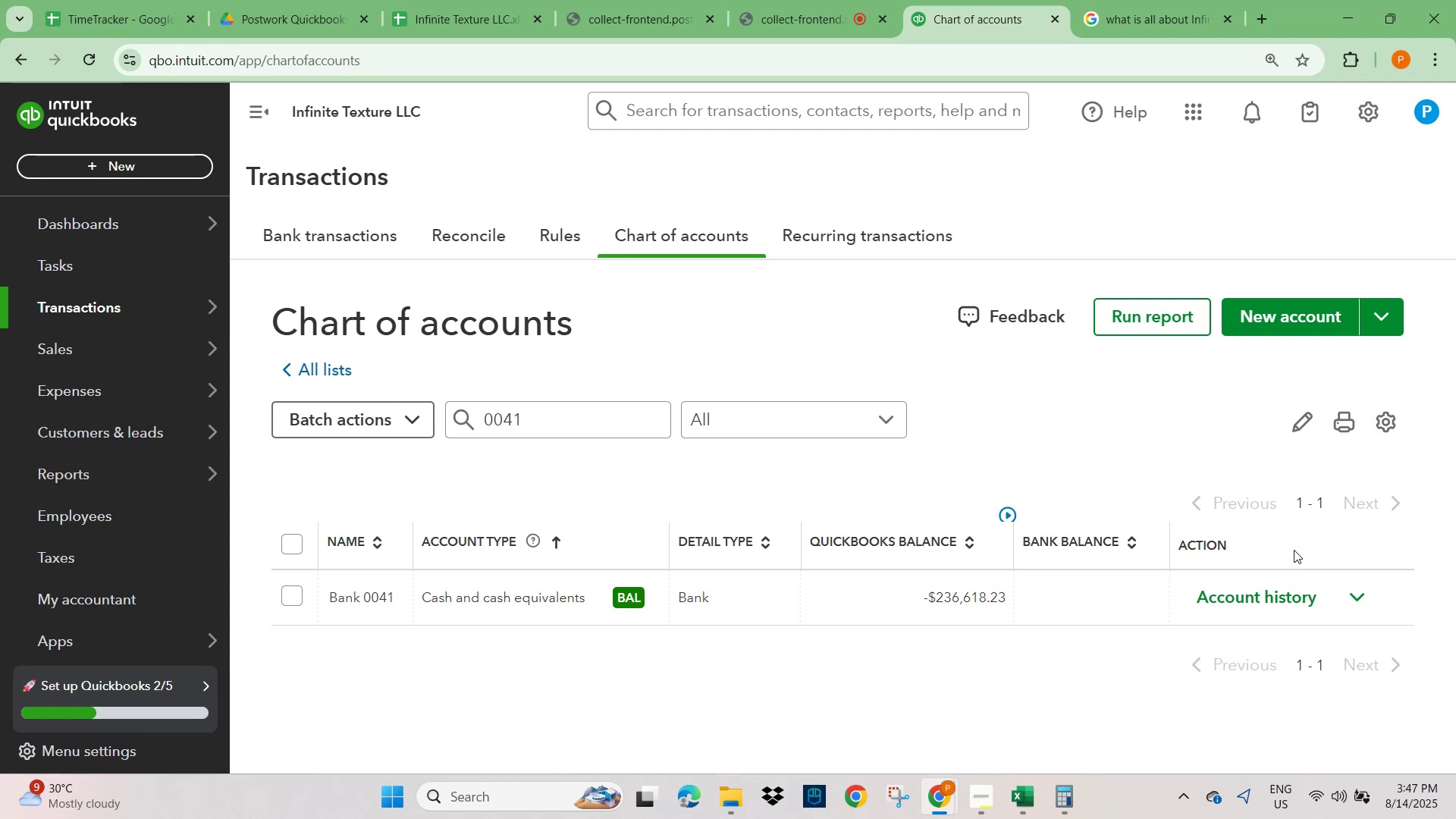 
scroll: coordinate [1350, 555], scroll_direction: down, amount: 2.0
 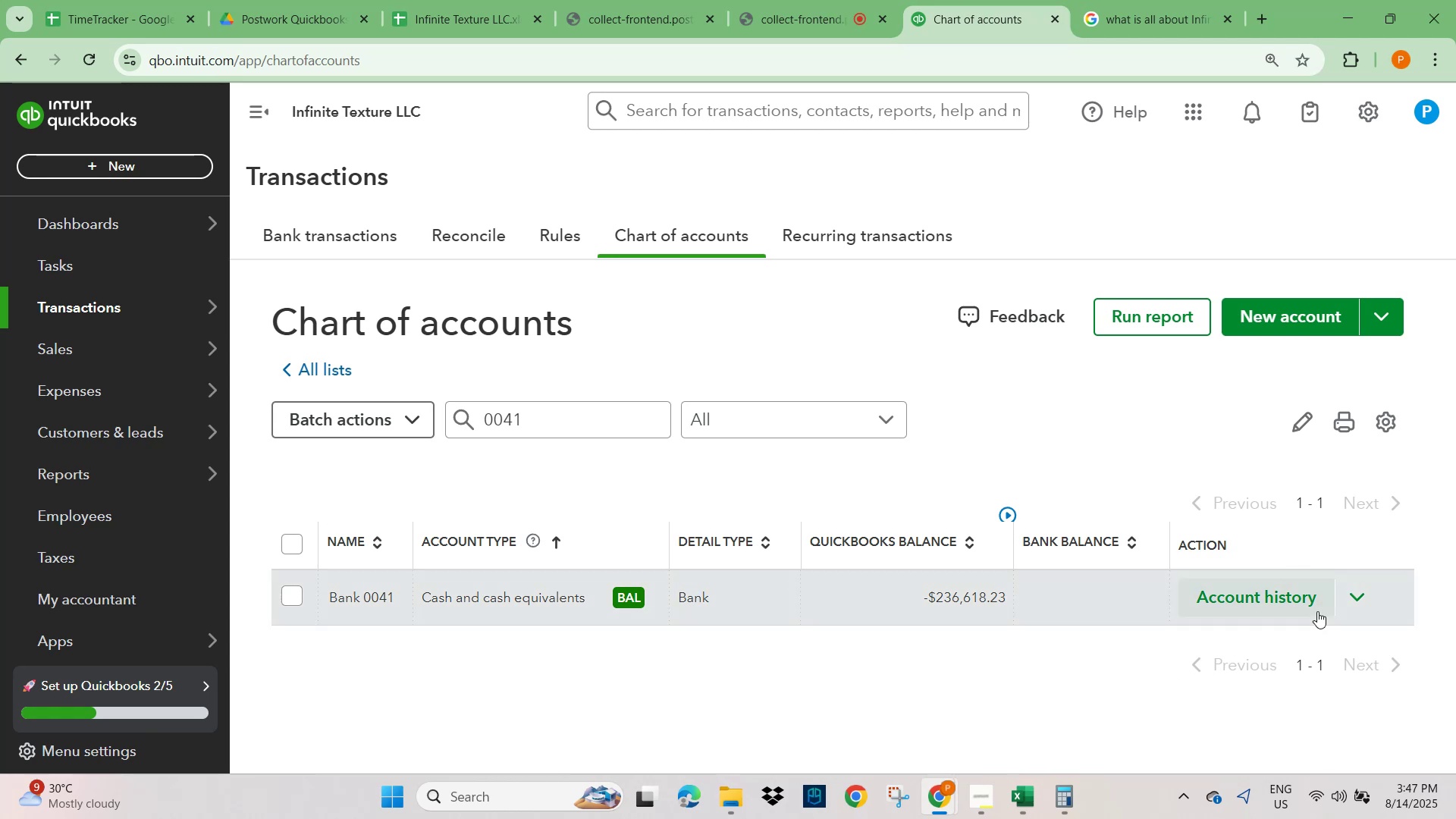 
left_click([1360, 595])
 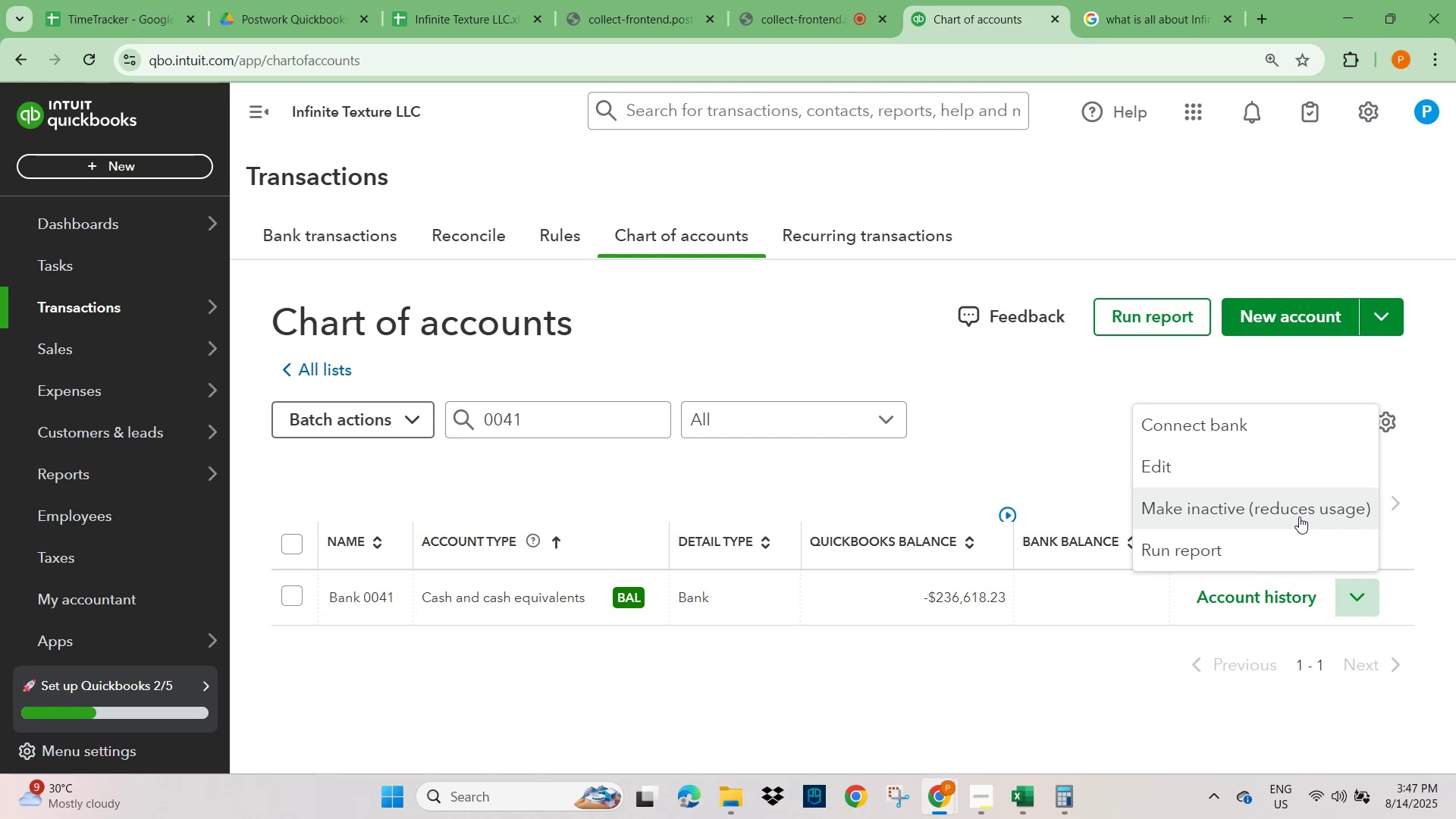 
wait(13.69)
 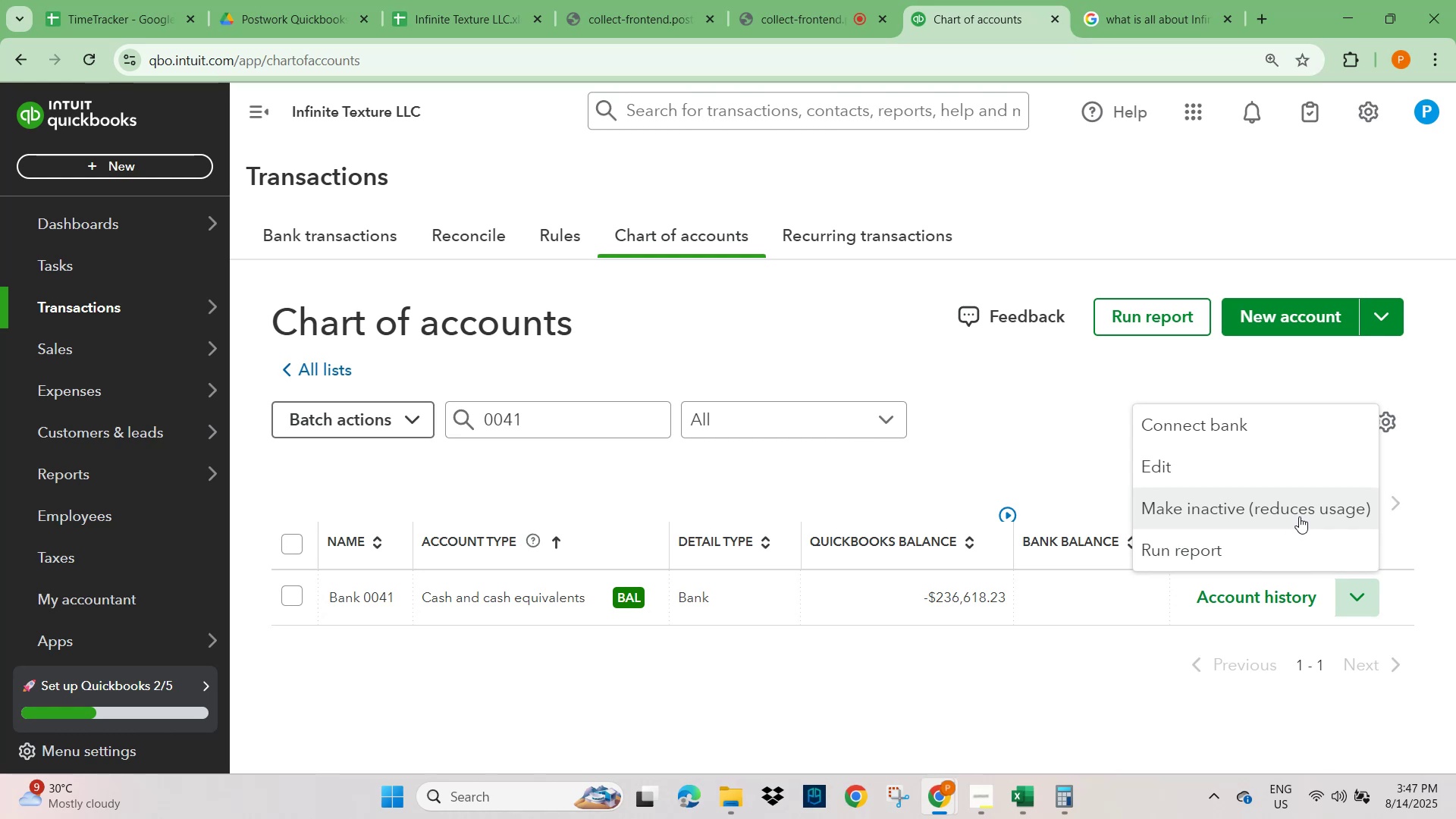 
left_click([1295, 513])
 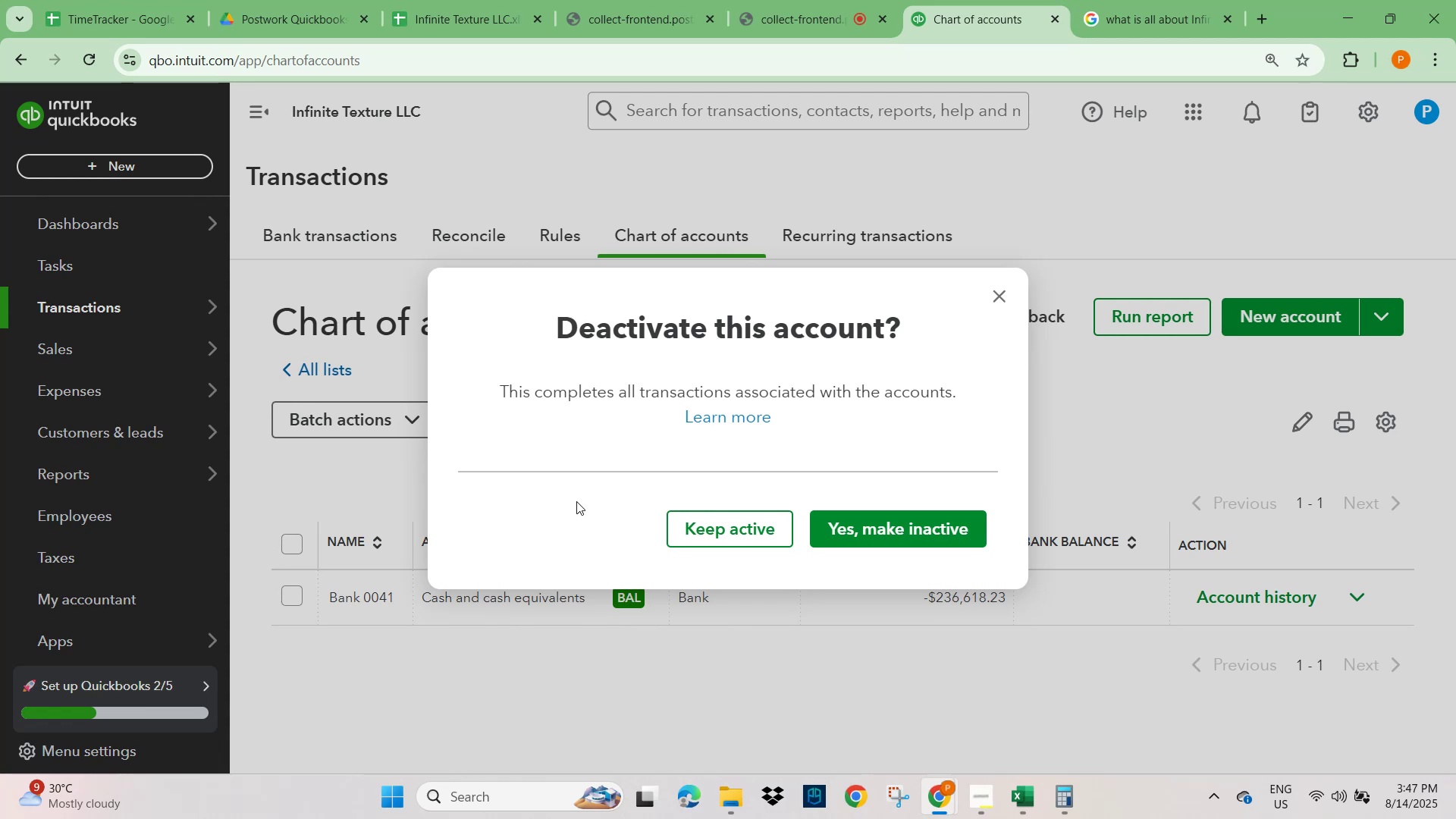 
wait(11.55)
 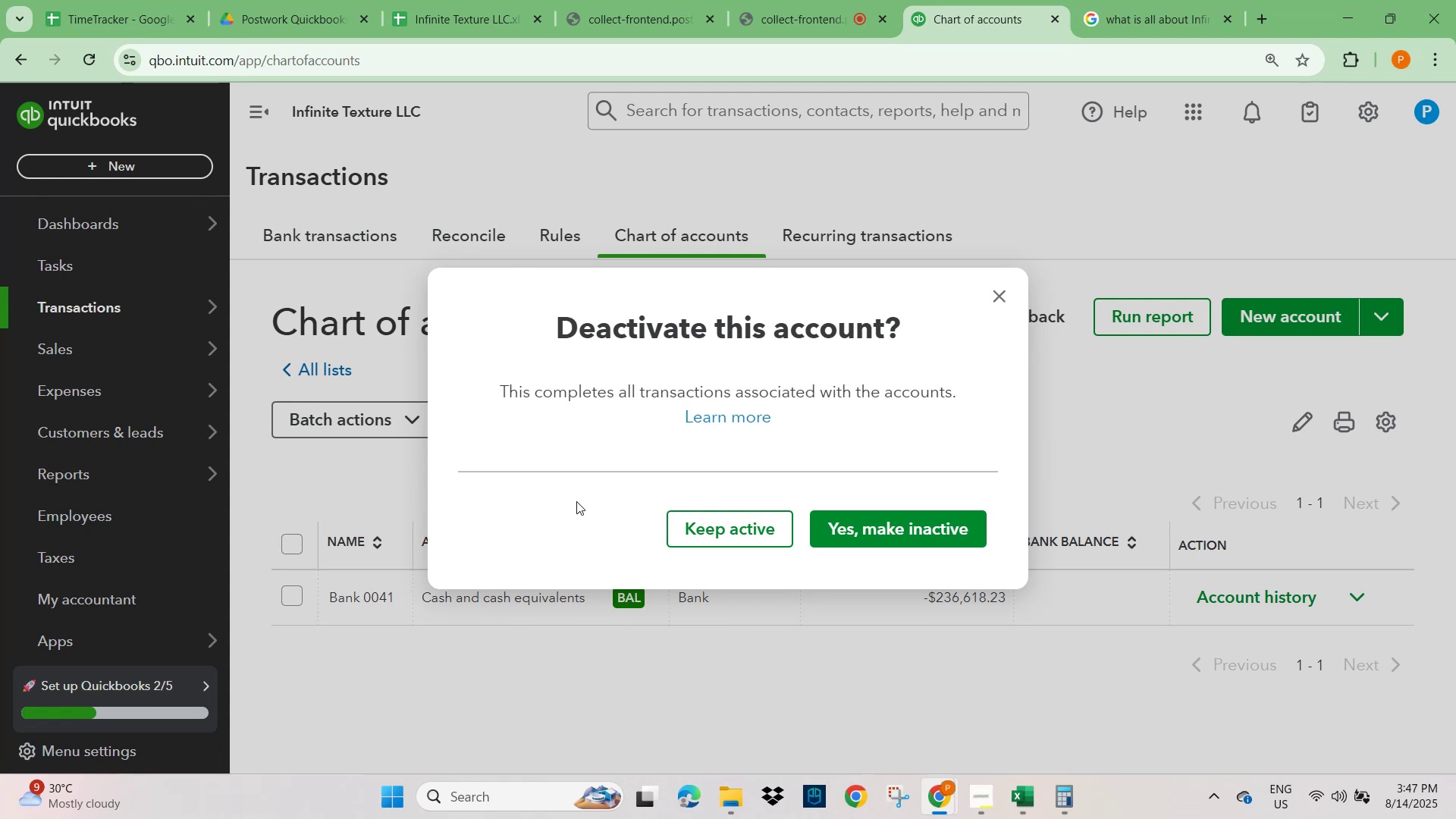 
left_click([996, 300])
 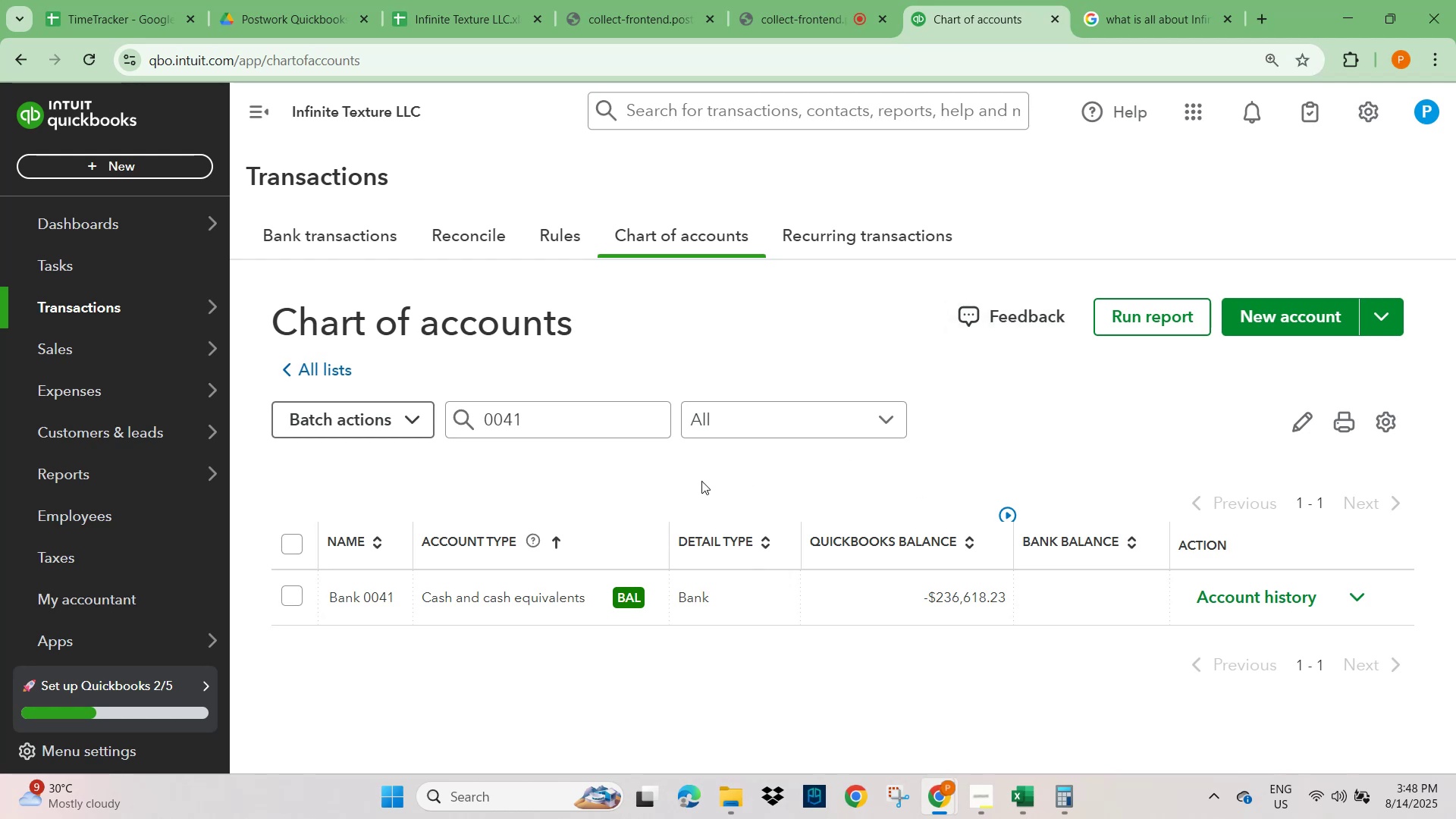 
left_click([557, 479])
 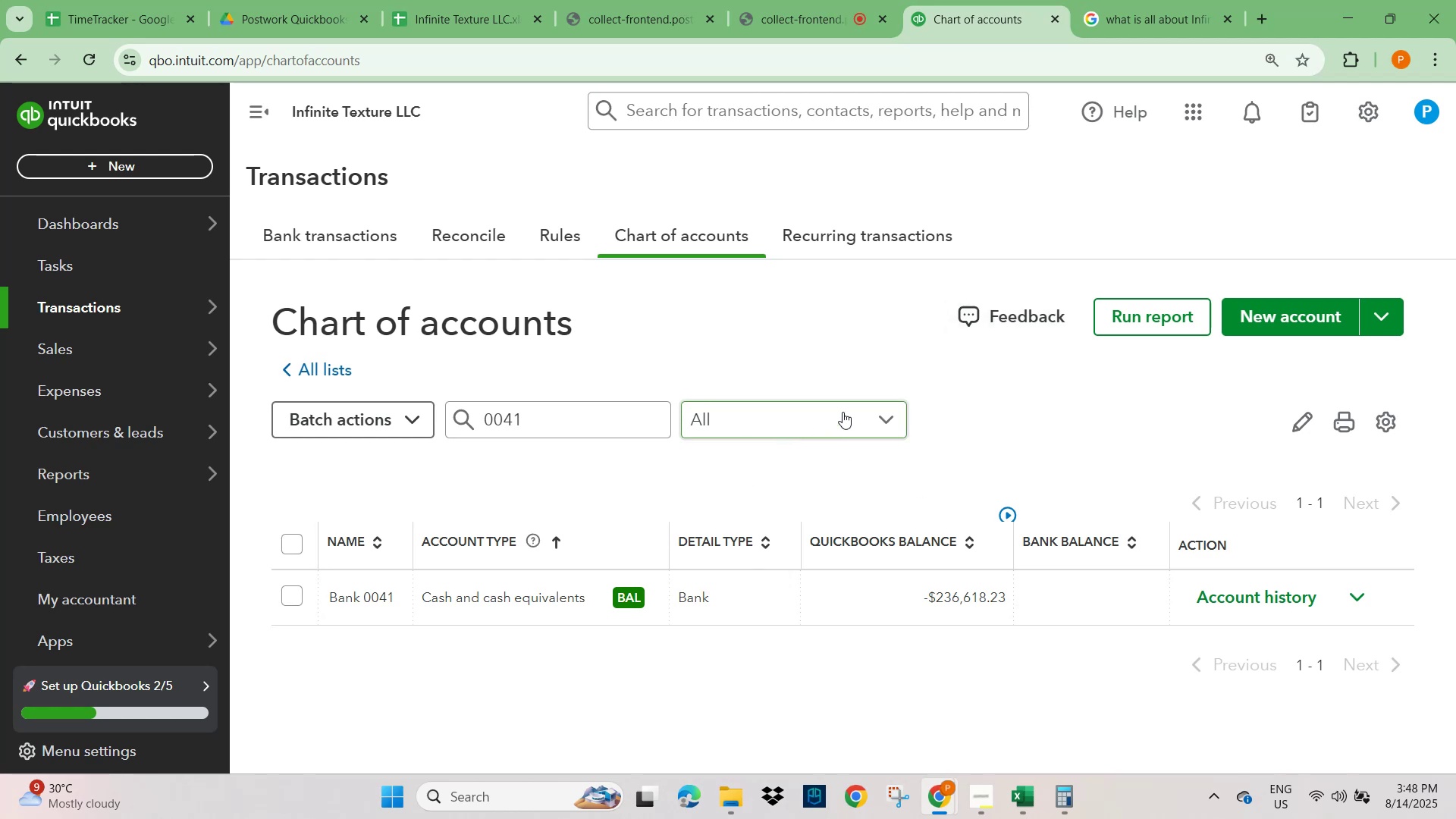 
left_click([884, 414])
 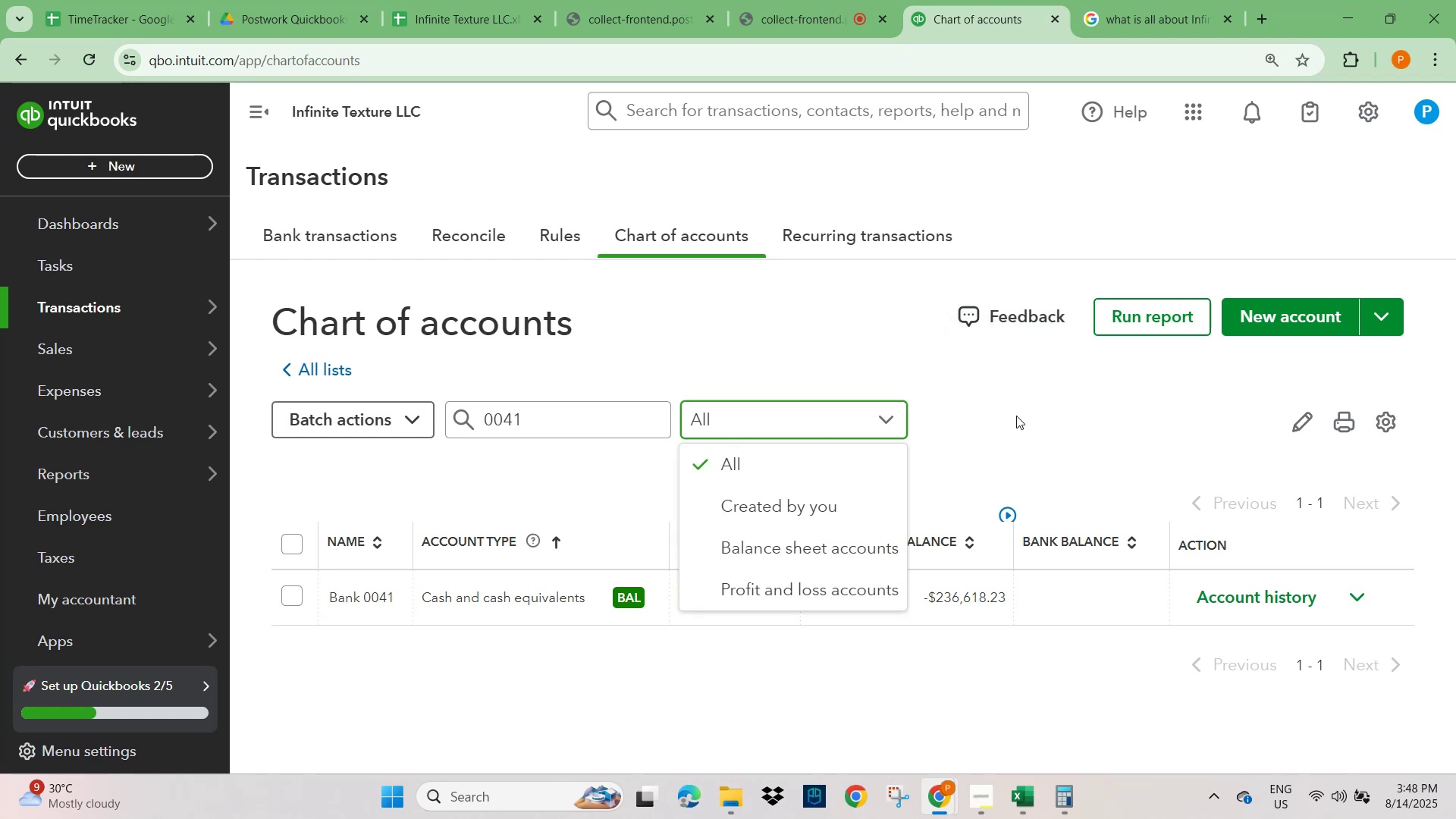 
left_click([1016, 416])
 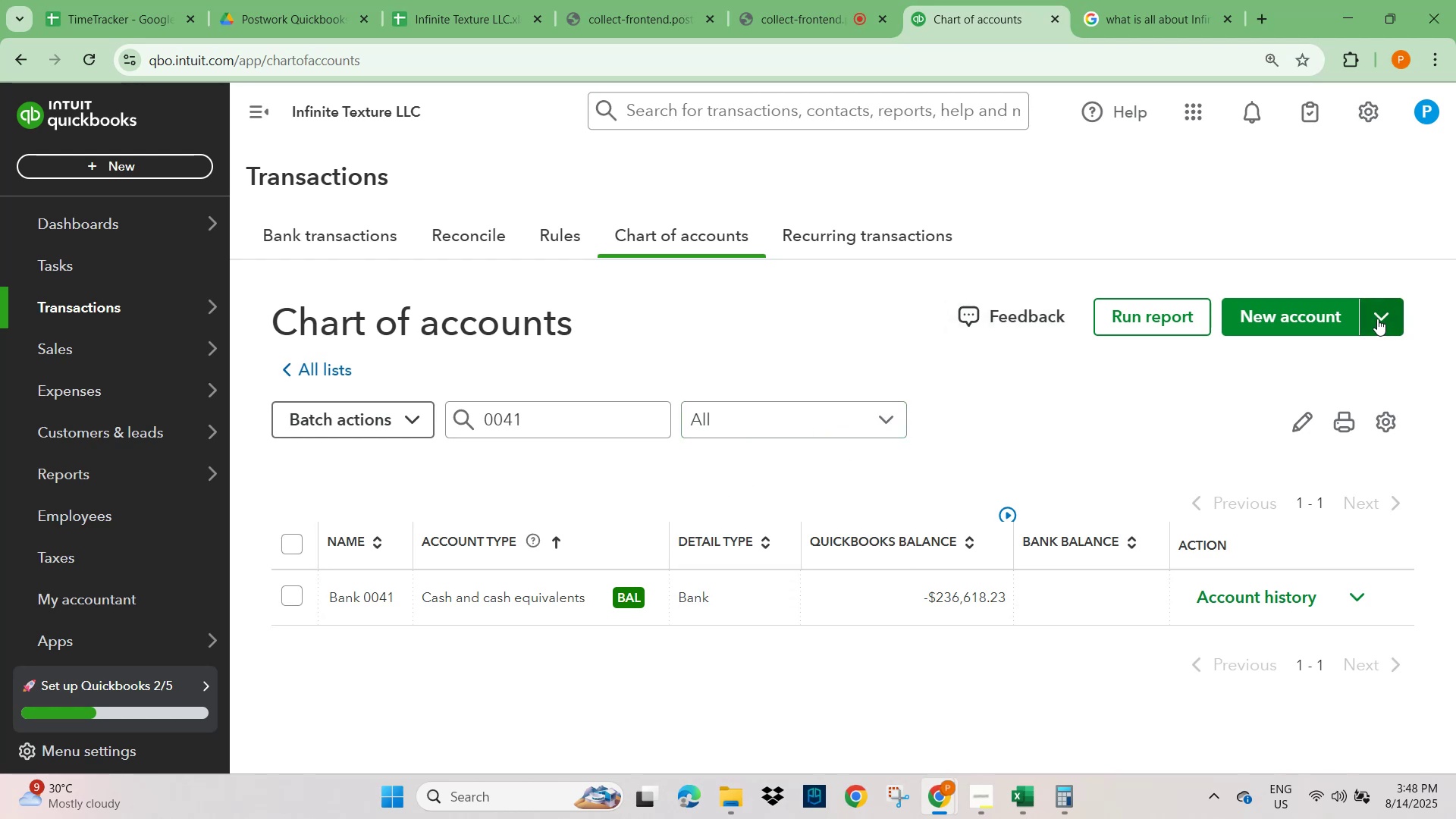 
left_click([1377, 318])
 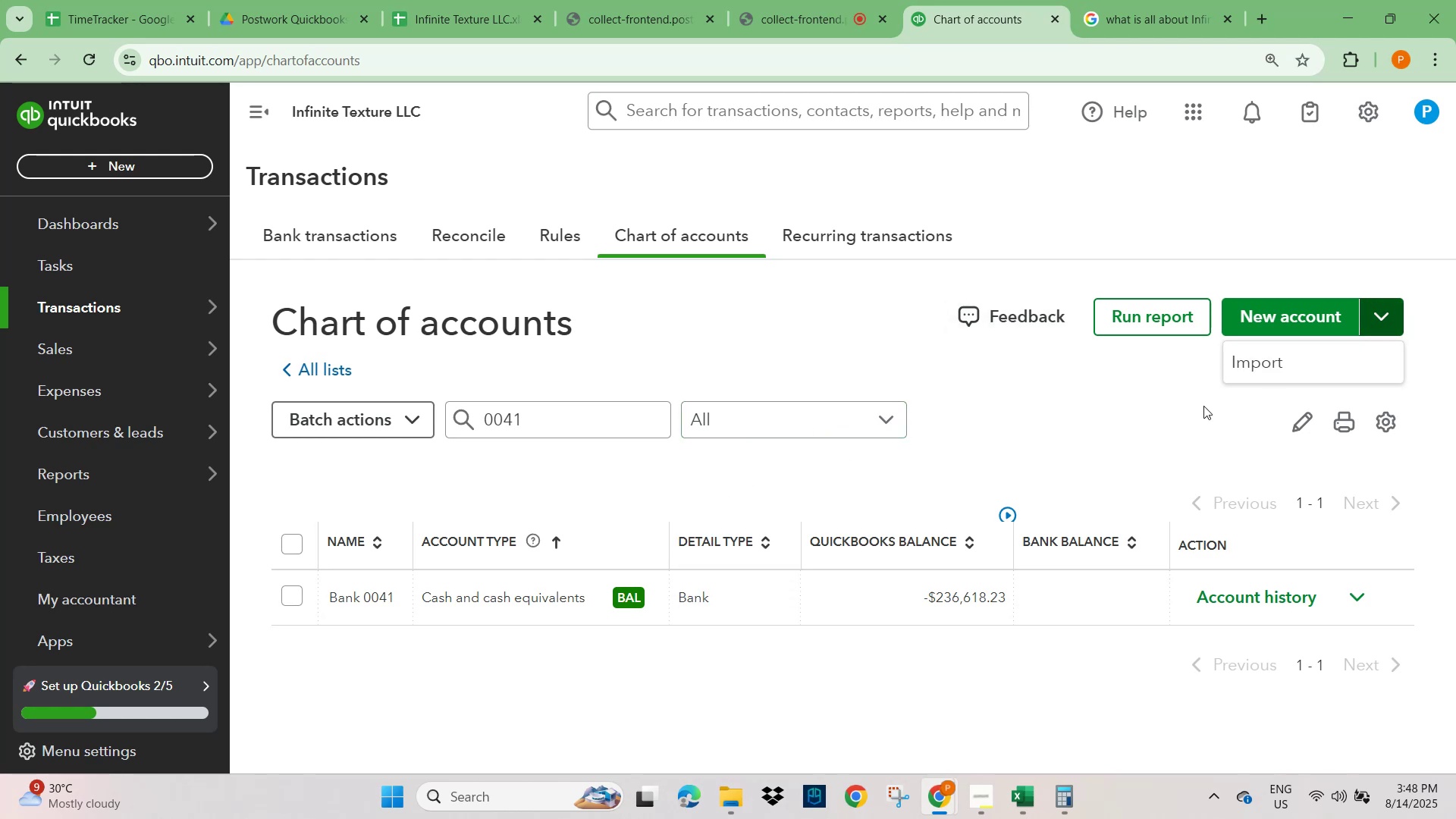 
left_click([1138, 435])
 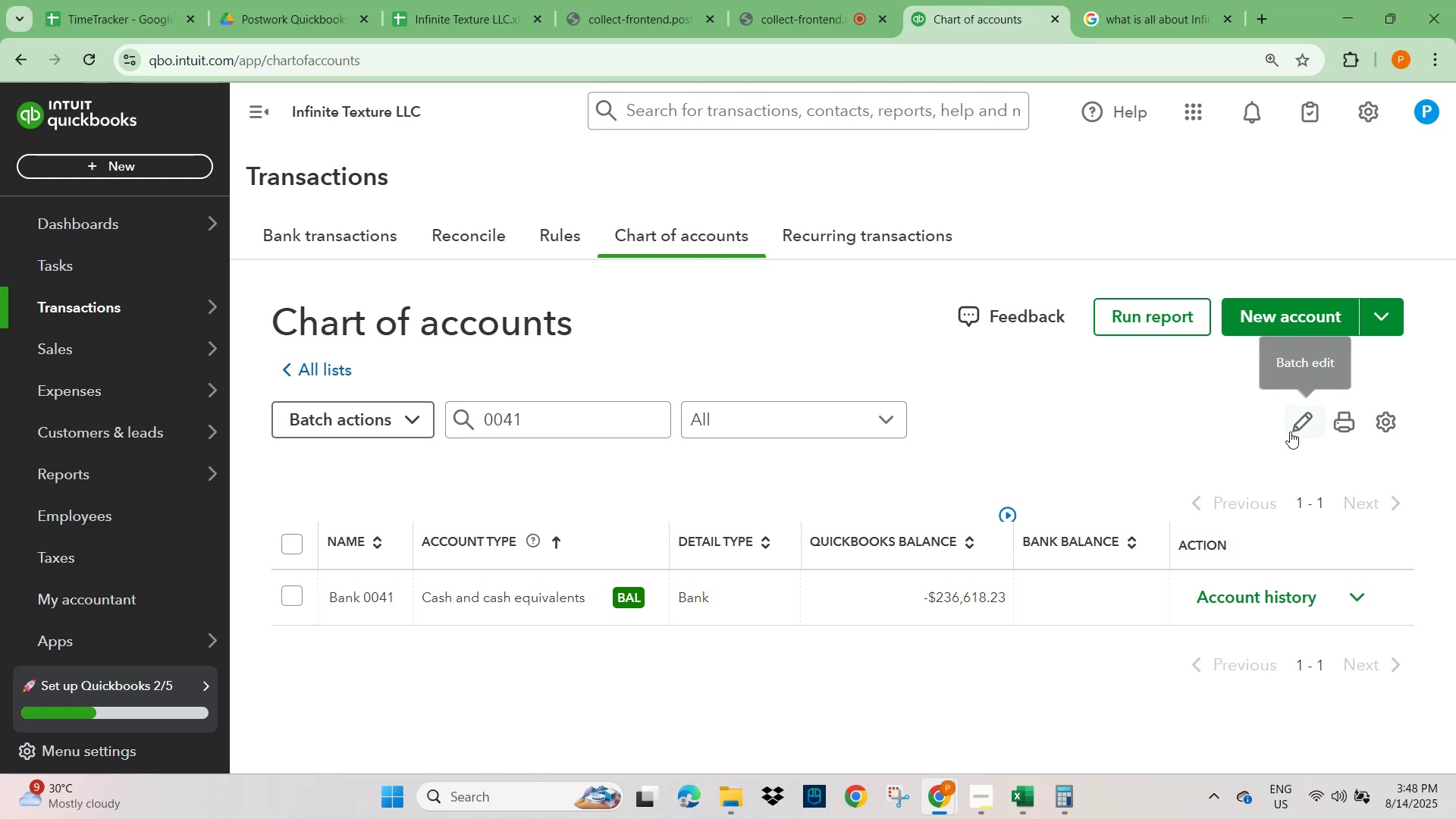 
left_click([1294, 428])
 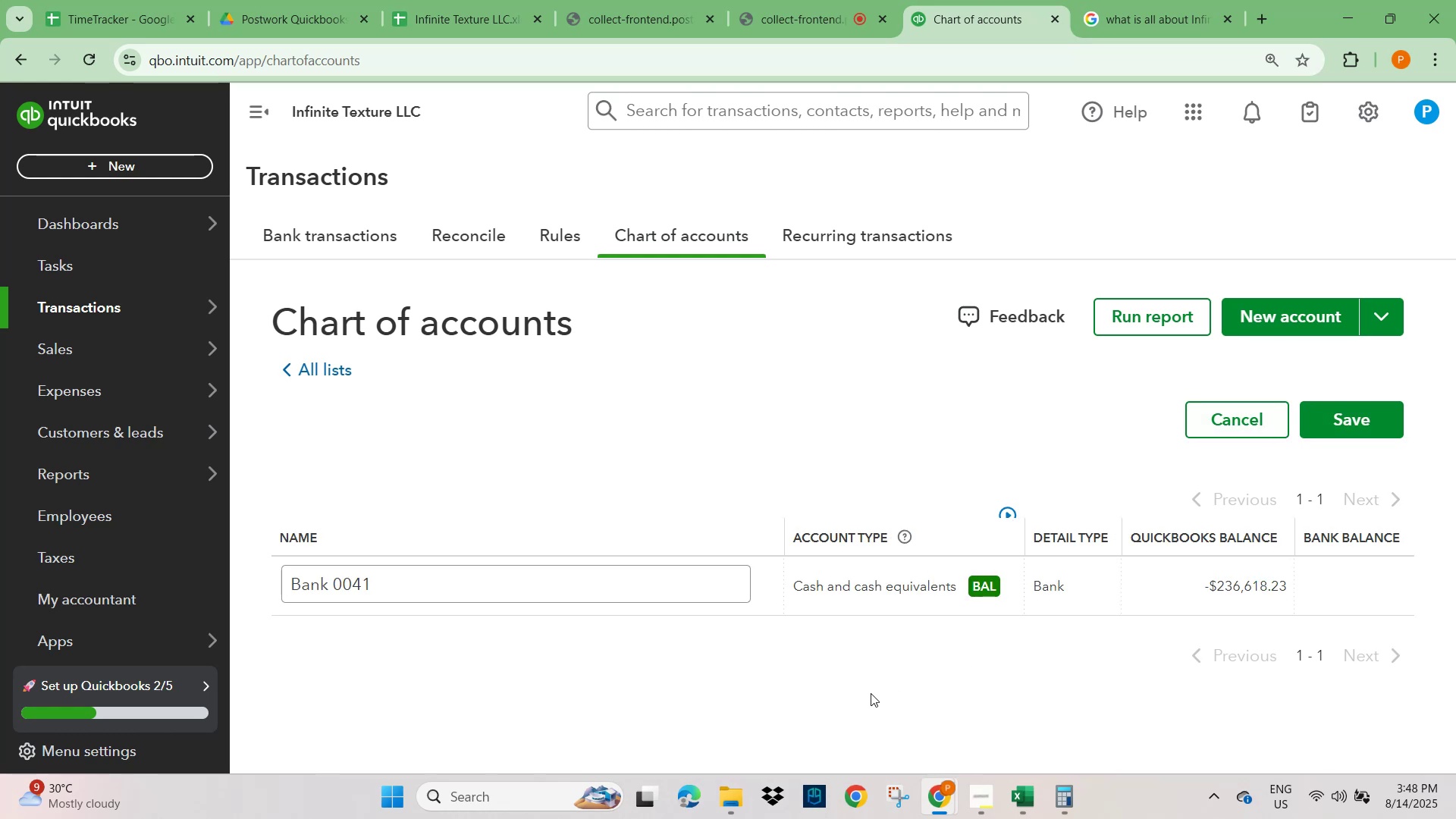 
left_click([848, 588])
 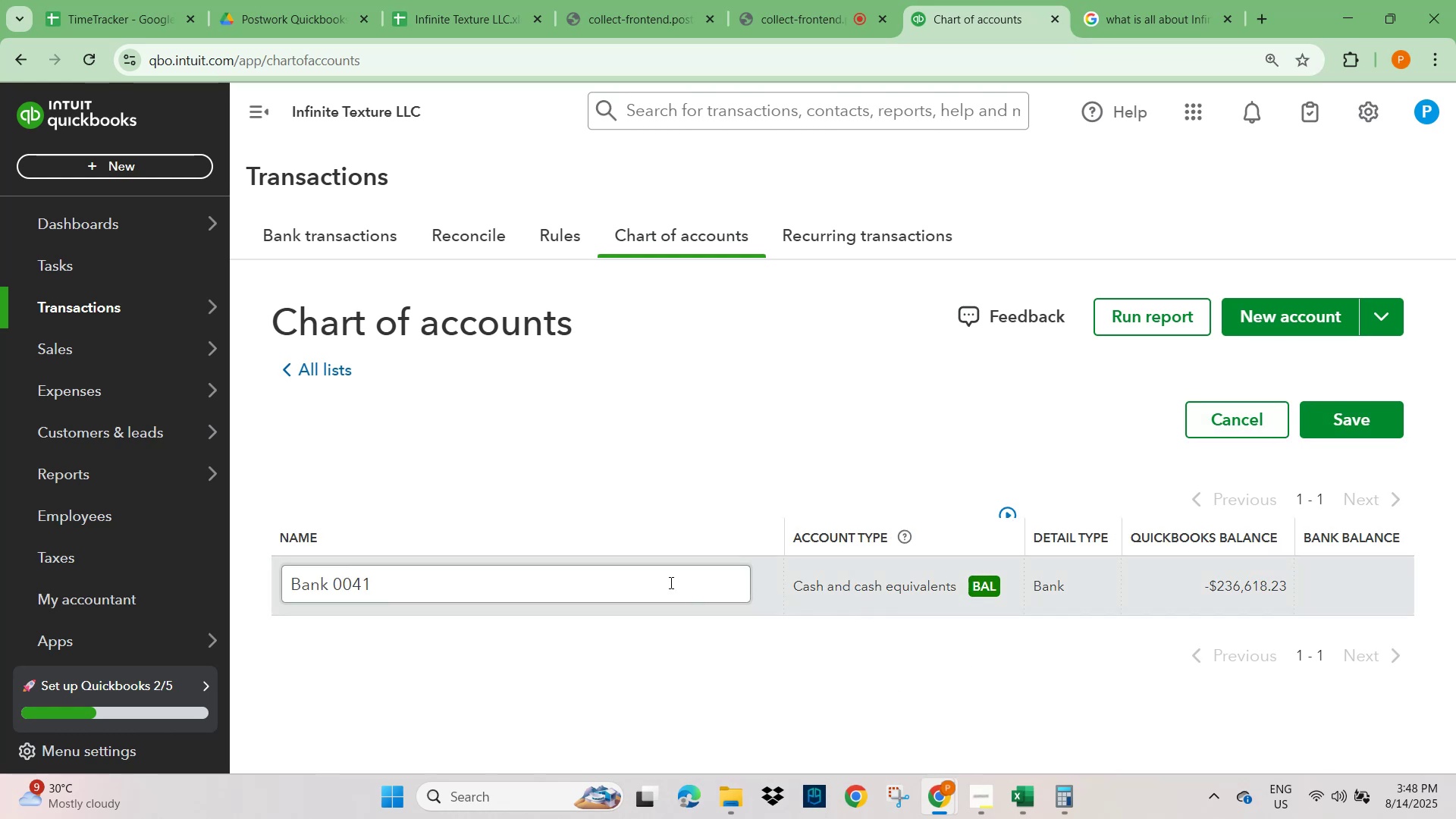 
left_click([632, 438])
 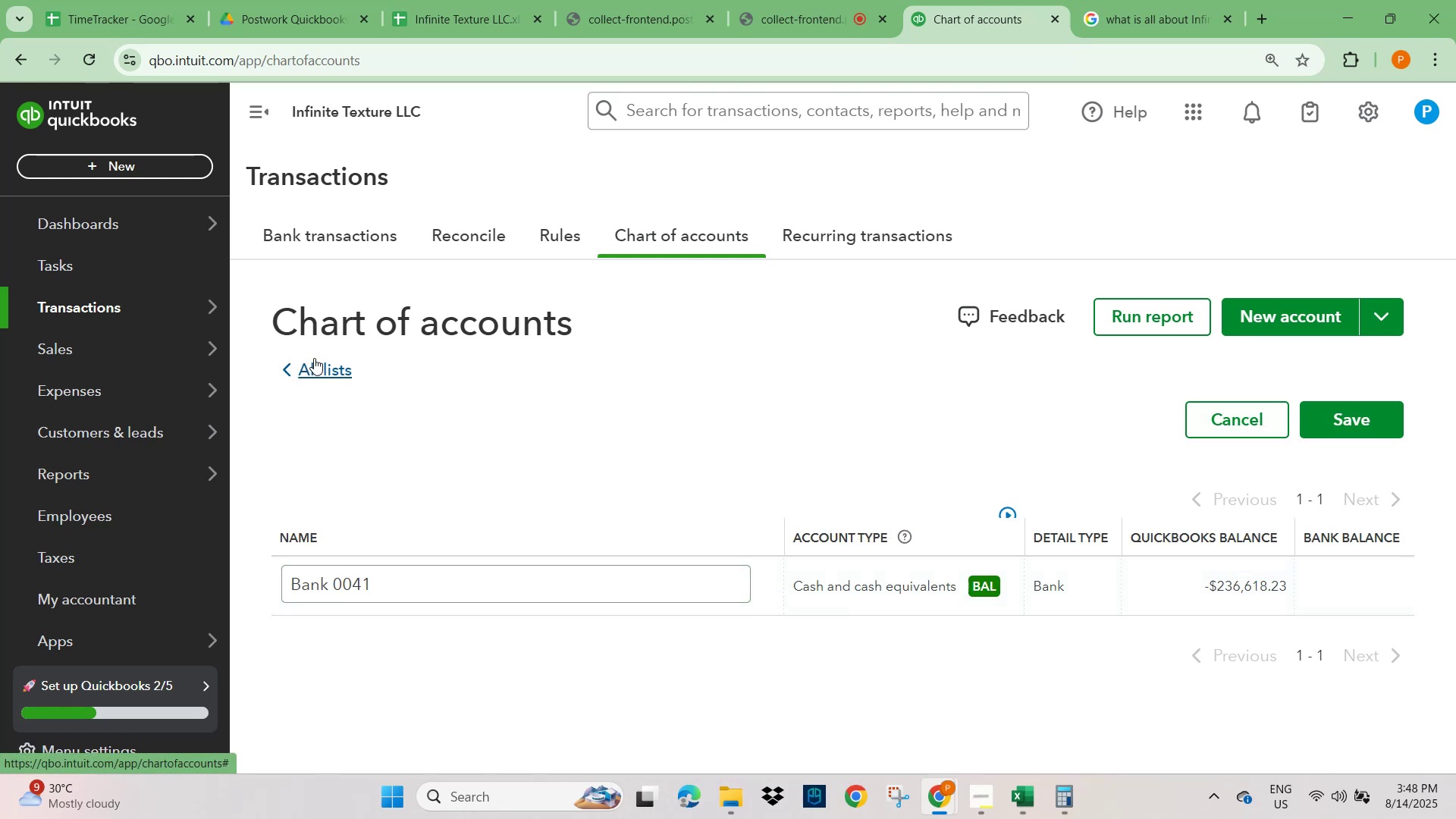 
left_click([324, 371])
 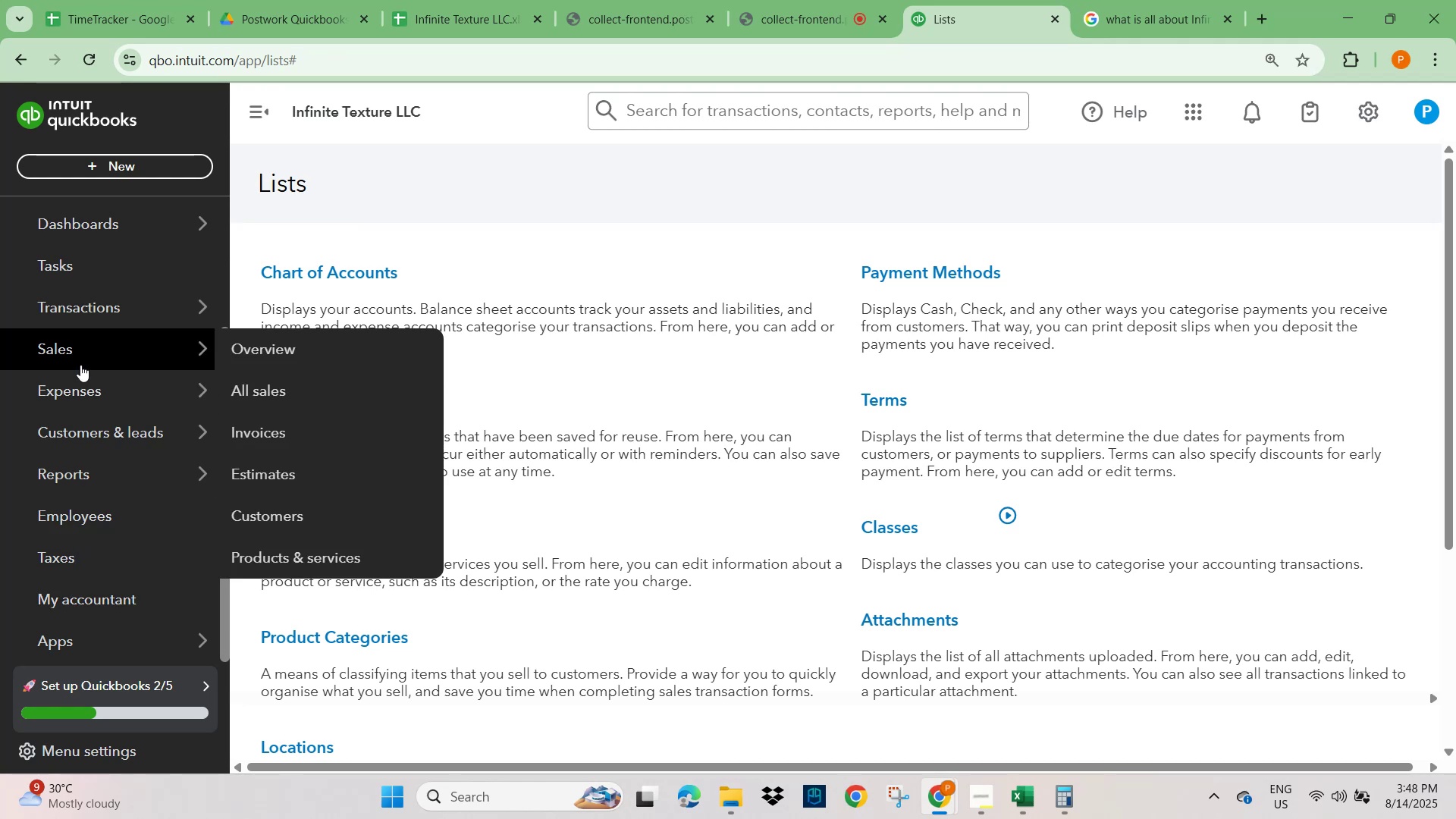 
wait(8.87)
 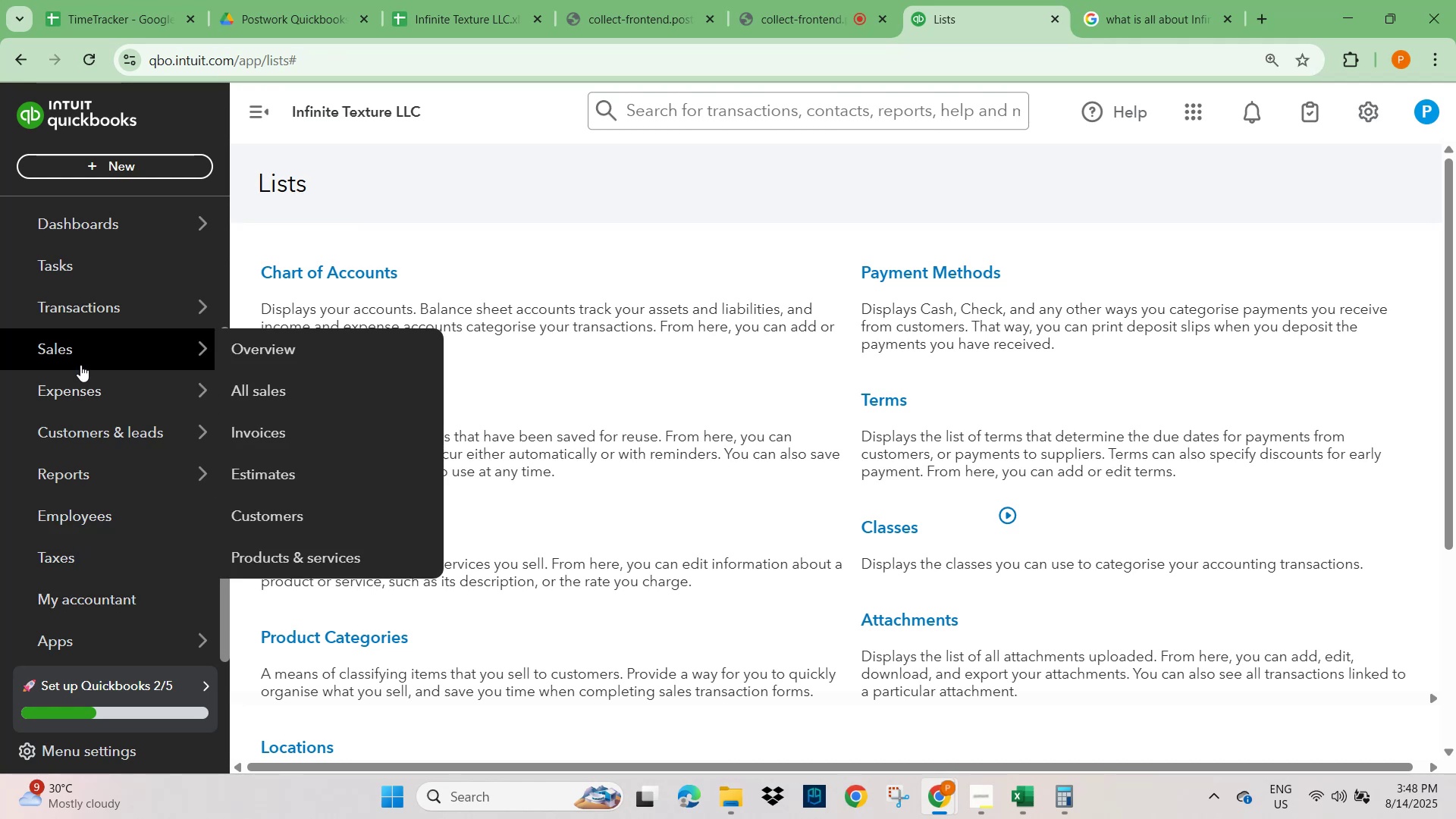 
left_click([551, 353])
 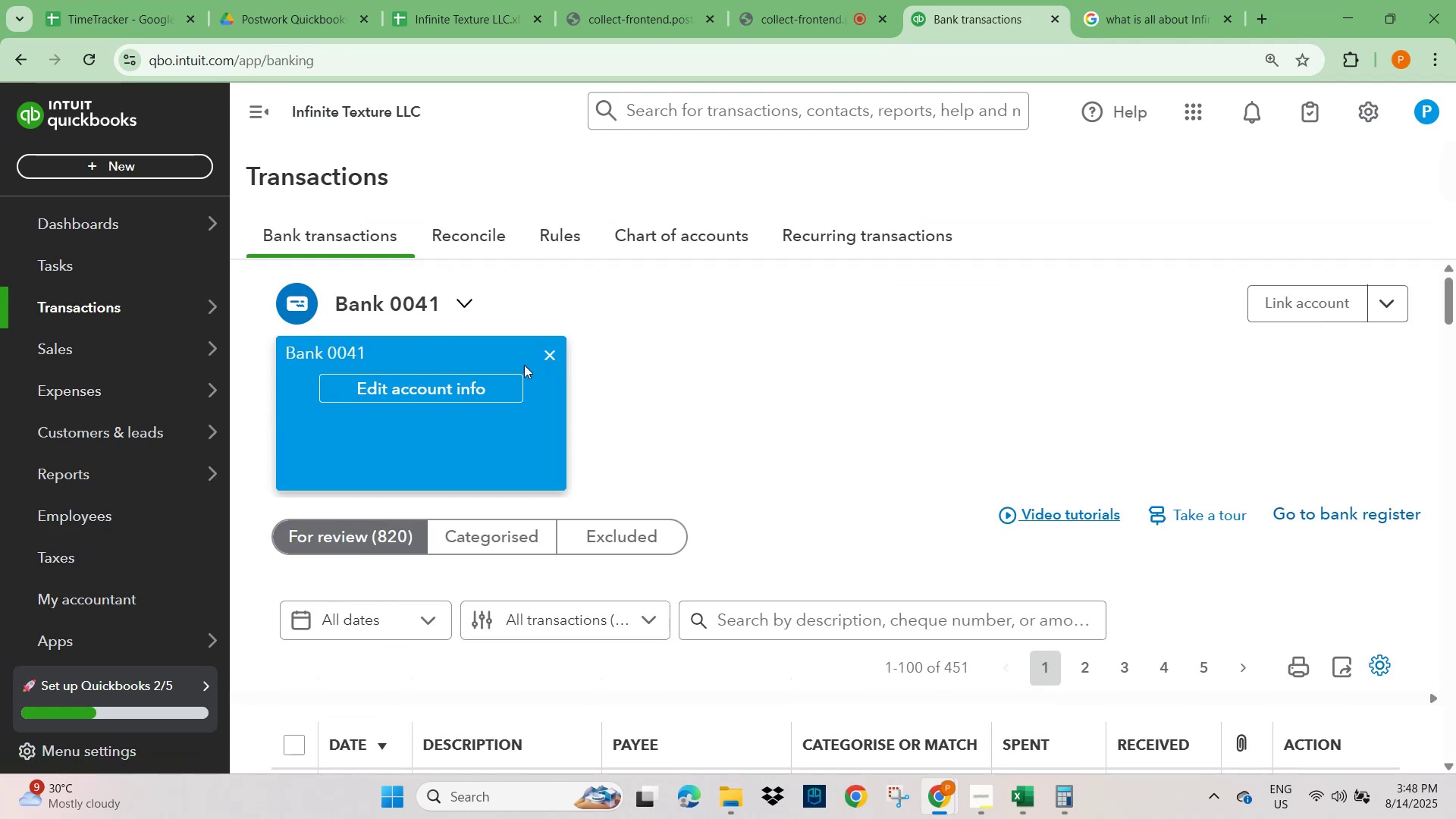 
left_click([435, 386])
 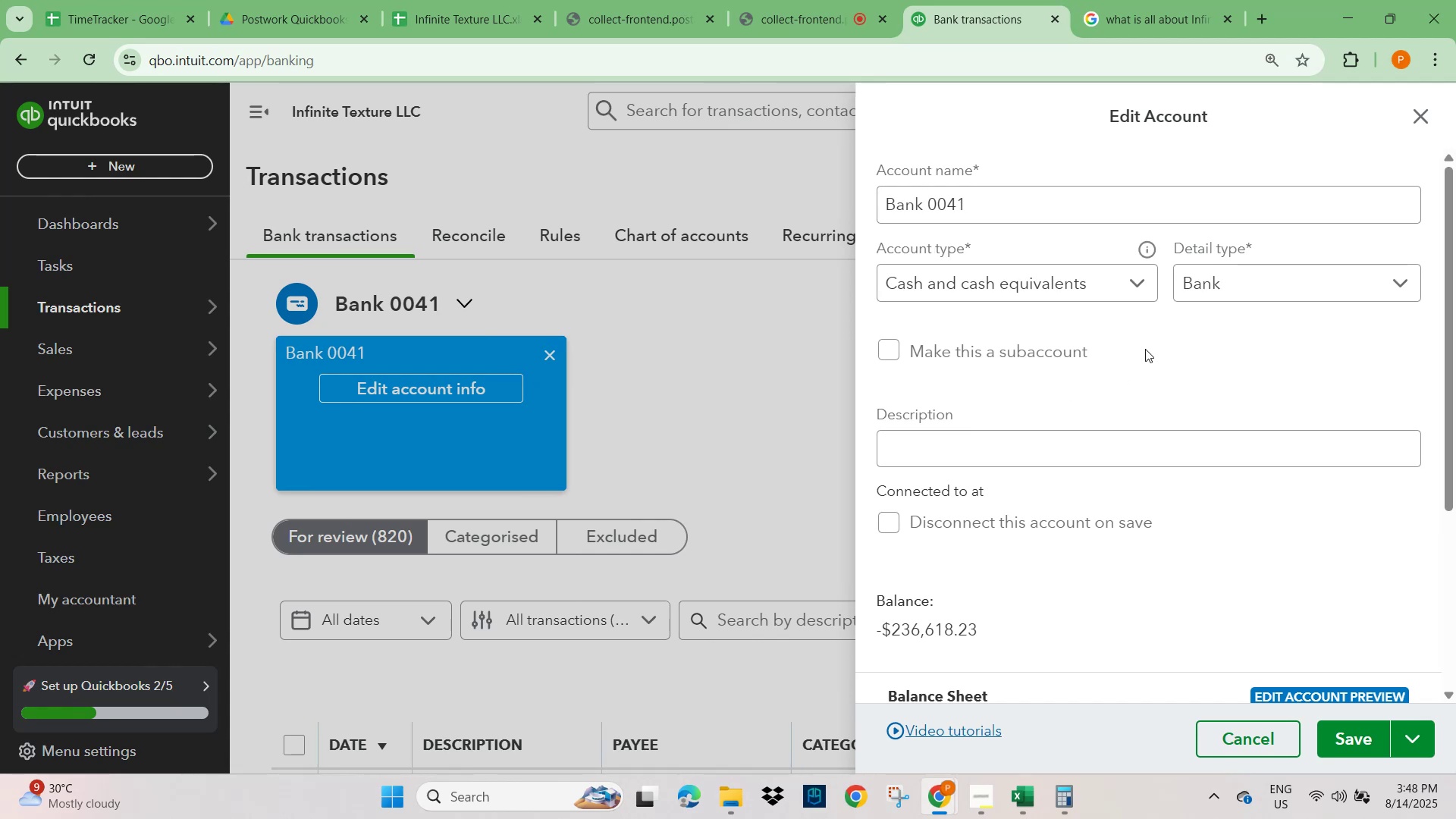 
scroll: coordinate [1134, 455], scroll_direction: down, amount: 2.0
 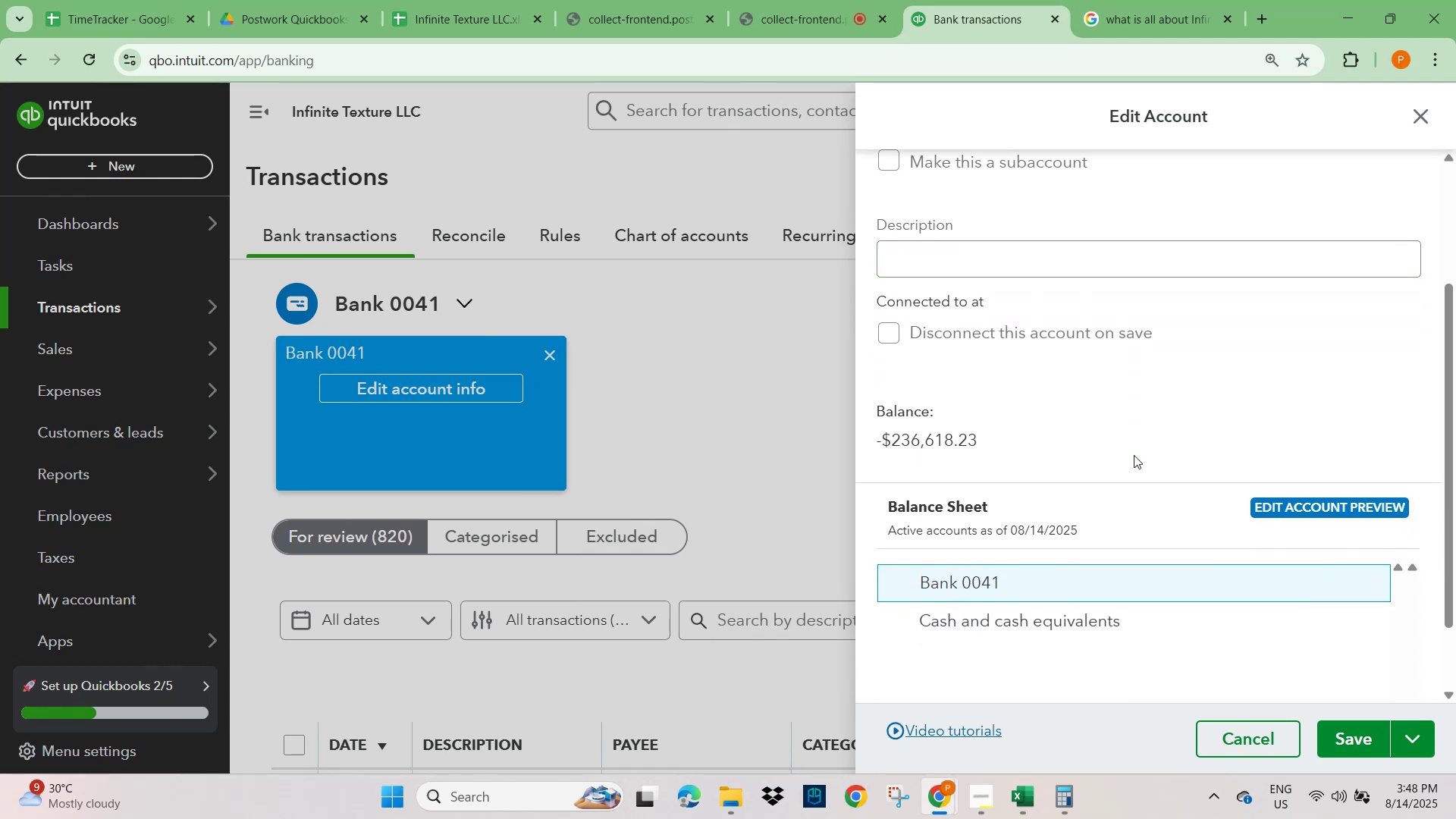 
left_click([906, 440])
 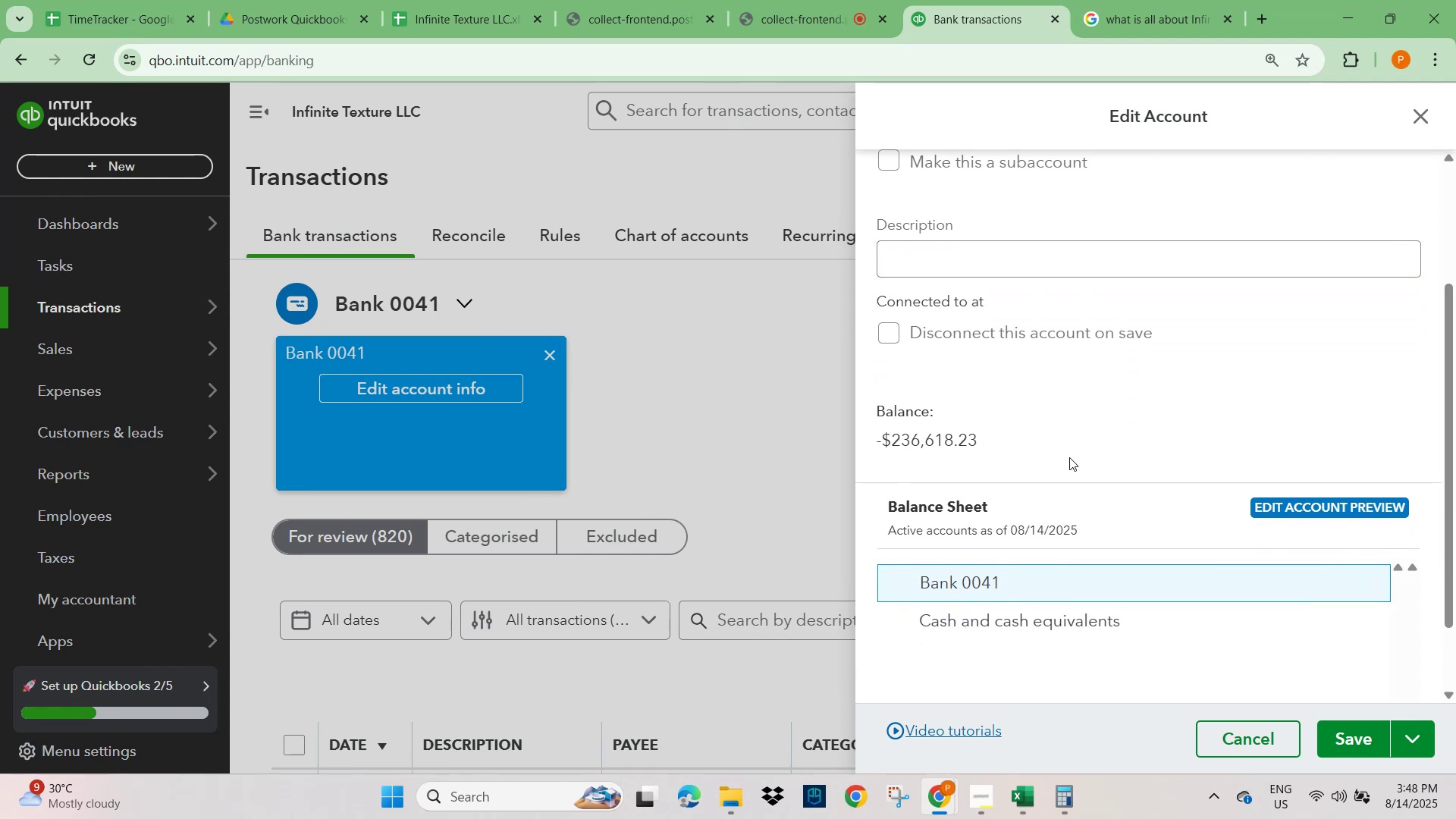 
scroll: coordinate [1080, 472], scroll_direction: down, amount: 3.0
 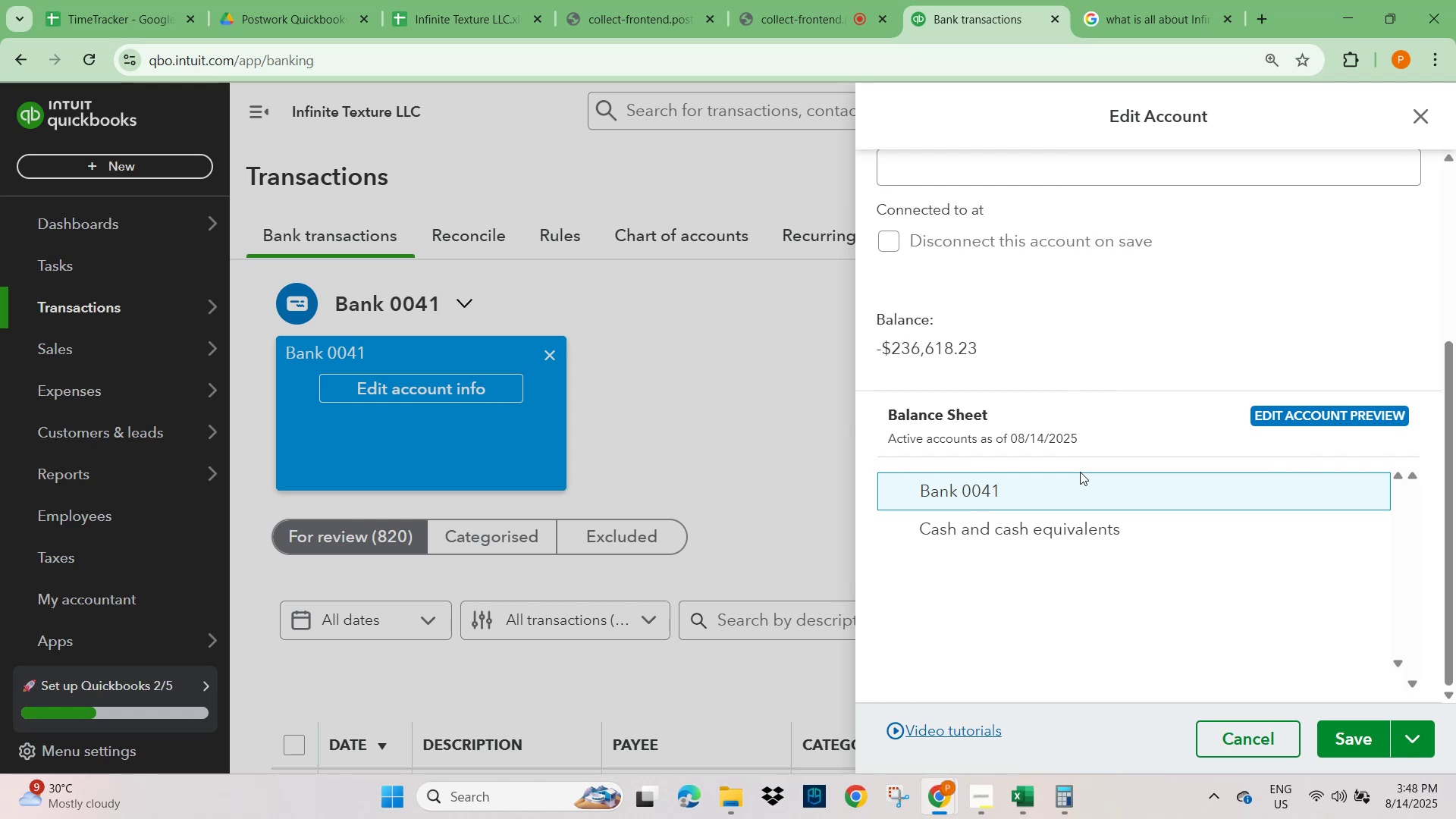 
scroll: coordinate [1080, 472], scroll_direction: up, amount: 2.0
 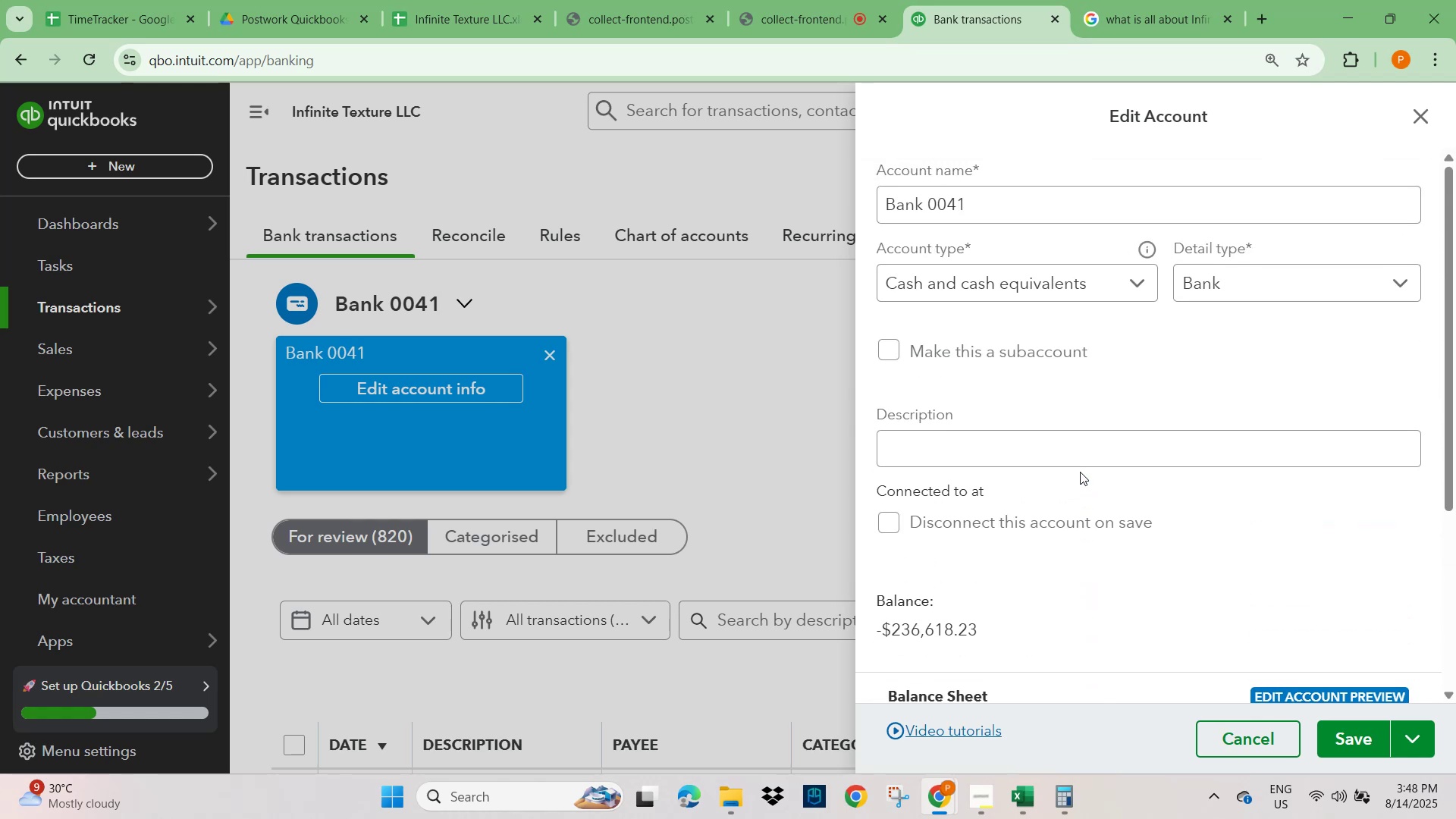 
scroll: coordinate [1191, 618], scroll_direction: down, amount: 6.0
 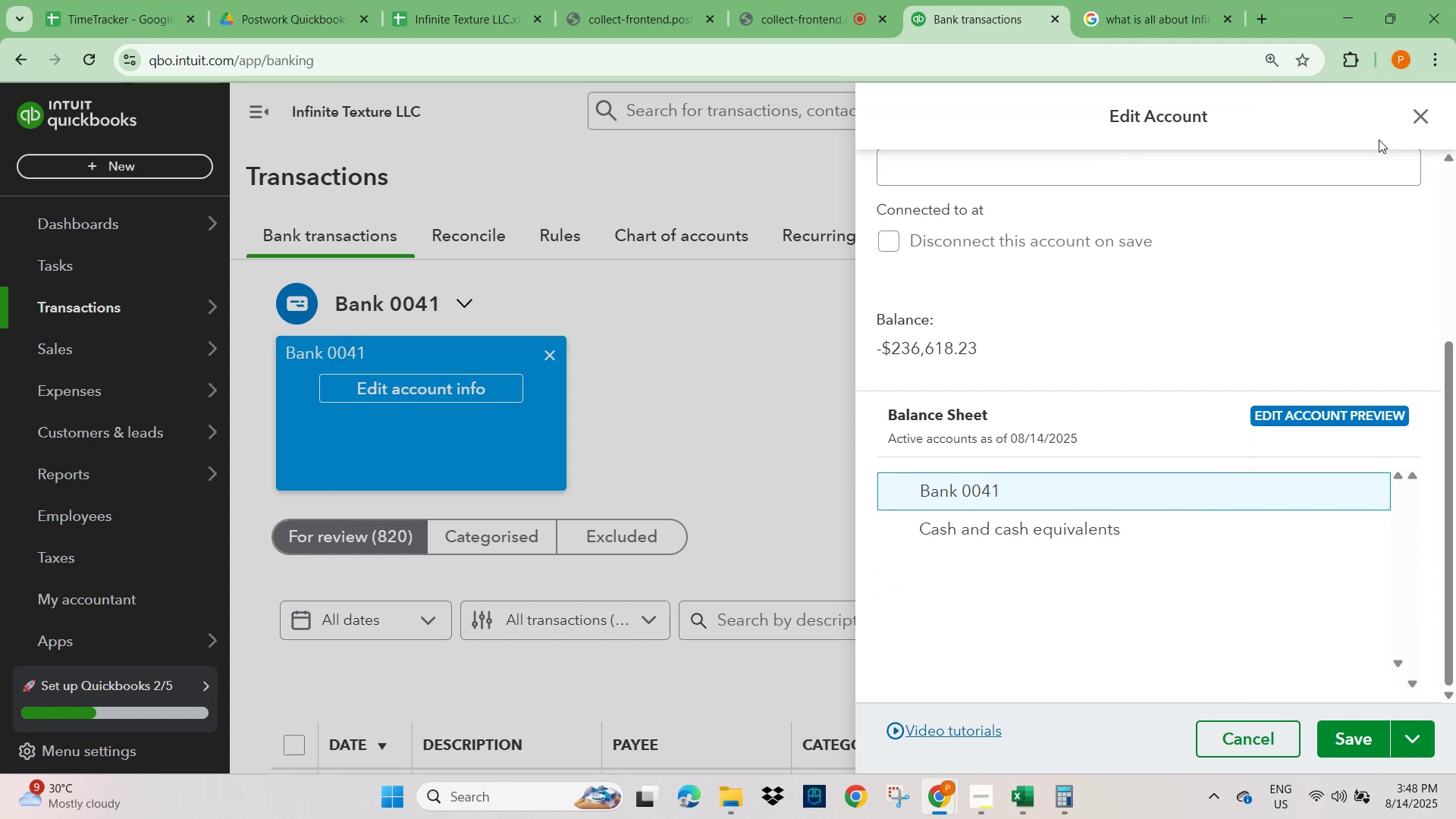 
left_click([1424, 116])
 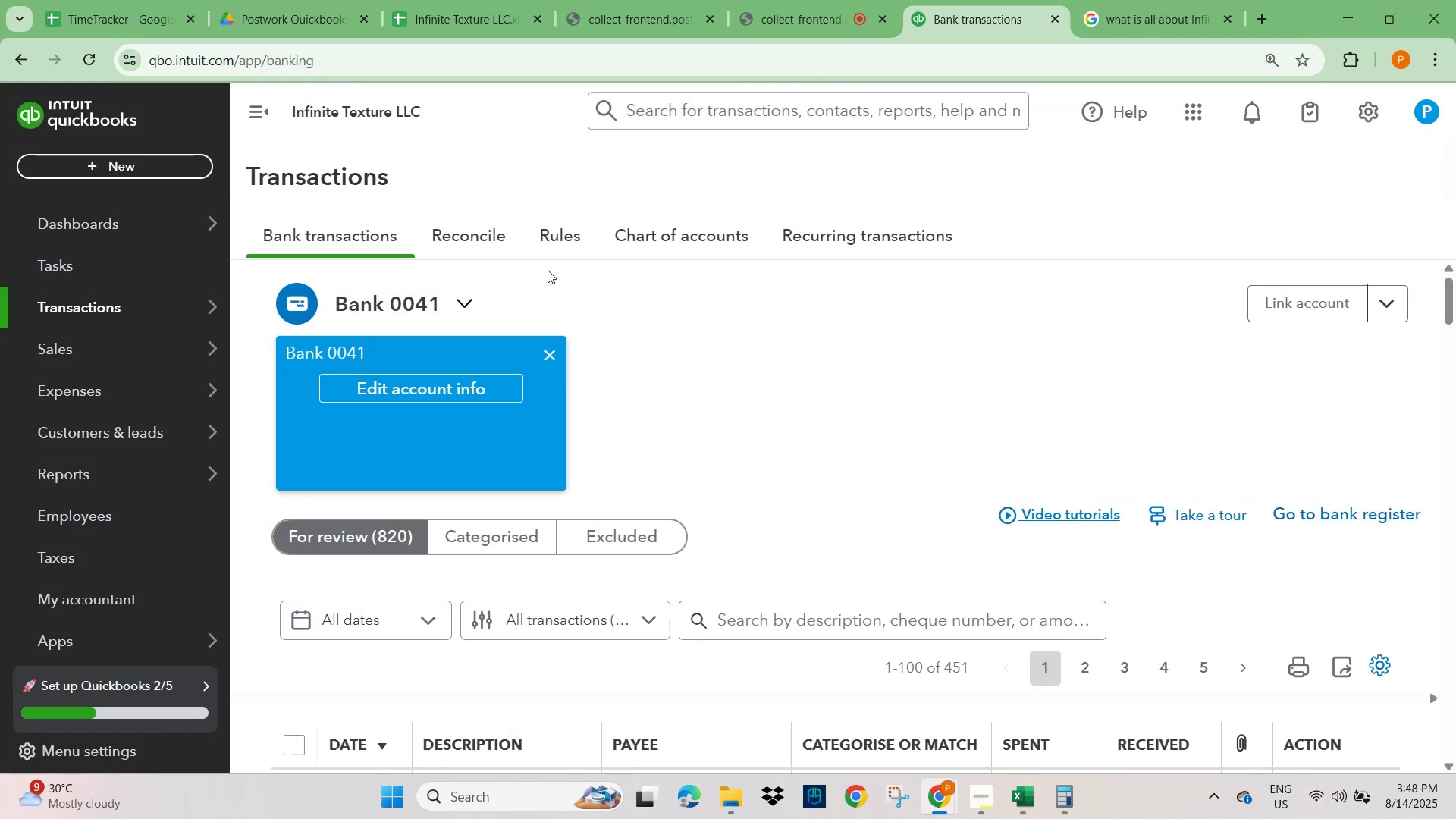 
wait(6.76)
 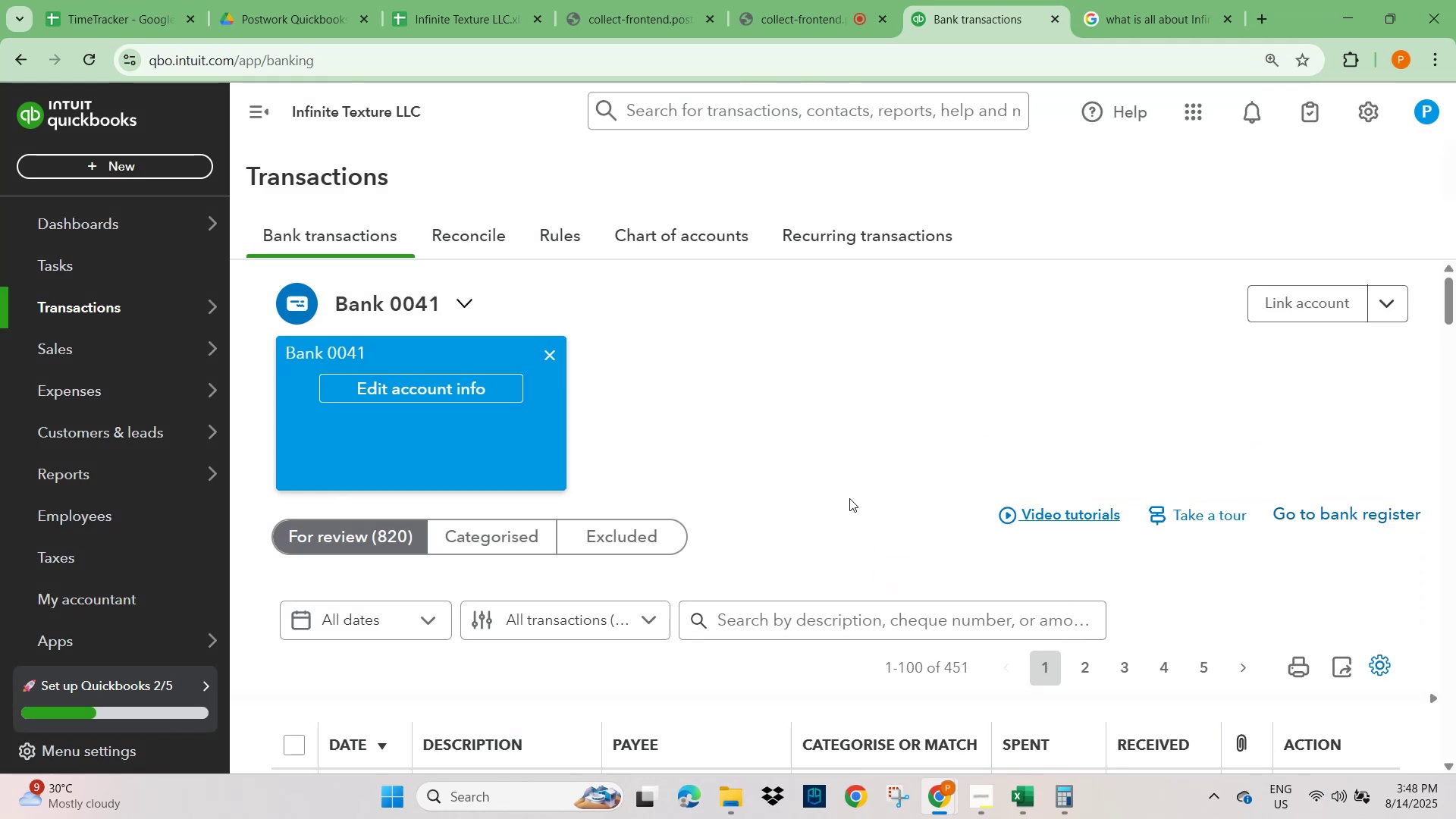 
left_click([554, 237])
 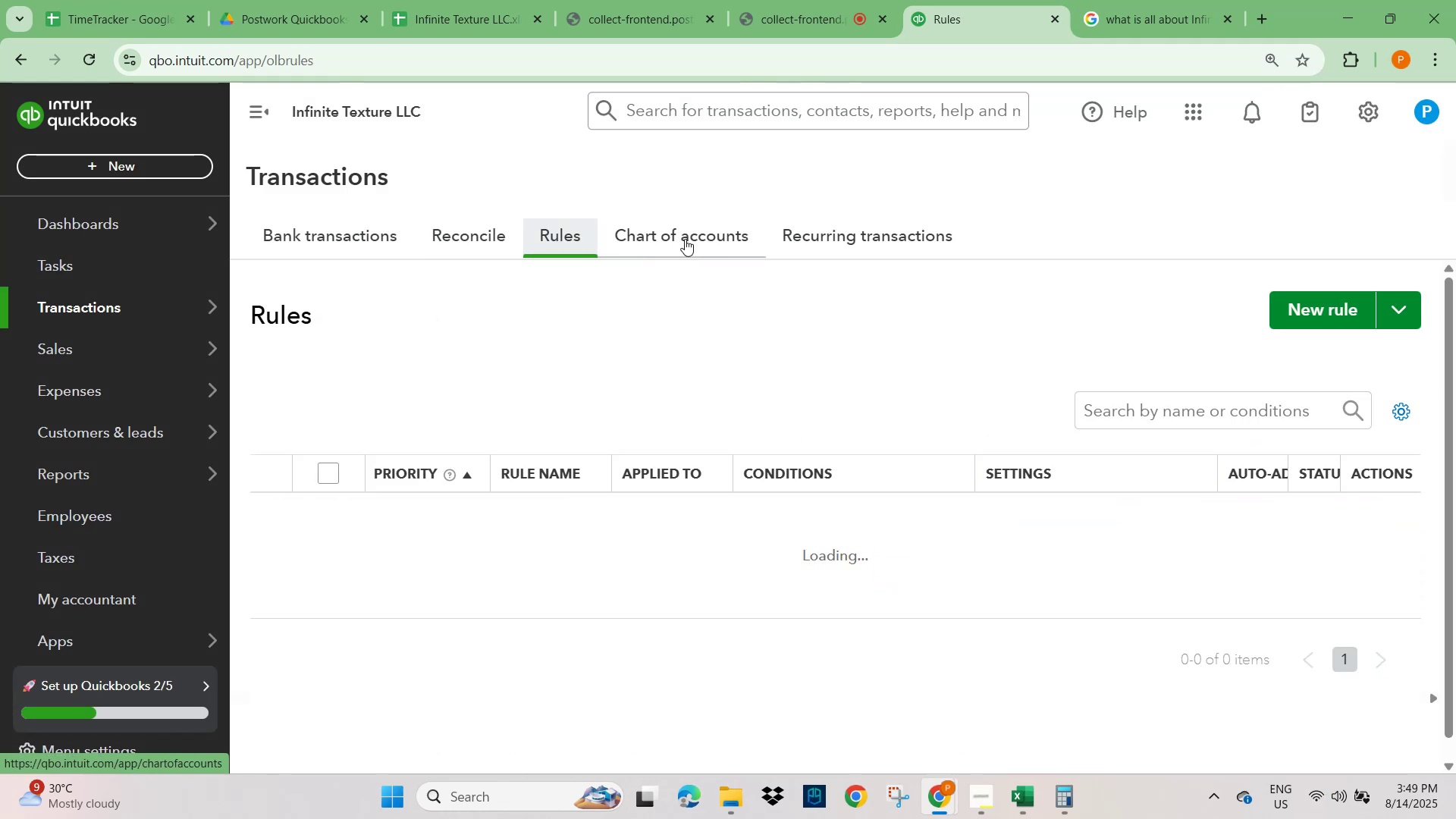 
left_click([690, 239])
 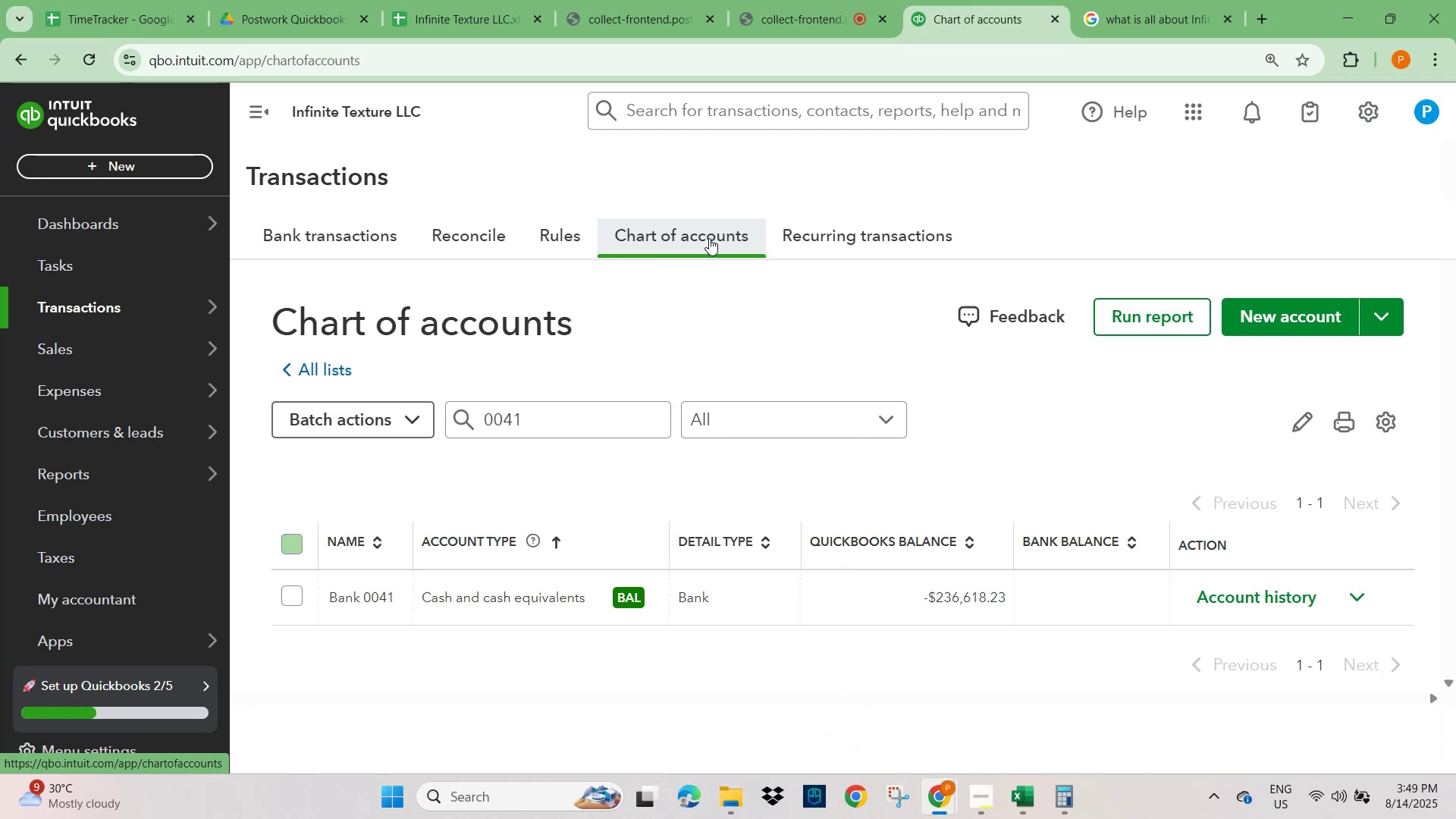 
left_click([871, 237])
 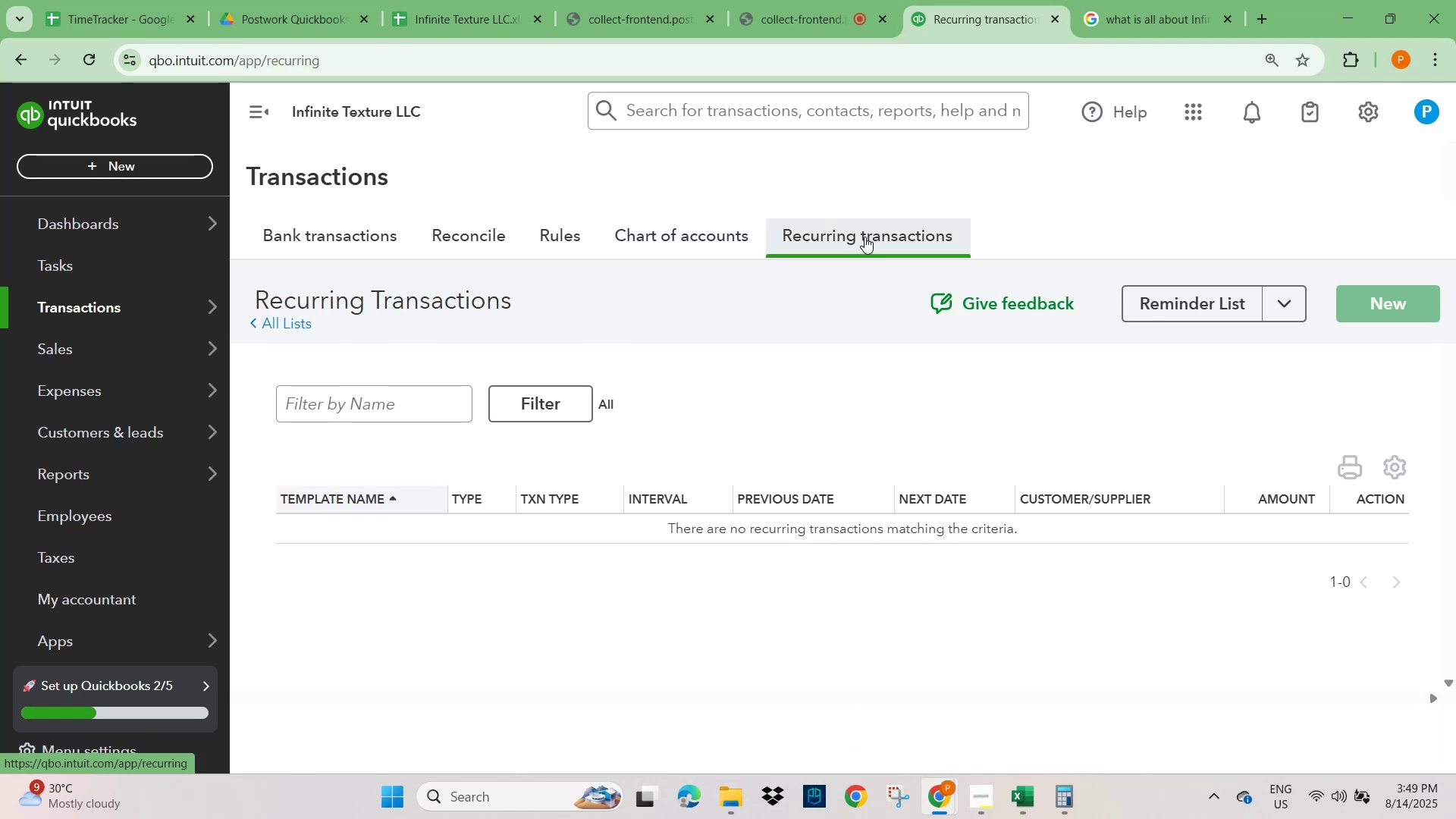 
left_click([491, 243])
 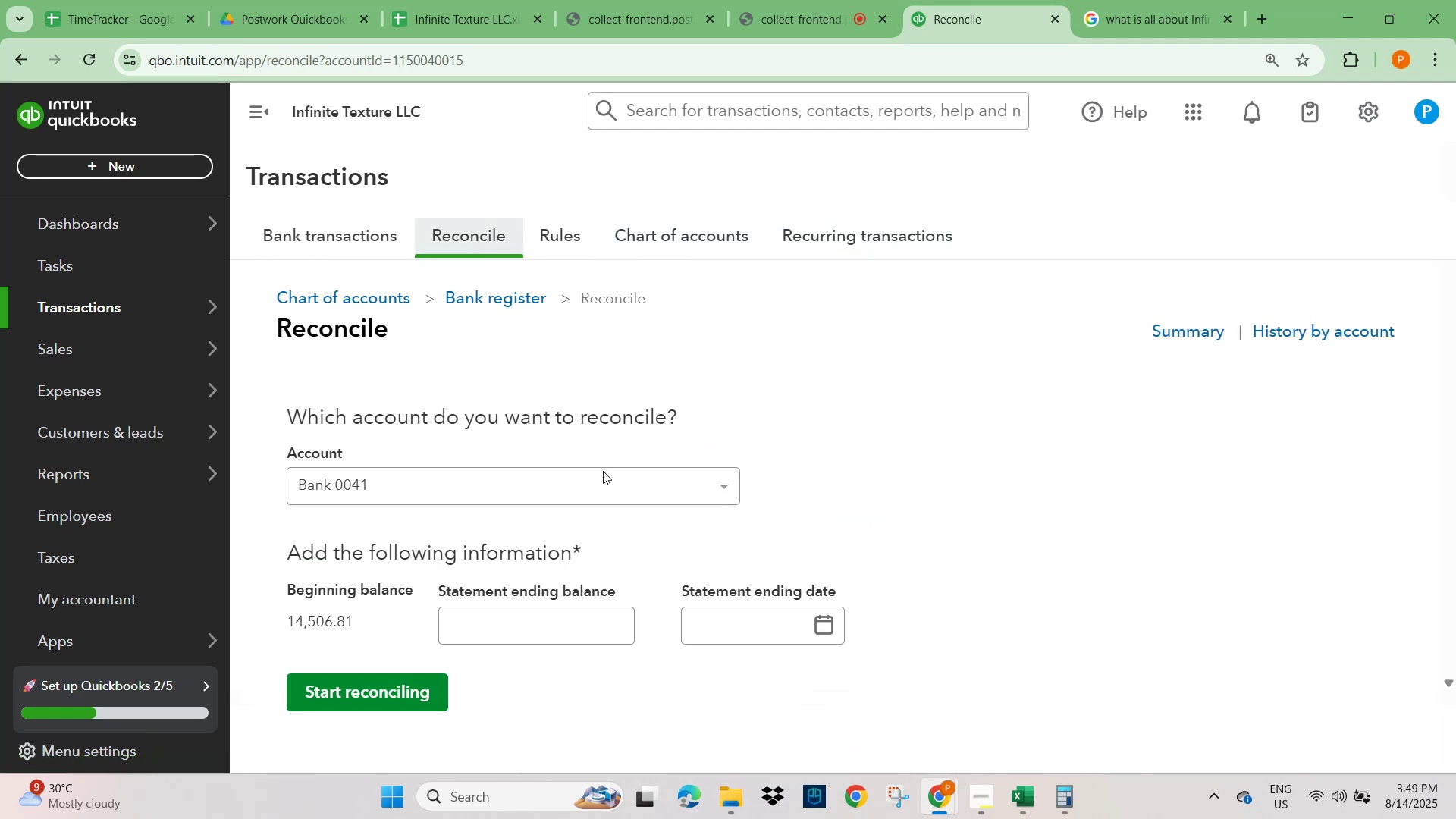 
wait(5.44)
 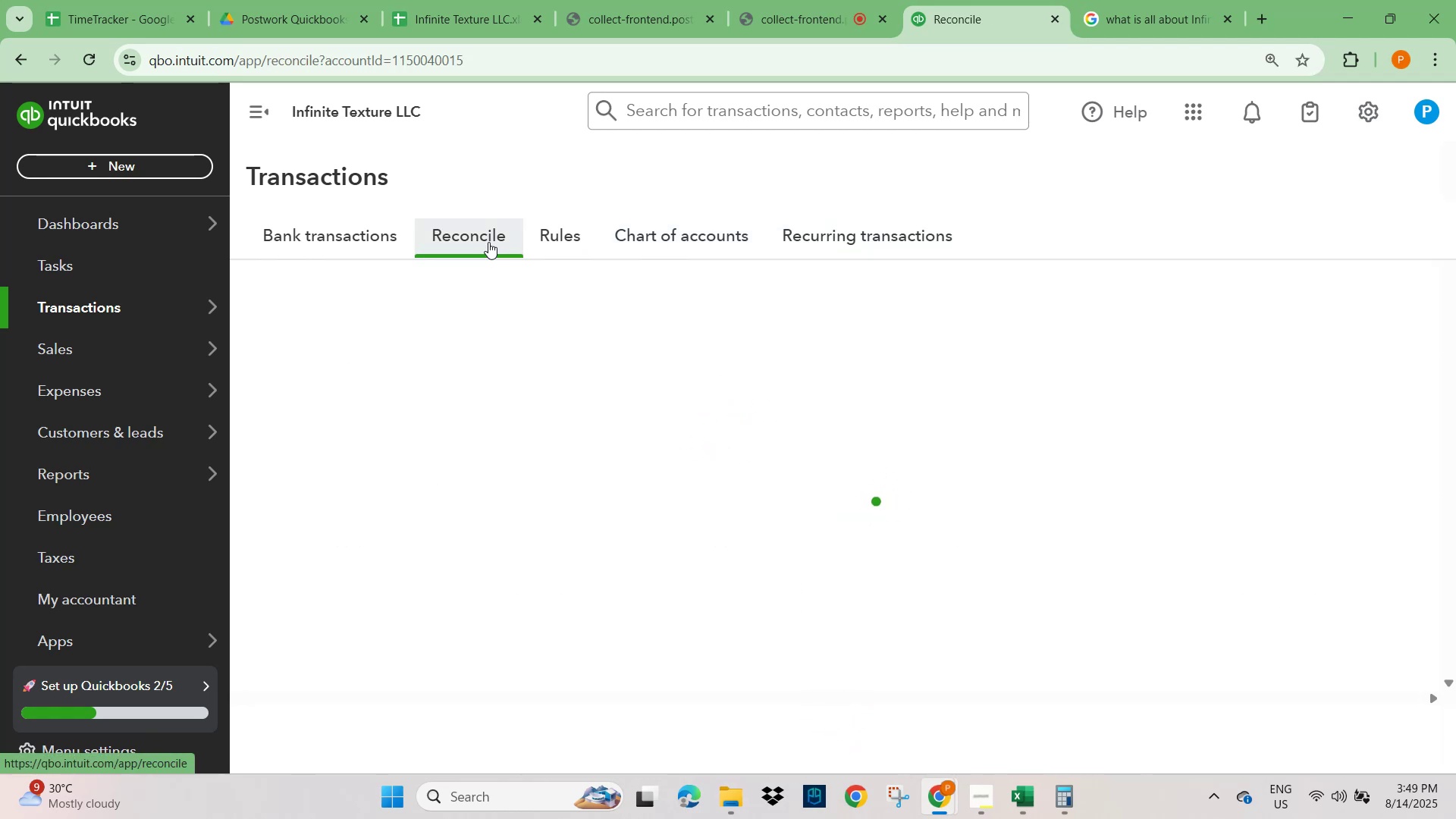 
left_click([447, 5])
 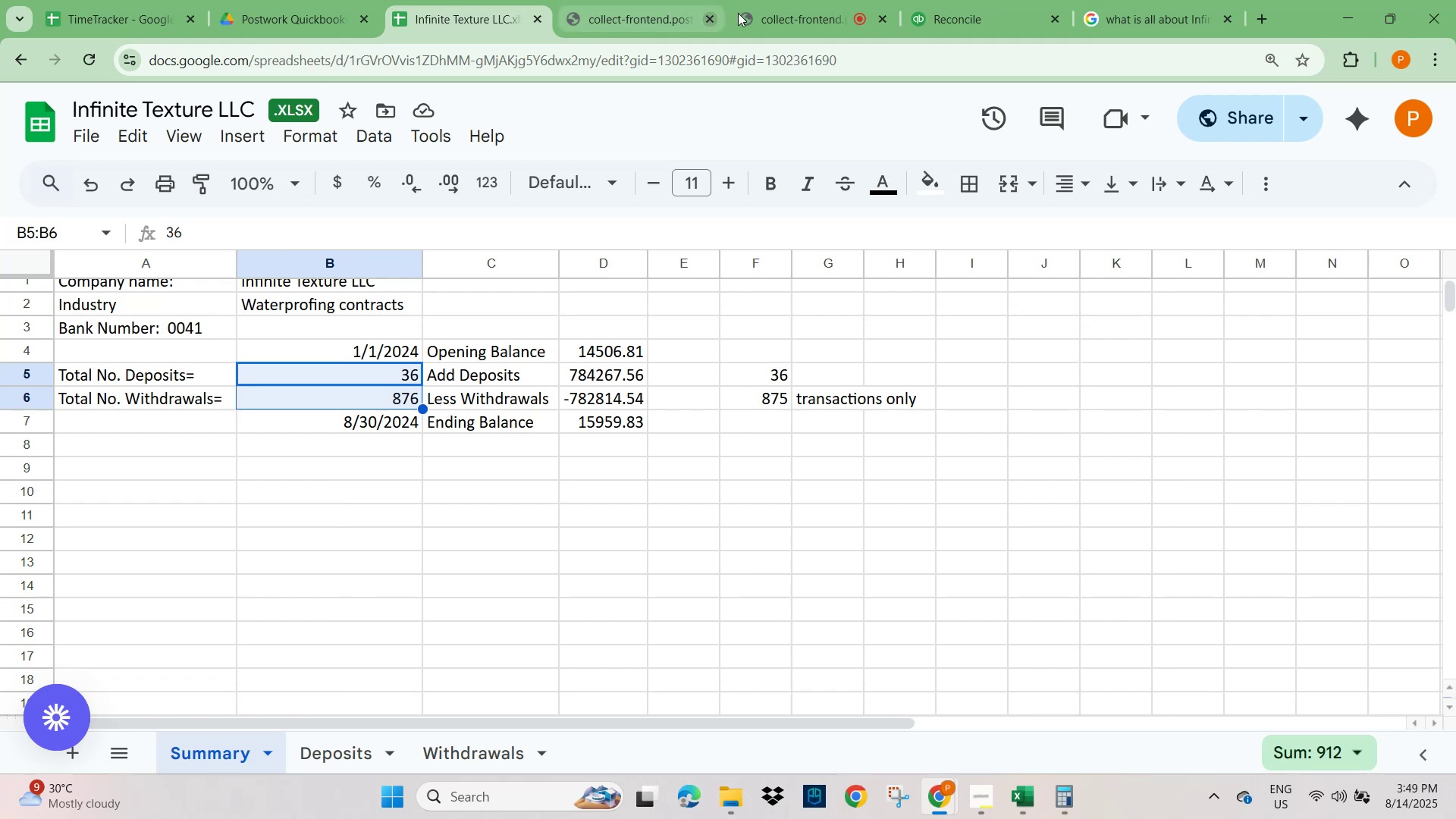 
left_click([953, 20])
 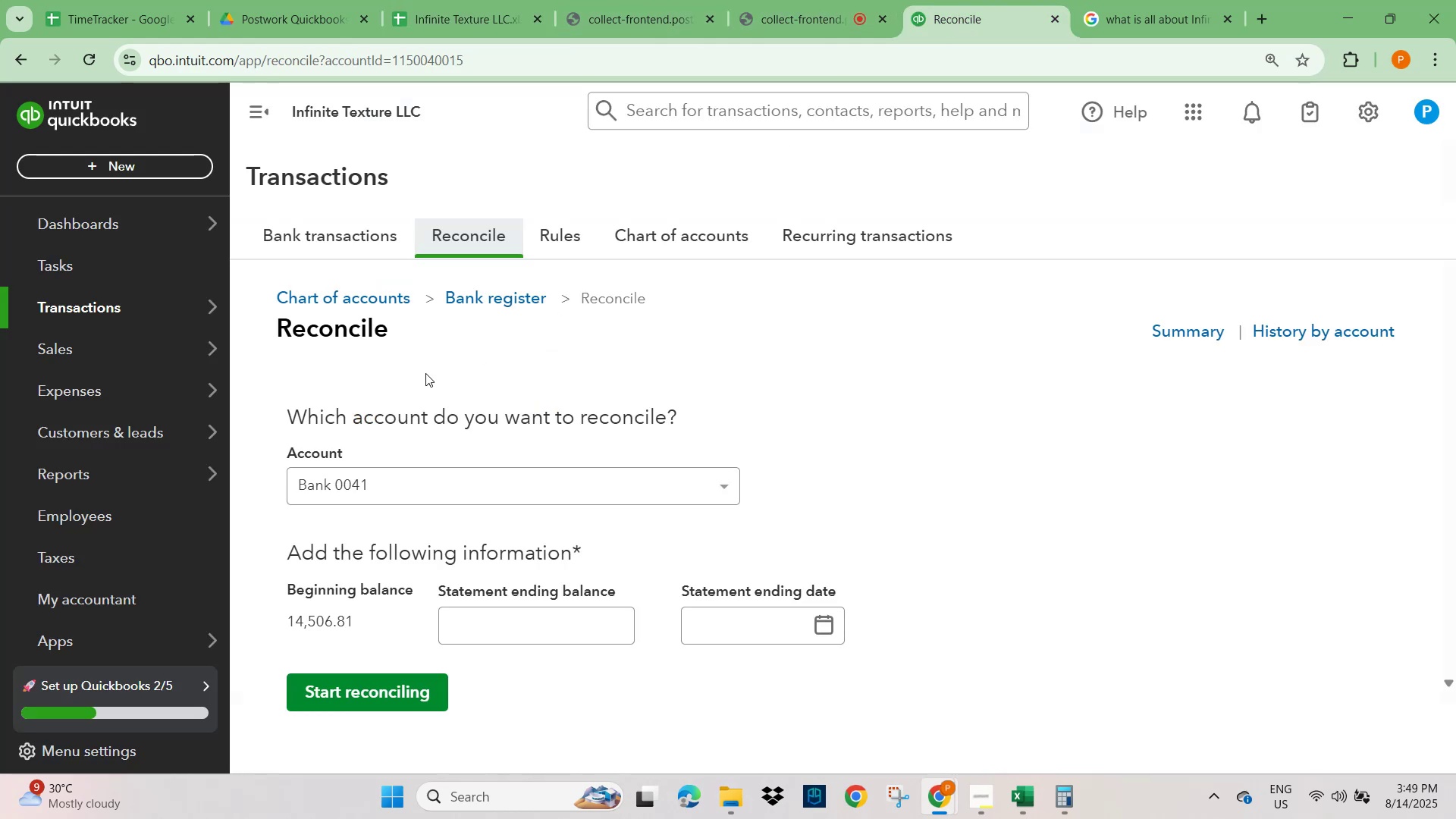 
scroll: coordinate [541, 590], scroll_direction: down, amount: 3.0
 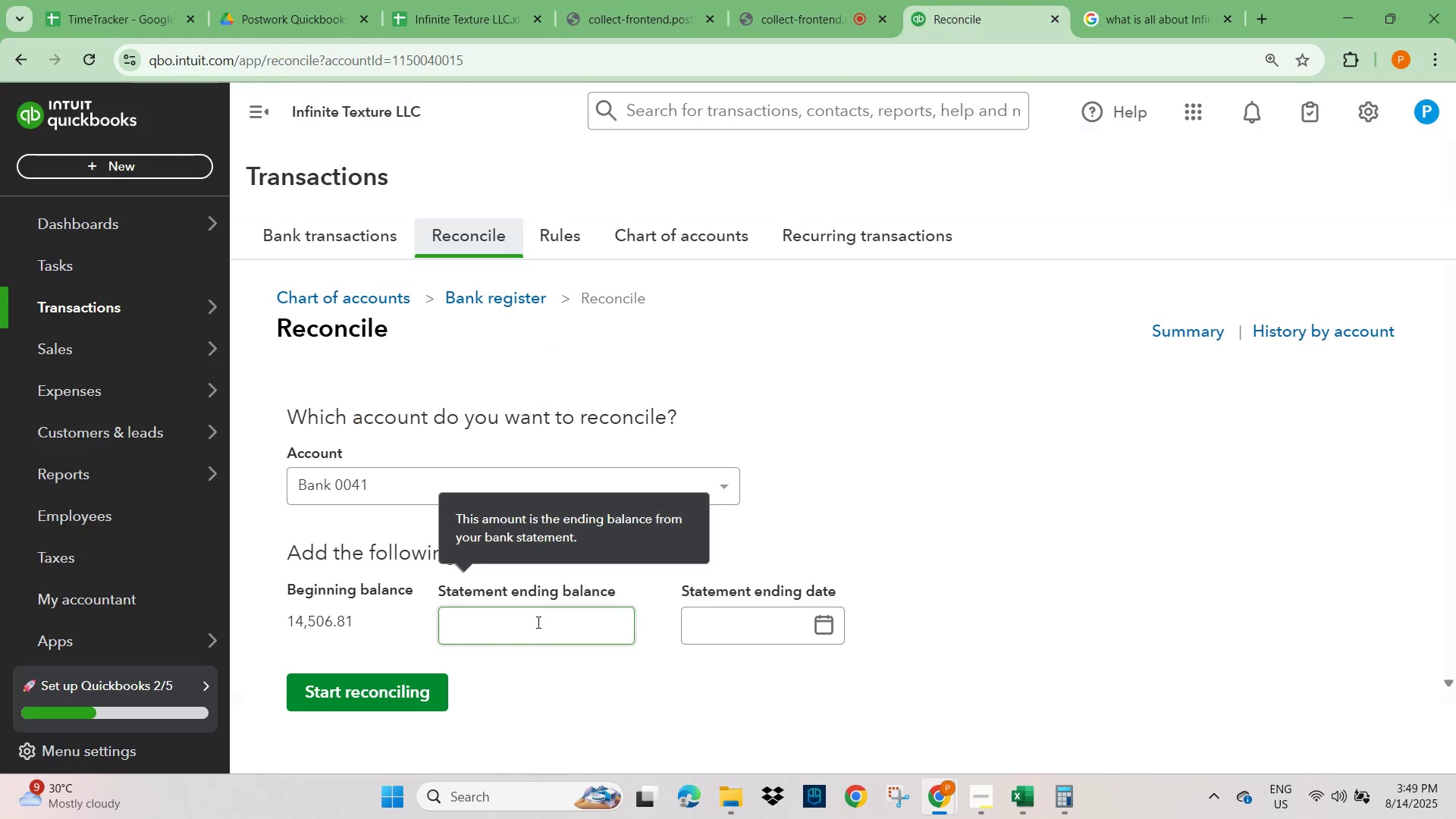 
wait(8.54)
 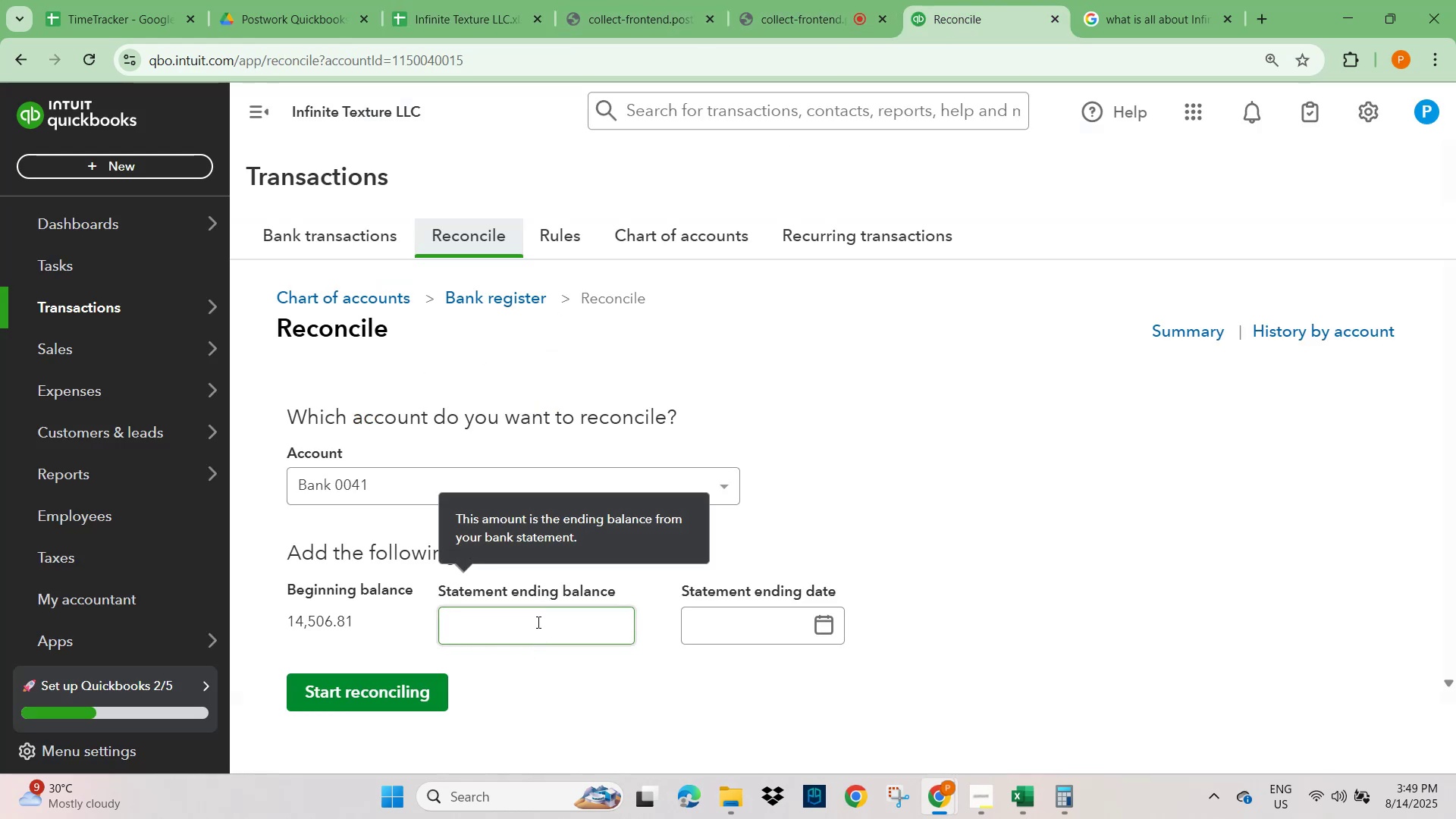 
left_click([328, 236])
 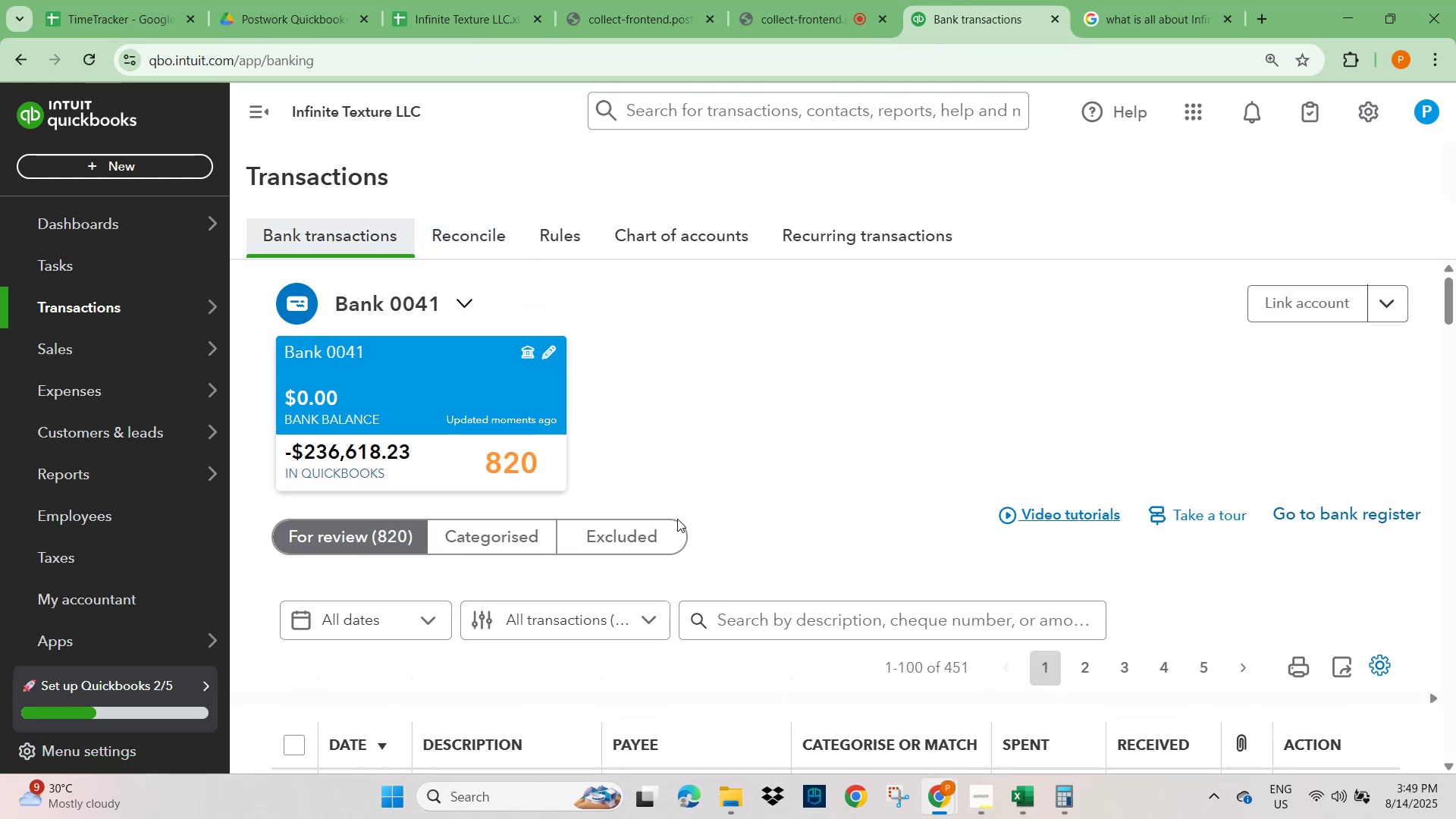 
scroll: coordinate [680, 516], scroll_direction: down, amount: 2.0
 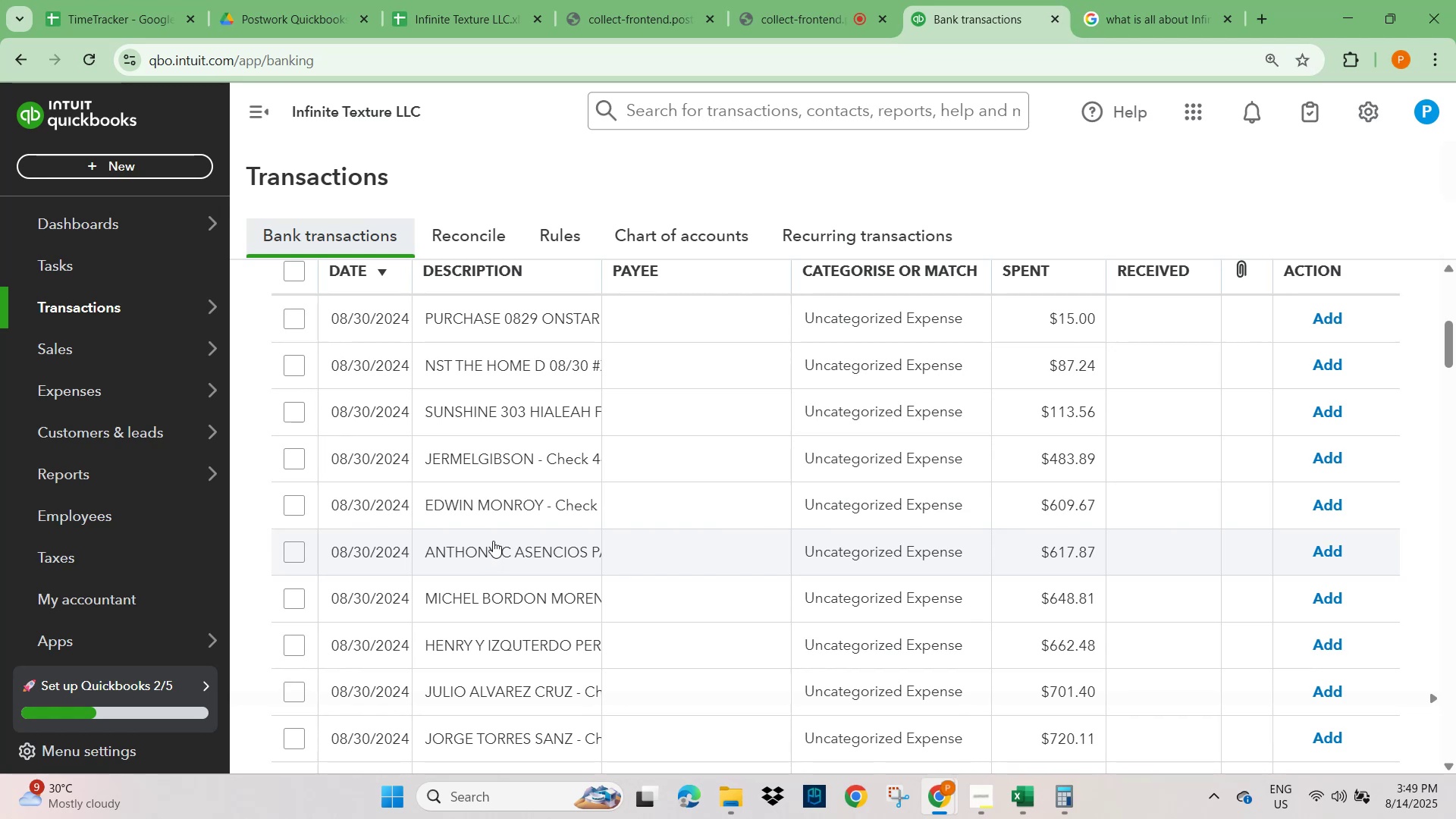 
wait(5.8)
 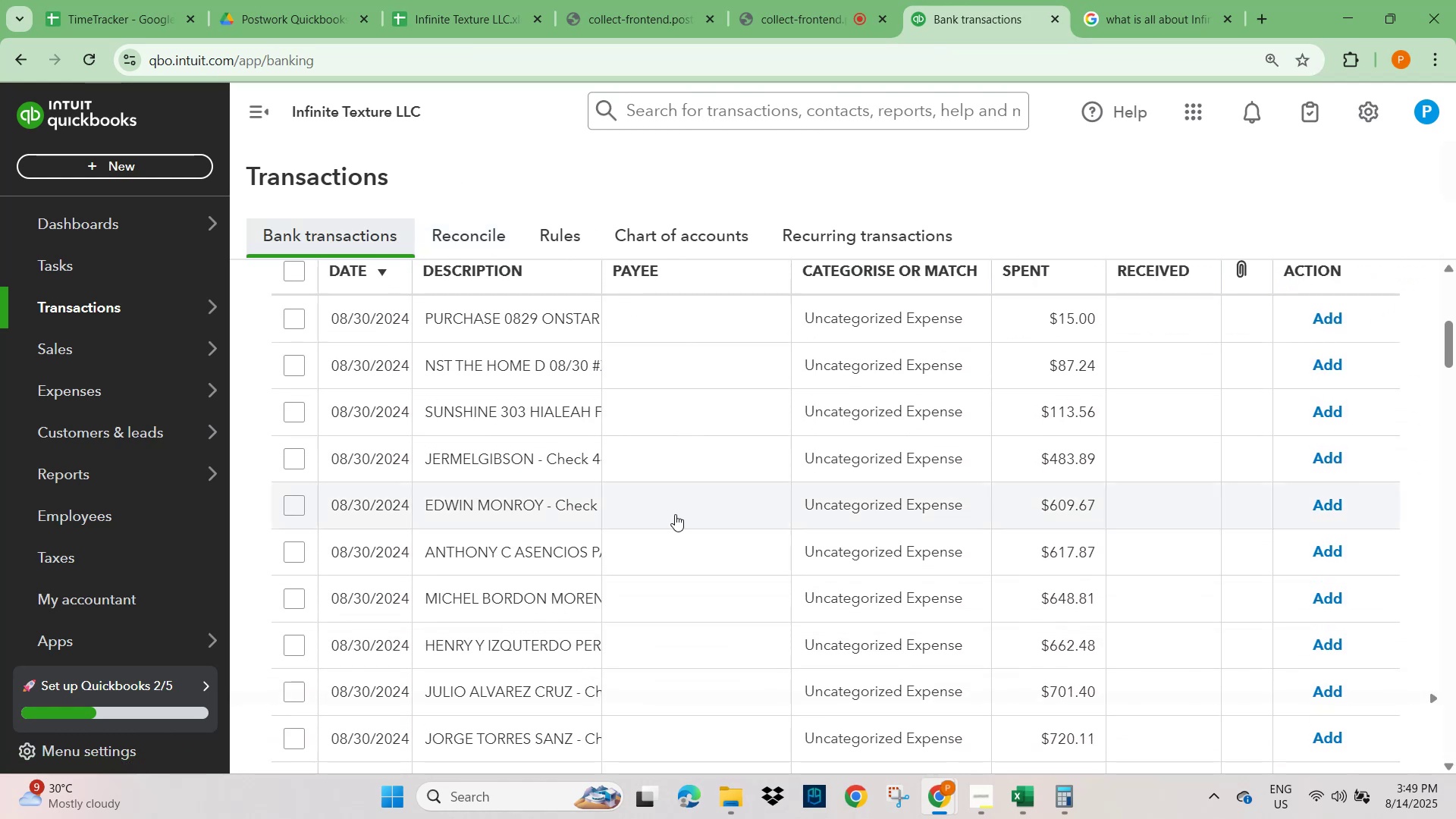 
left_click([478, 502])
 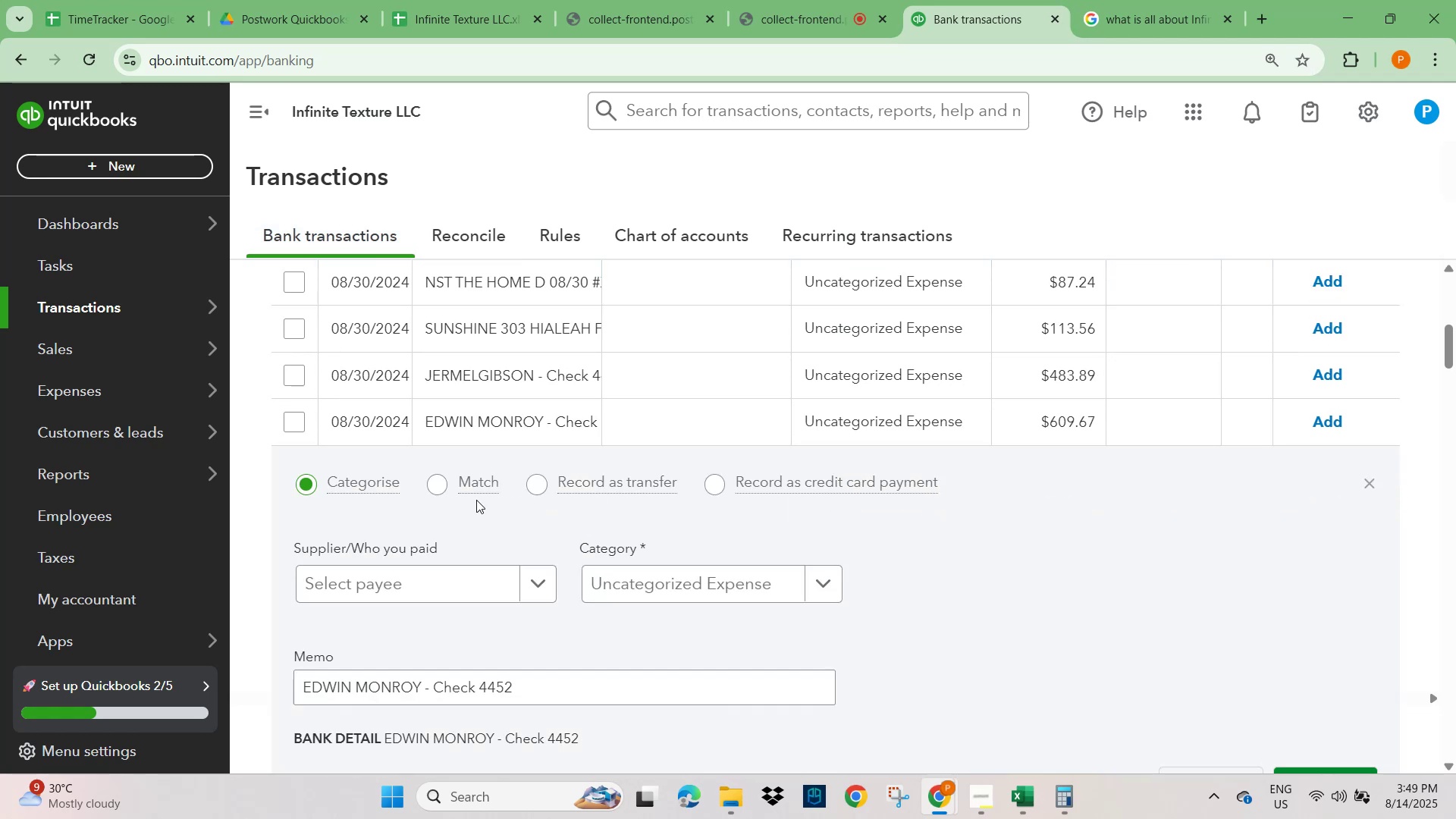 
scroll: coordinate [478, 583], scroll_direction: down, amount: 1.0
 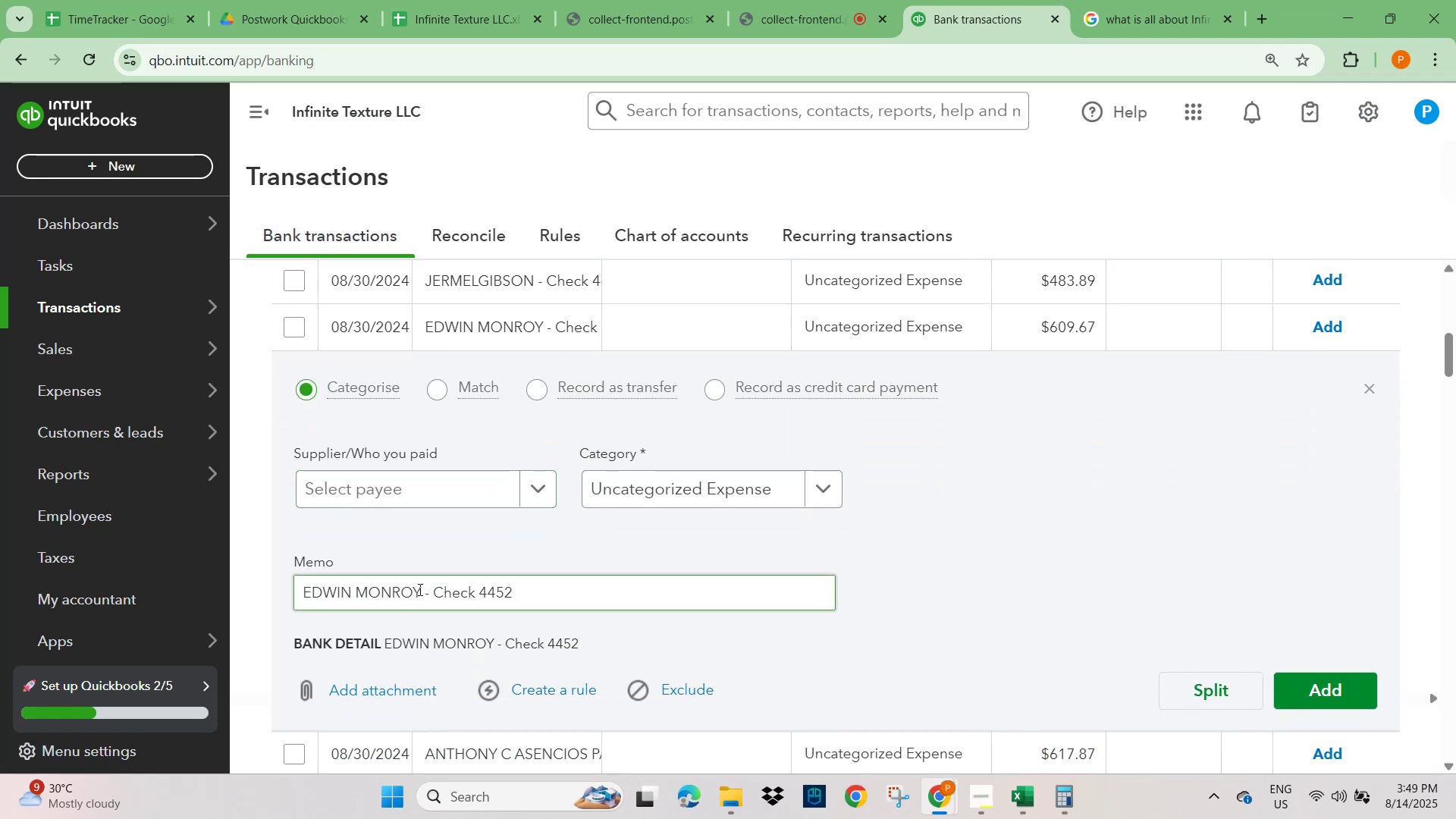 
left_click_drag(start_coordinate=[421, 589], to_coordinate=[278, 588])
 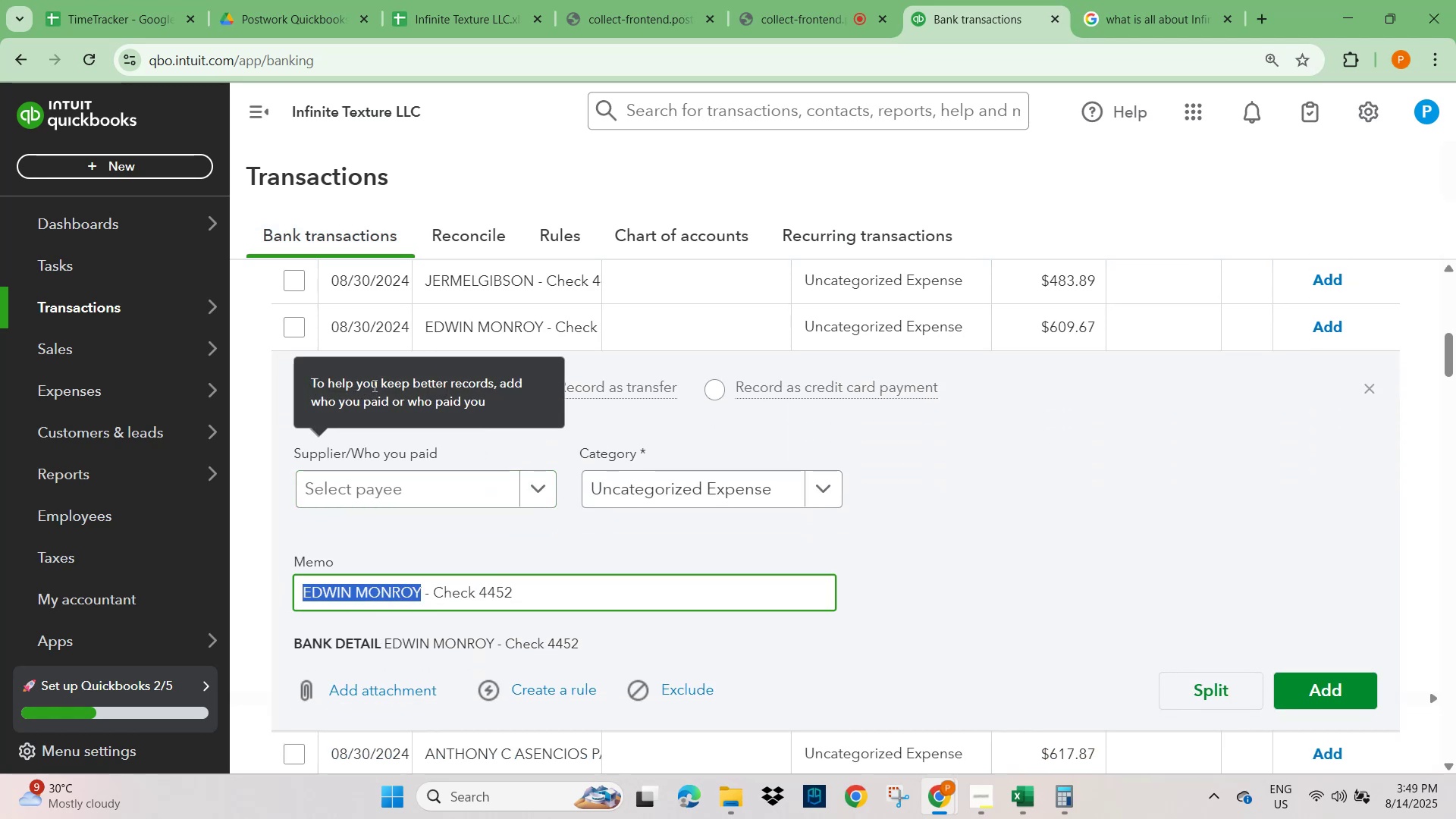 
key(Control+C)
 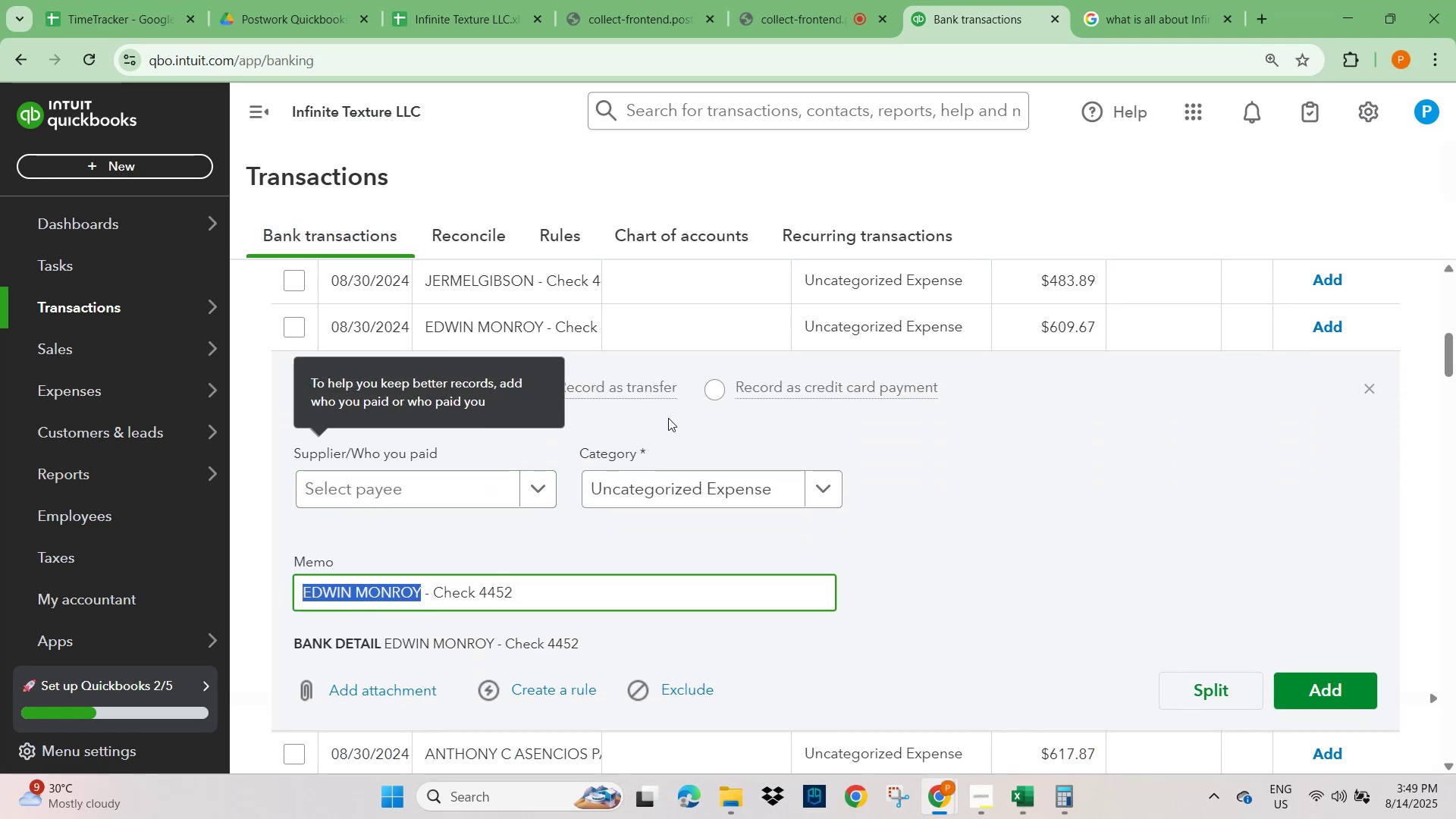 
scroll: coordinate [902, 412], scroll_direction: up, amount: 16.0
 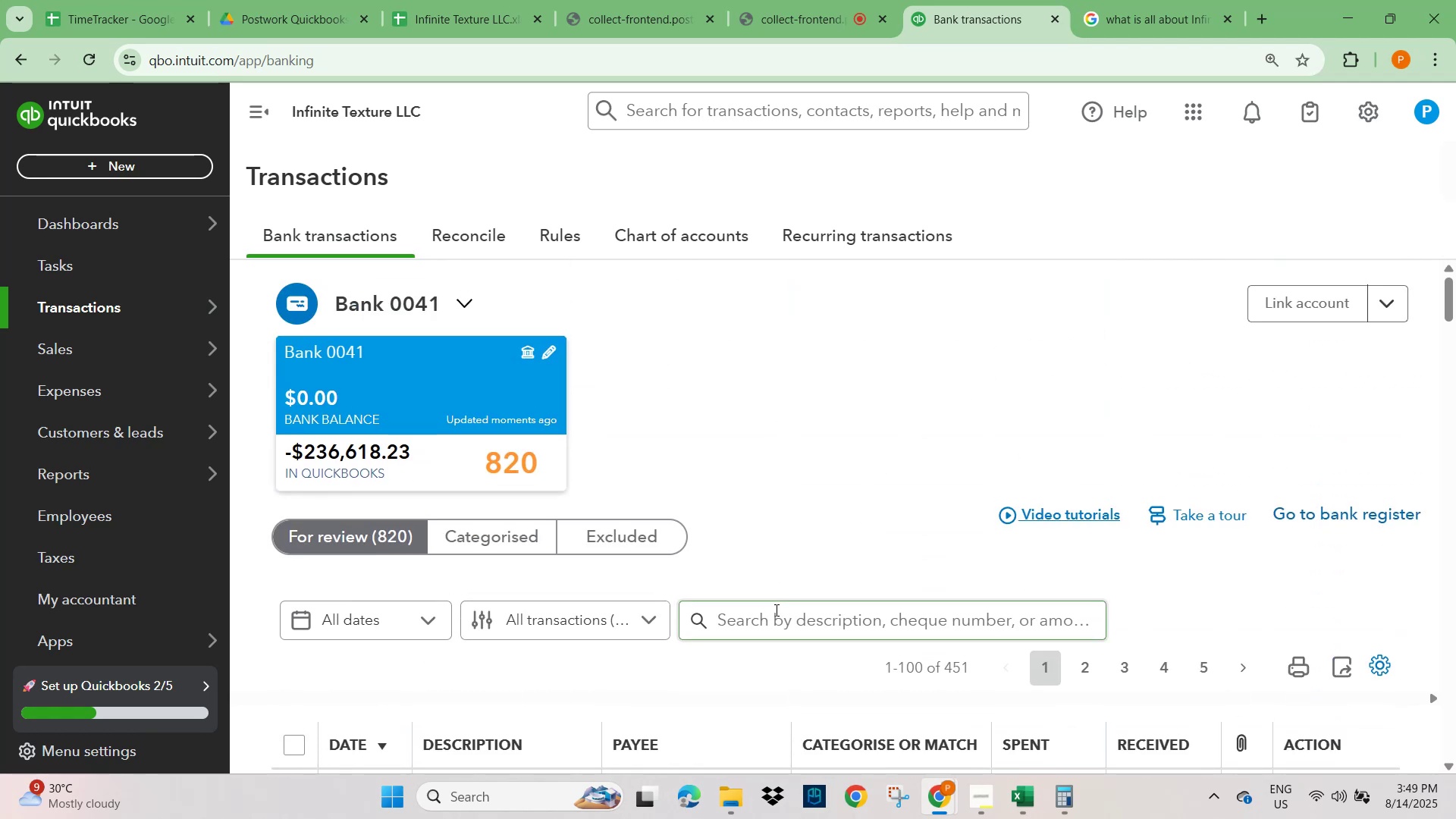 
left_click([771, 624])
 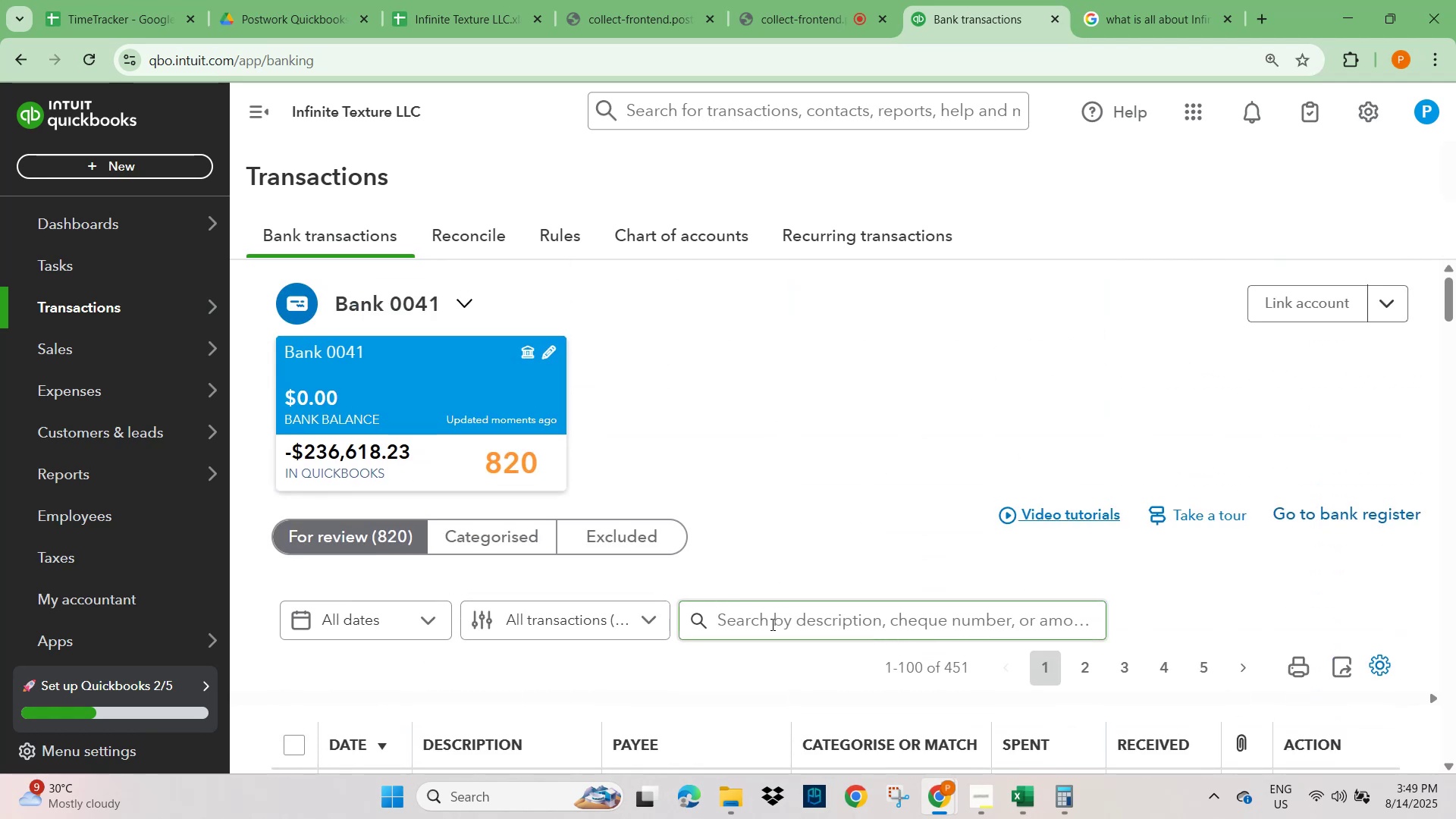 
key(Control+V)
 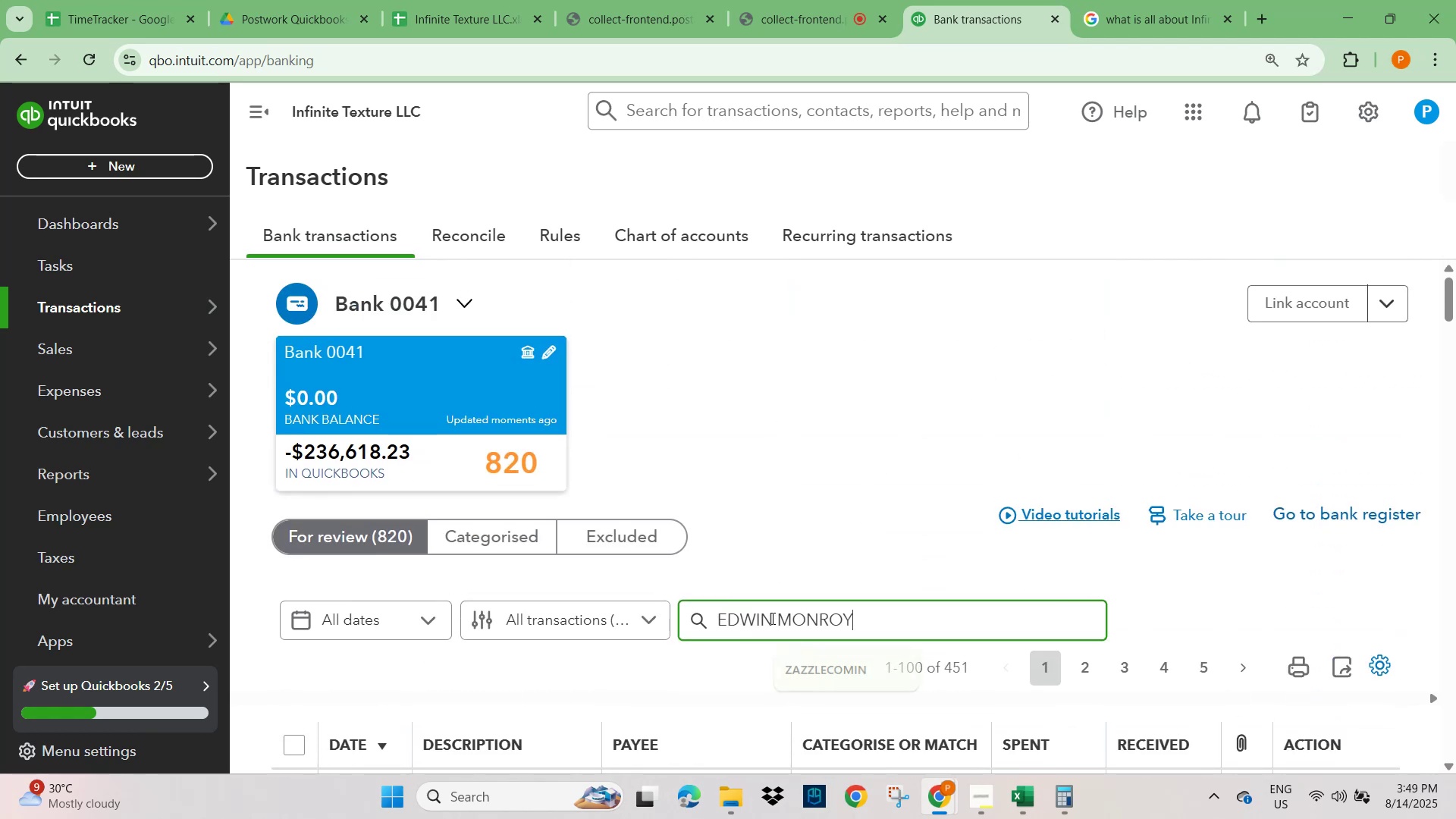 
key(NumpadEnter)
 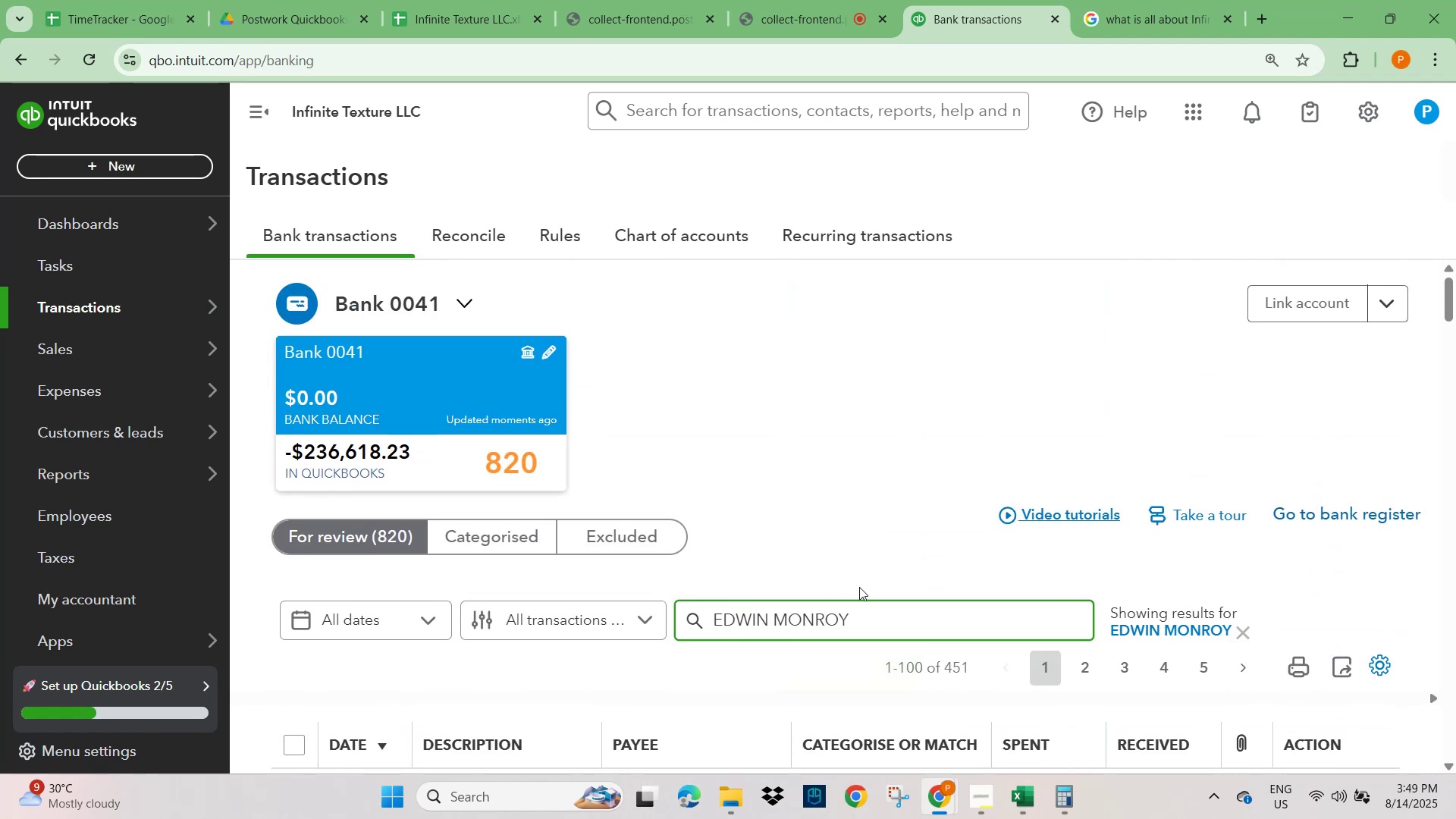 
scroll: coordinate [897, 569], scroll_direction: down, amount: 2.0
 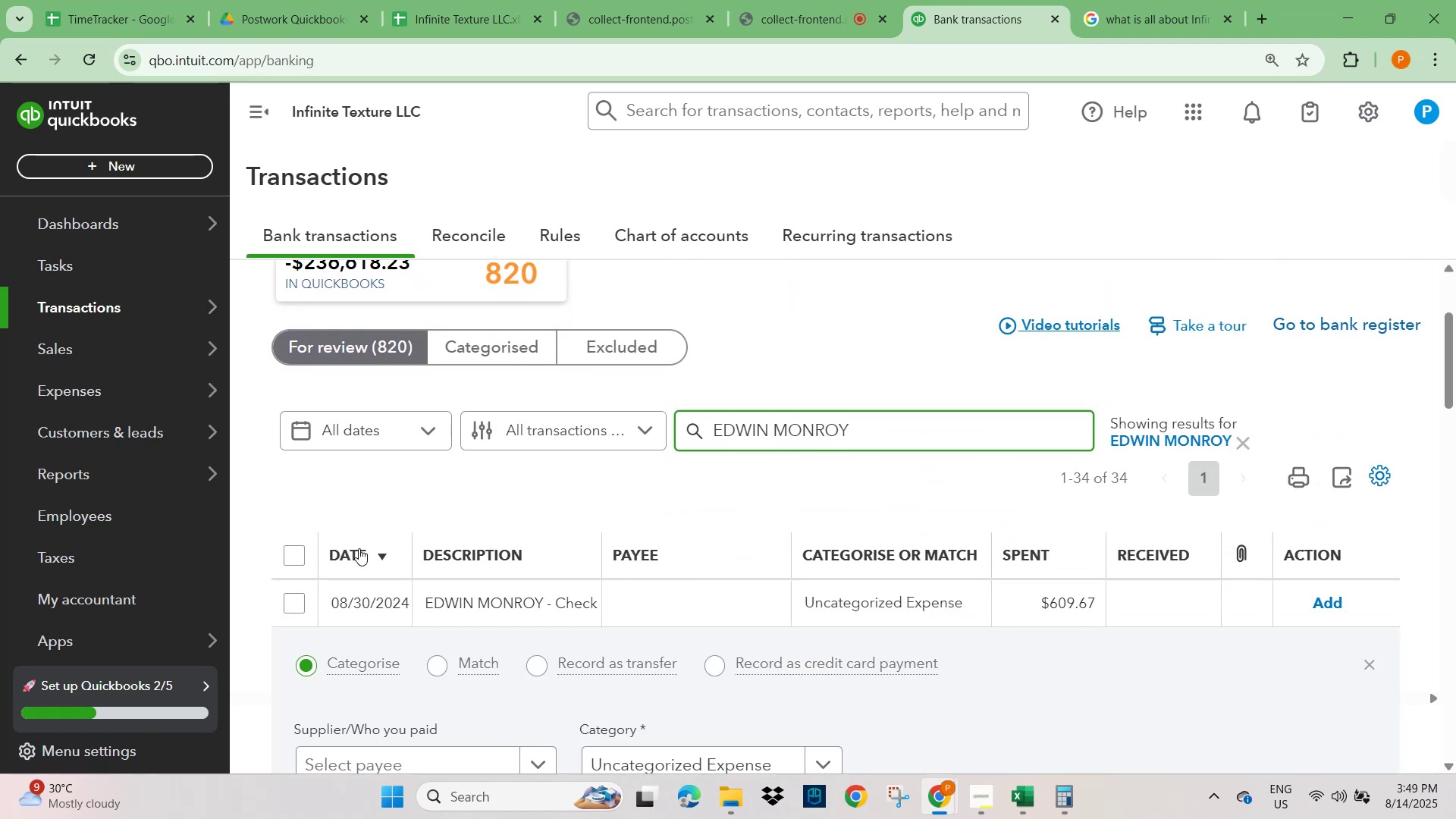 
left_click([284, 603])
 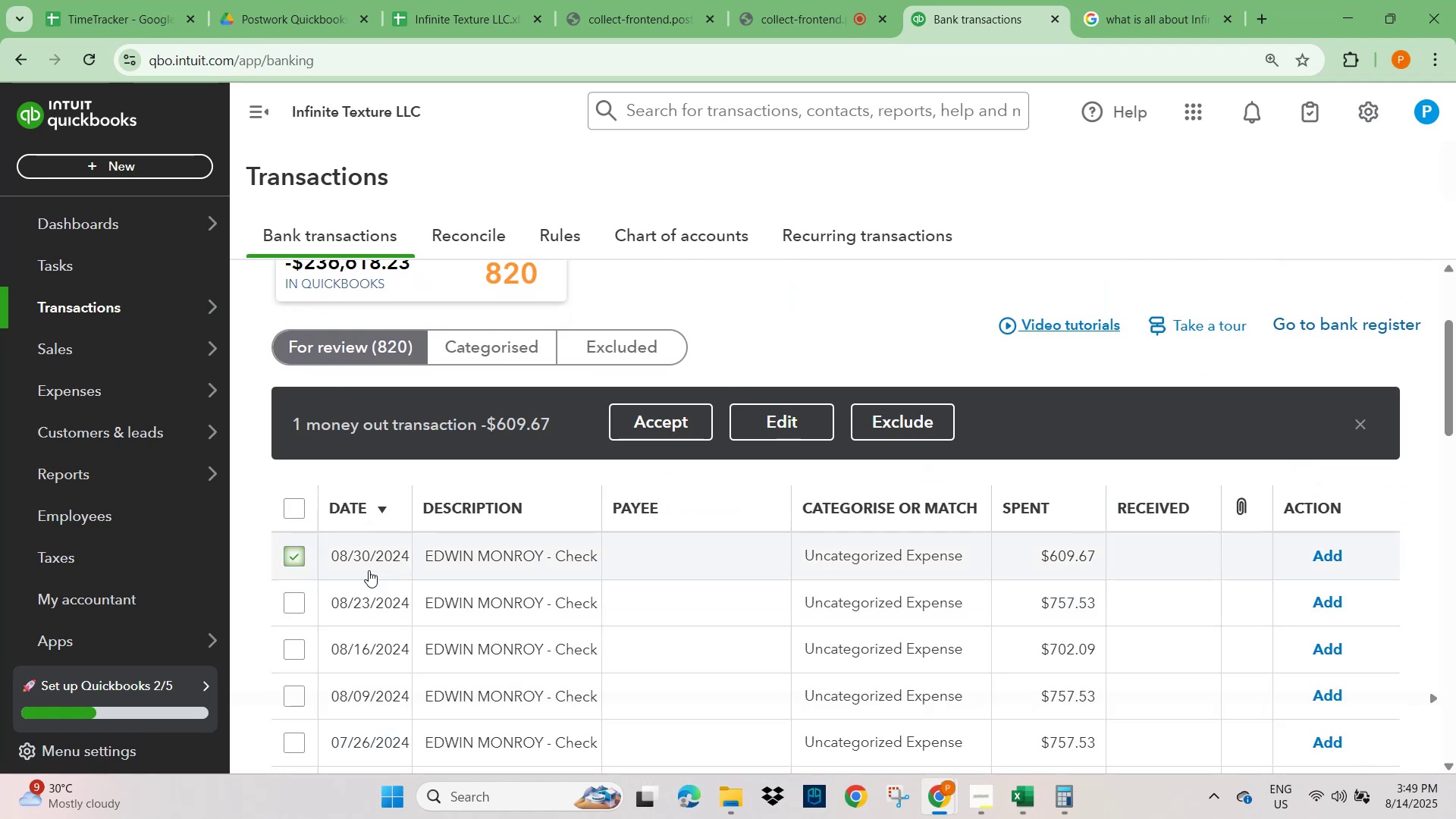 
scroll: coordinate [494, 553], scroll_direction: down, amount: 17.0
 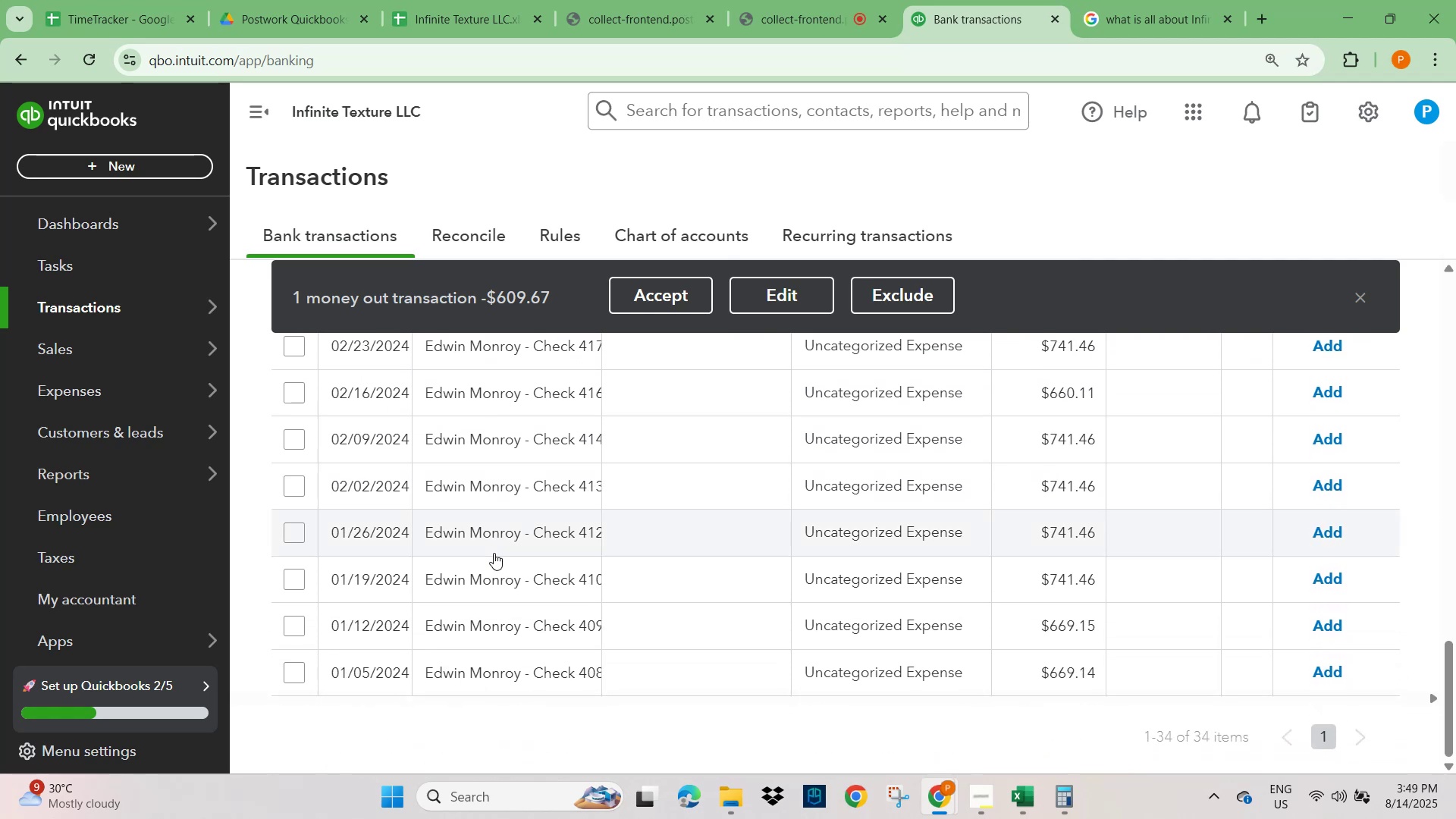 
wait(6.2)
 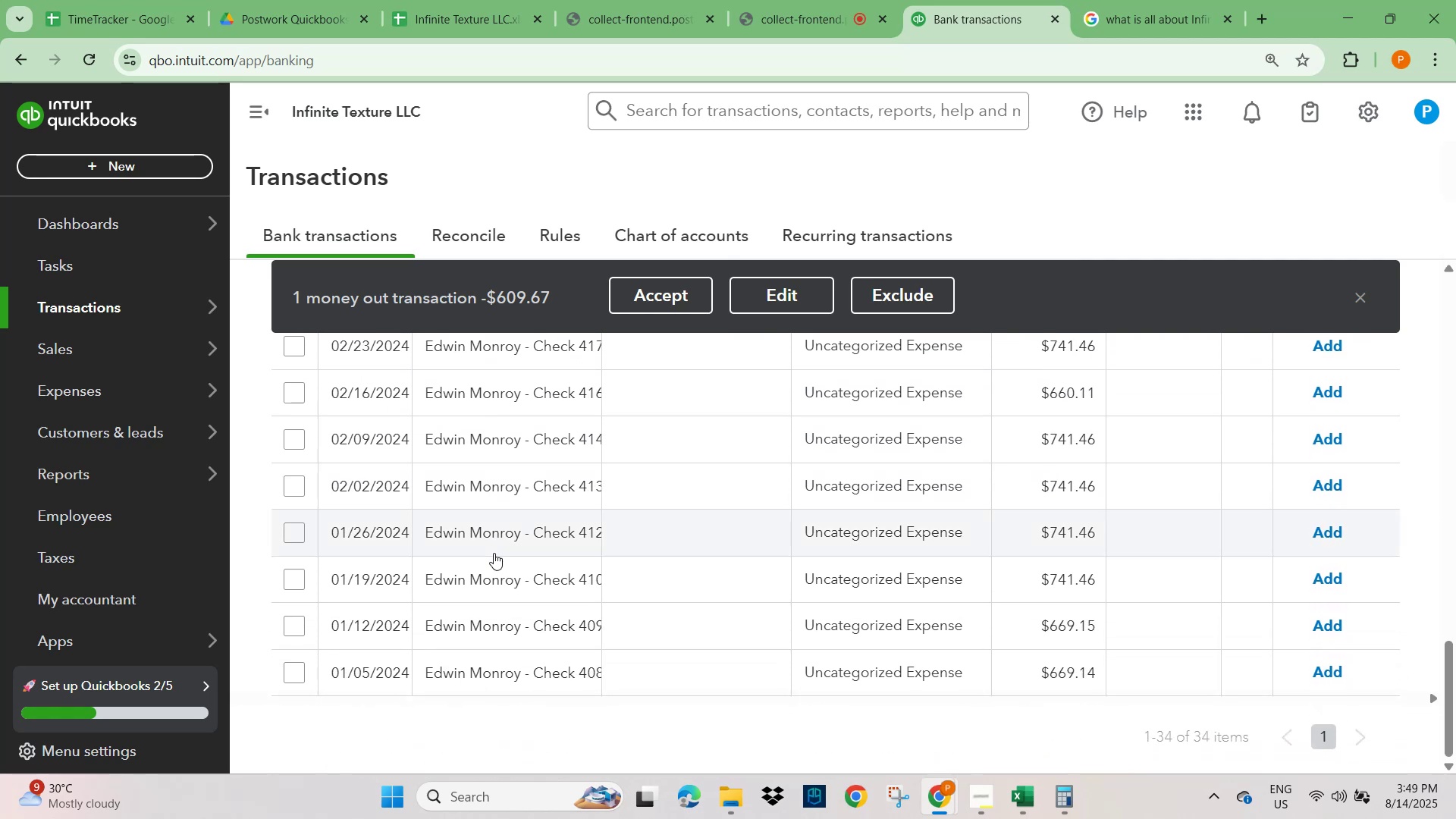 
scroll: coordinate [675, 574], scroll_direction: up, amount: 14.0
 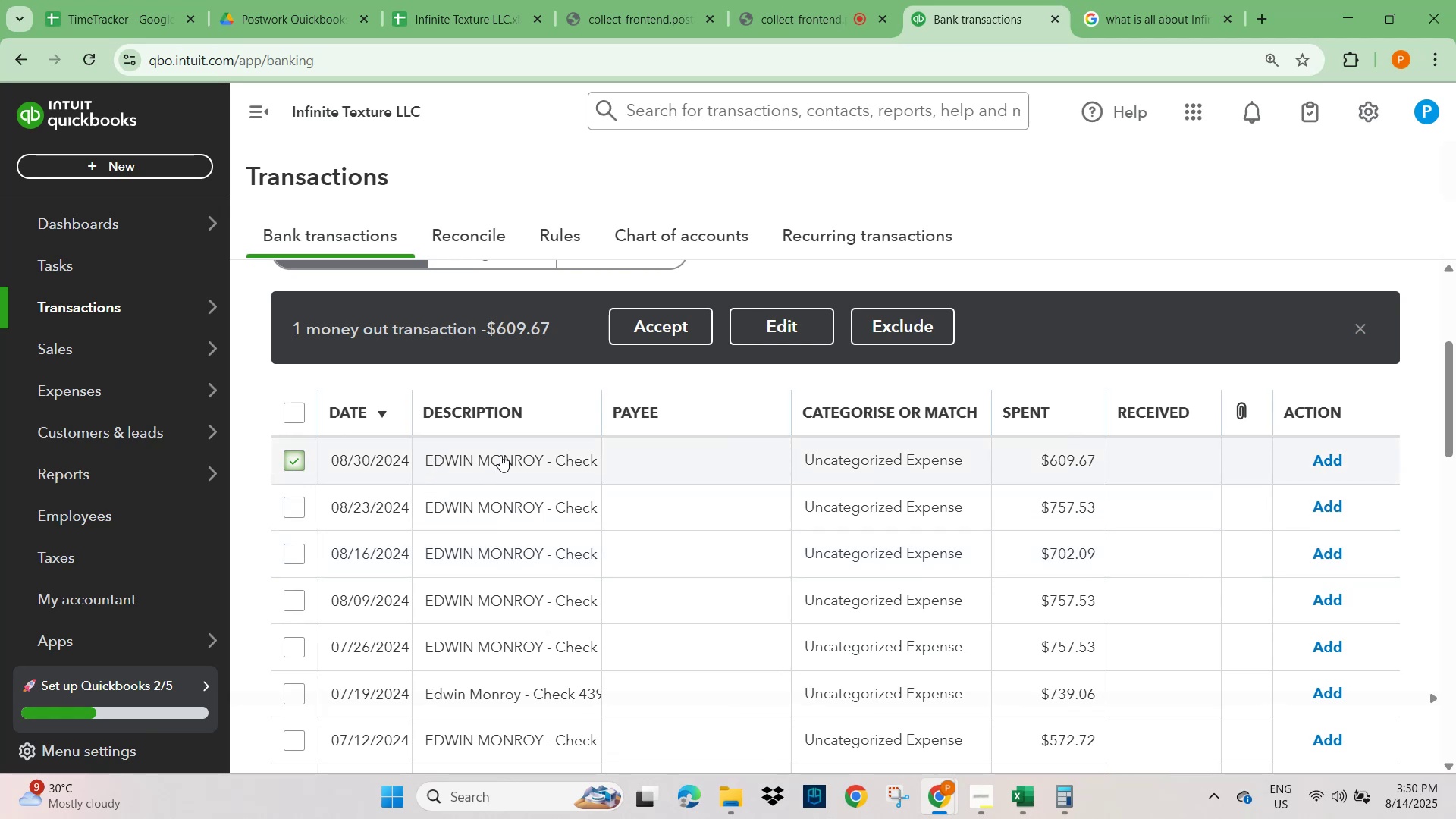 
scroll: coordinate [652, 547], scroll_direction: down, amount: 26.0
 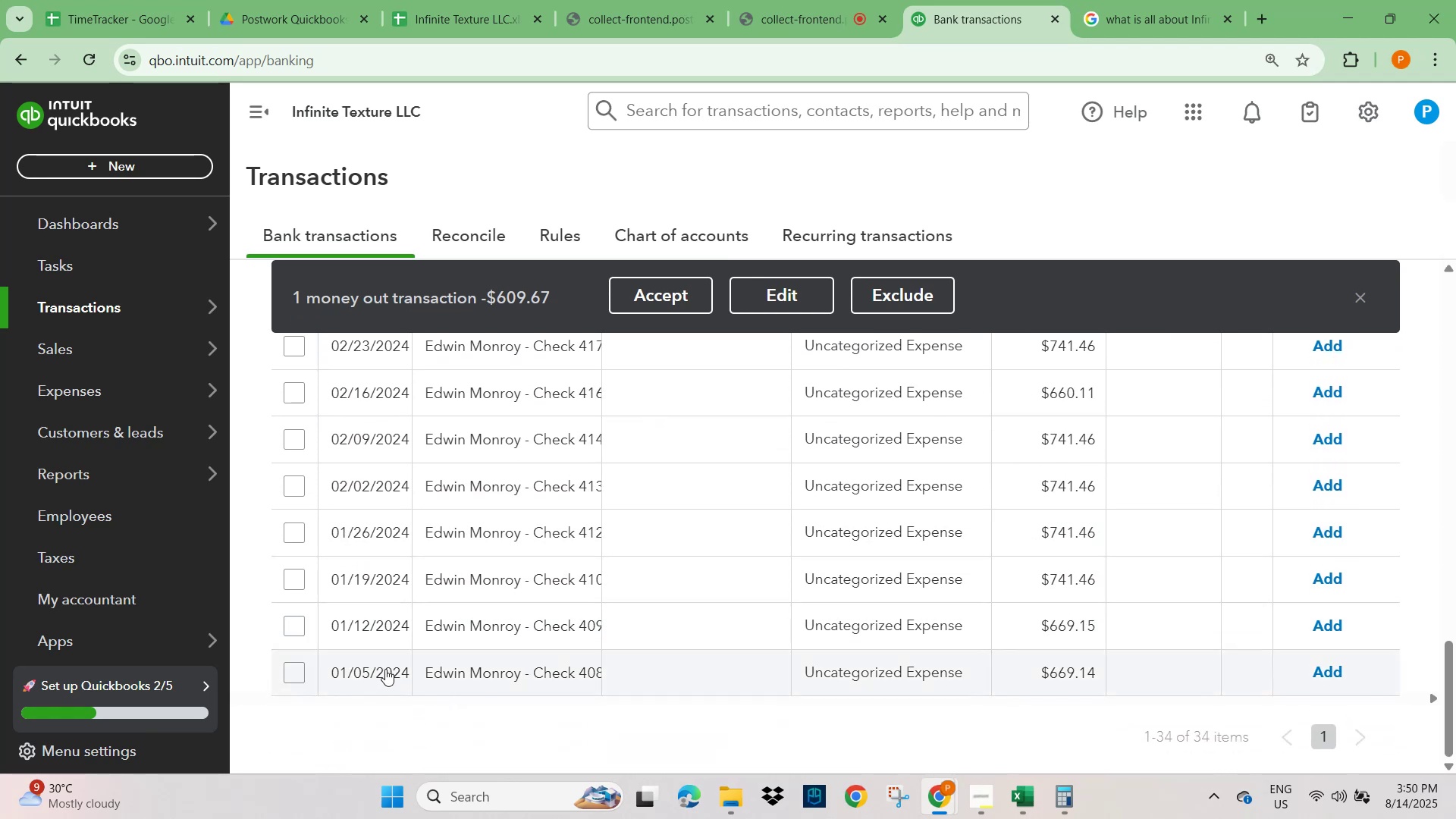 
wait(6.42)
 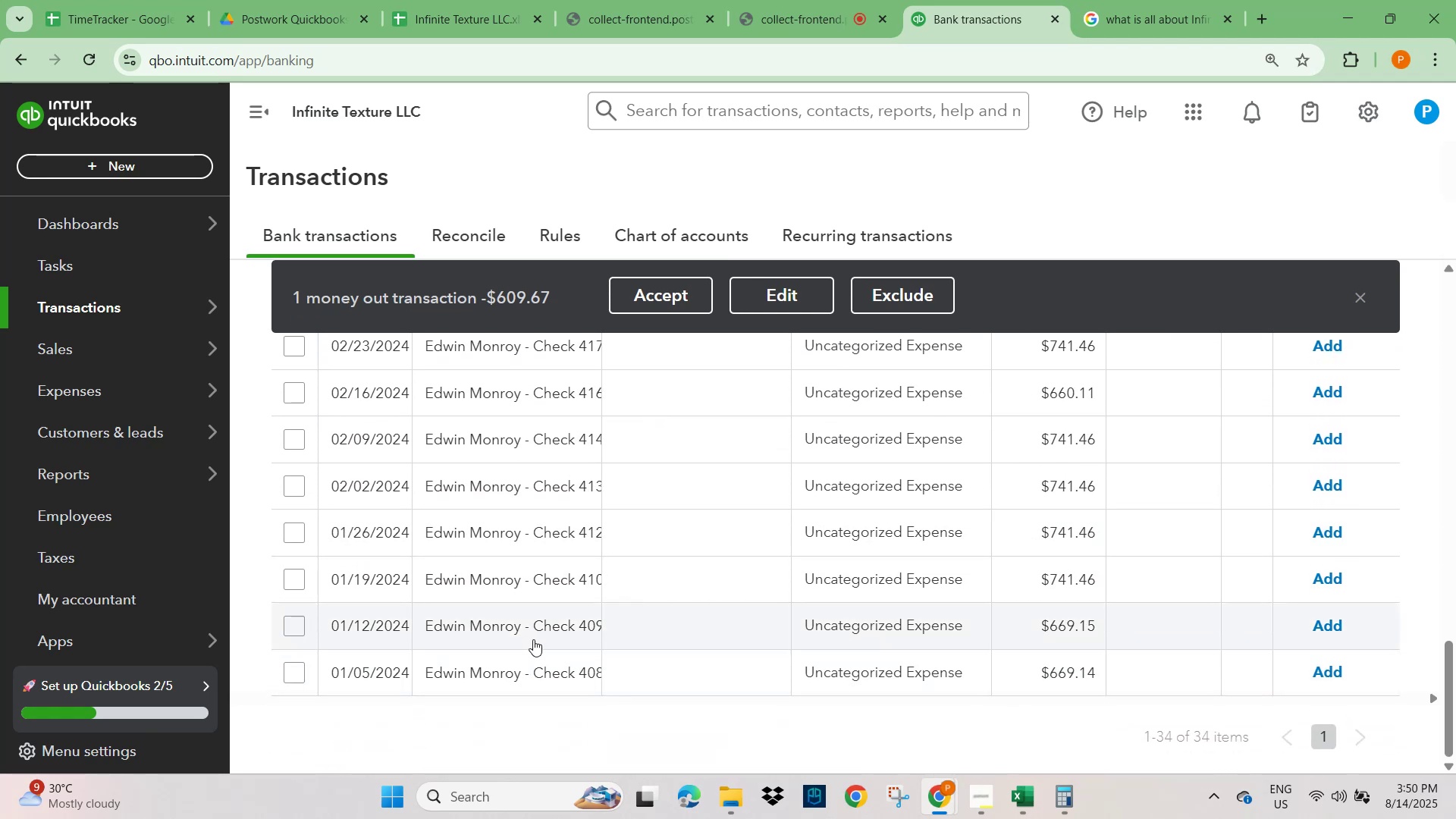 
scroll: coordinate [511, 560], scroll_direction: up, amount: 17.0
 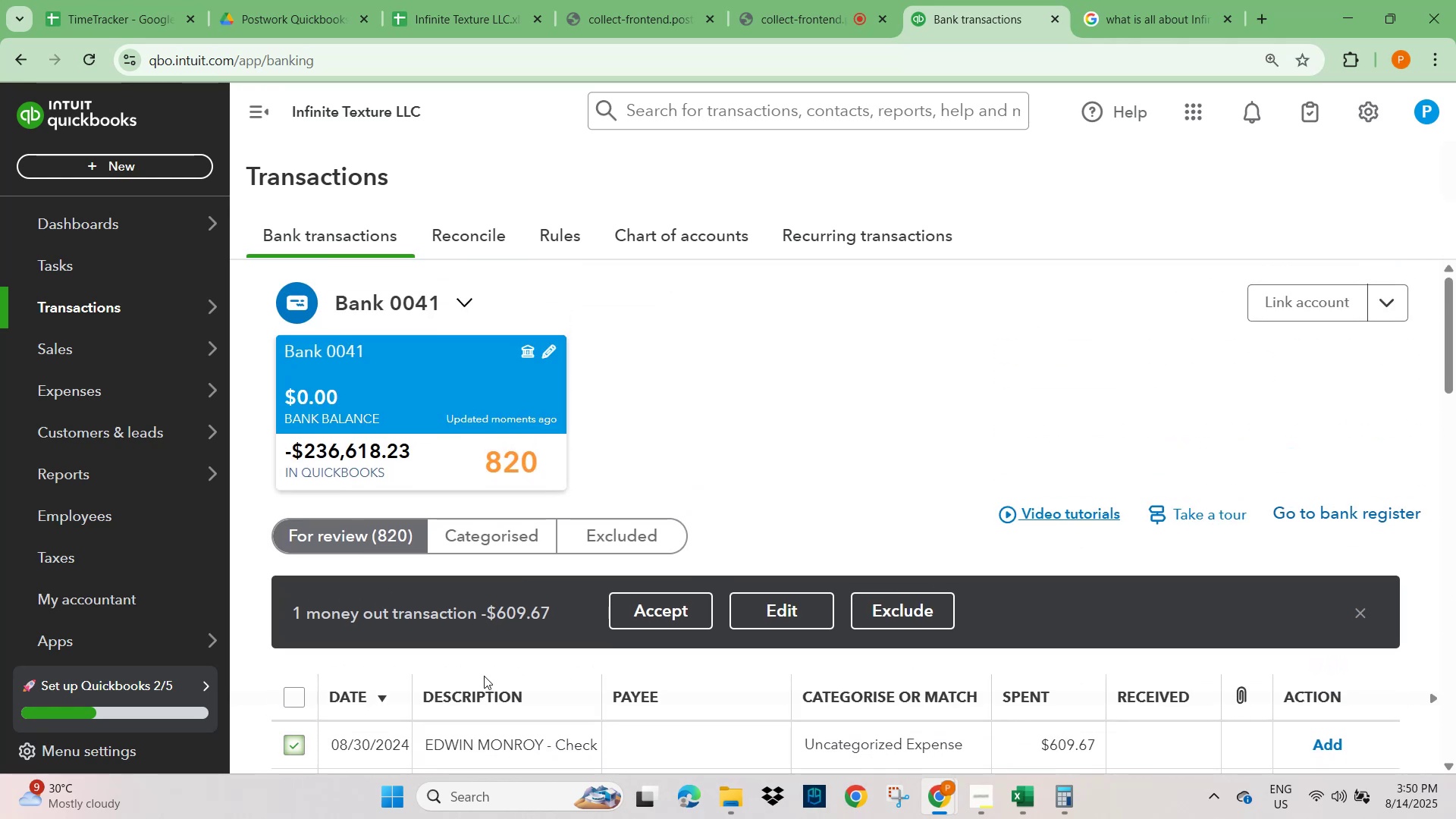 
scroll: coordinate [481, 689], scroll_direction: down, amount: 1.0
 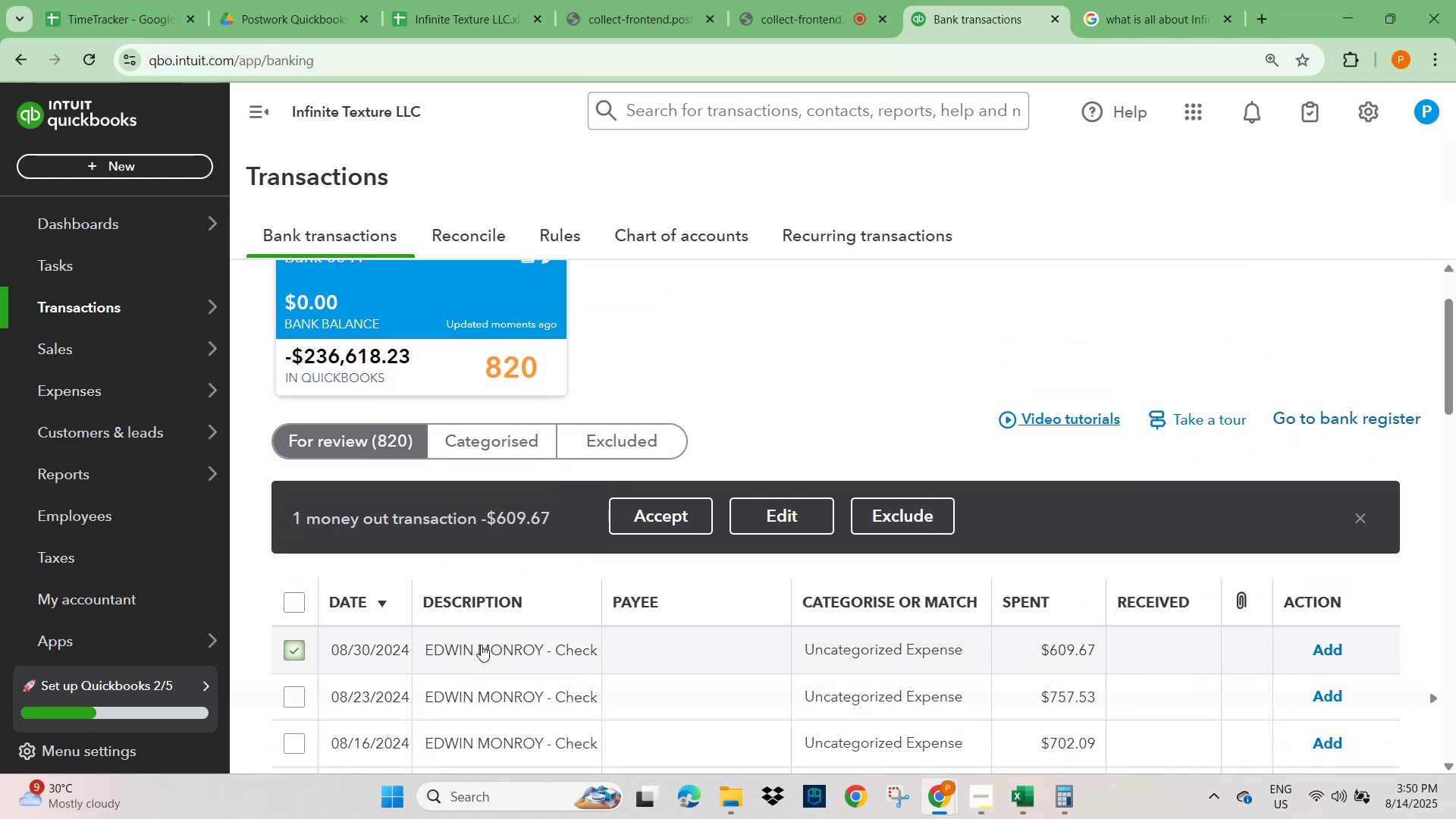 
left_click([481, 645])
 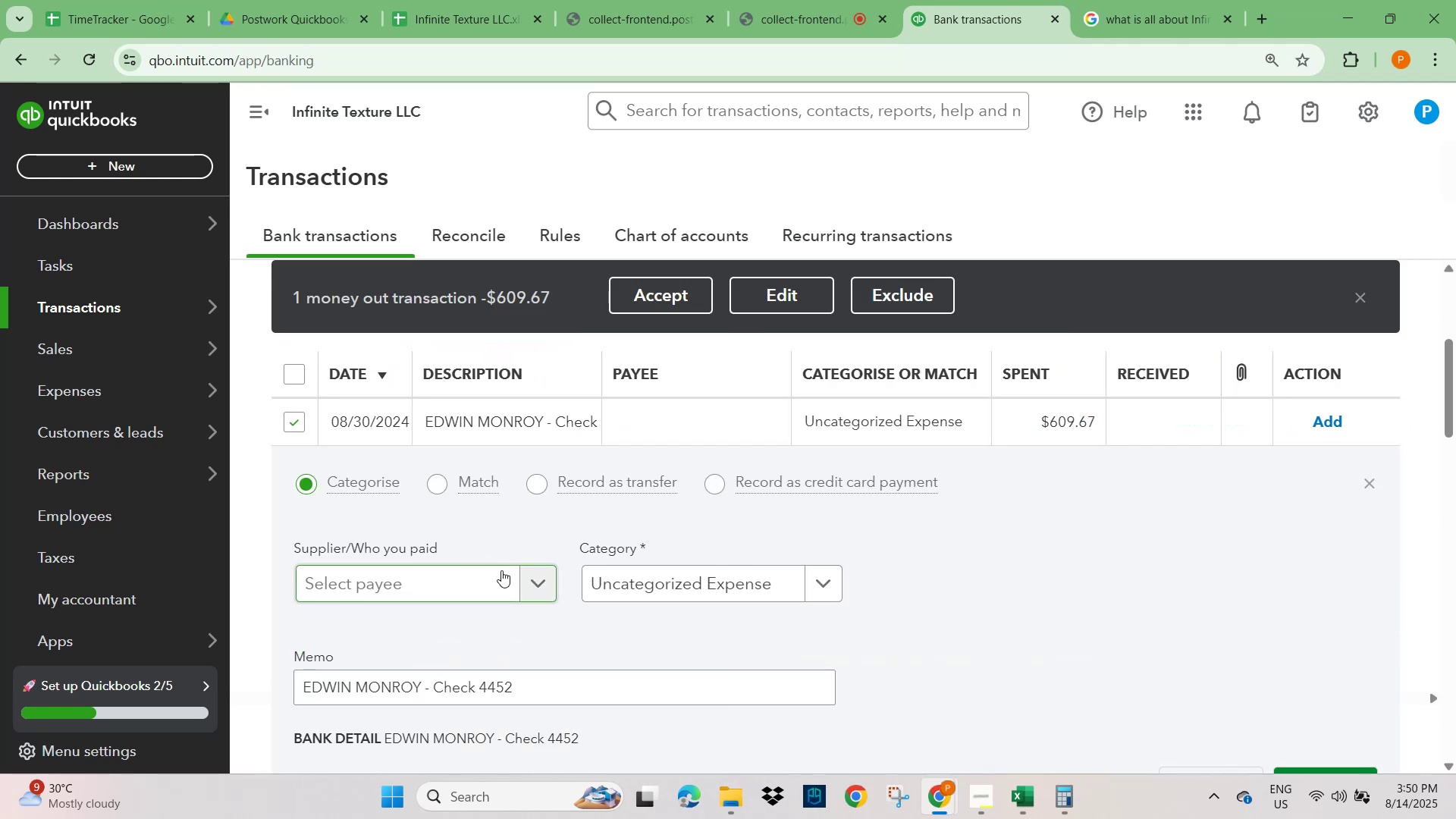 
left_click([535, 588])
 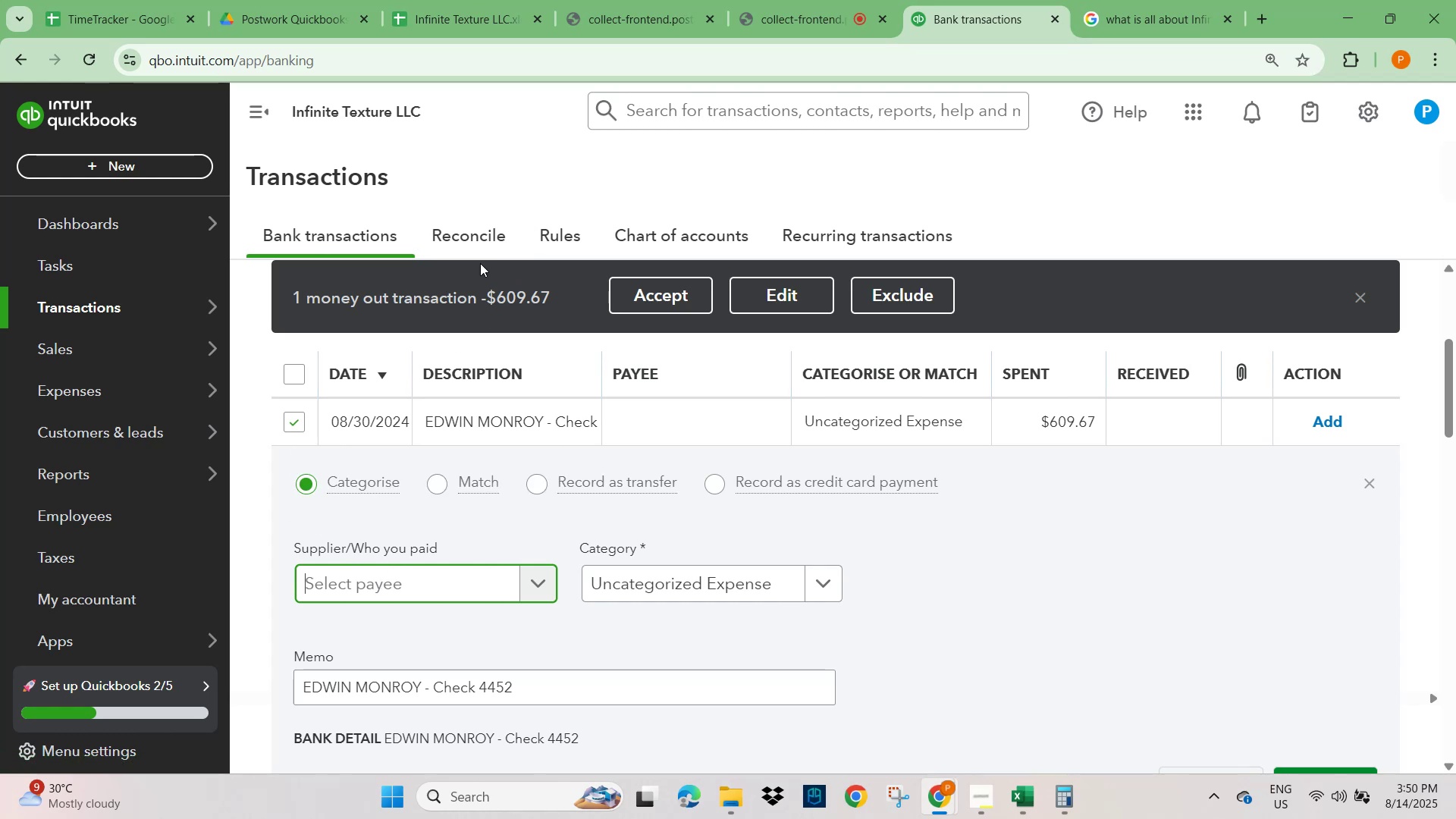 
wait(18.93)
 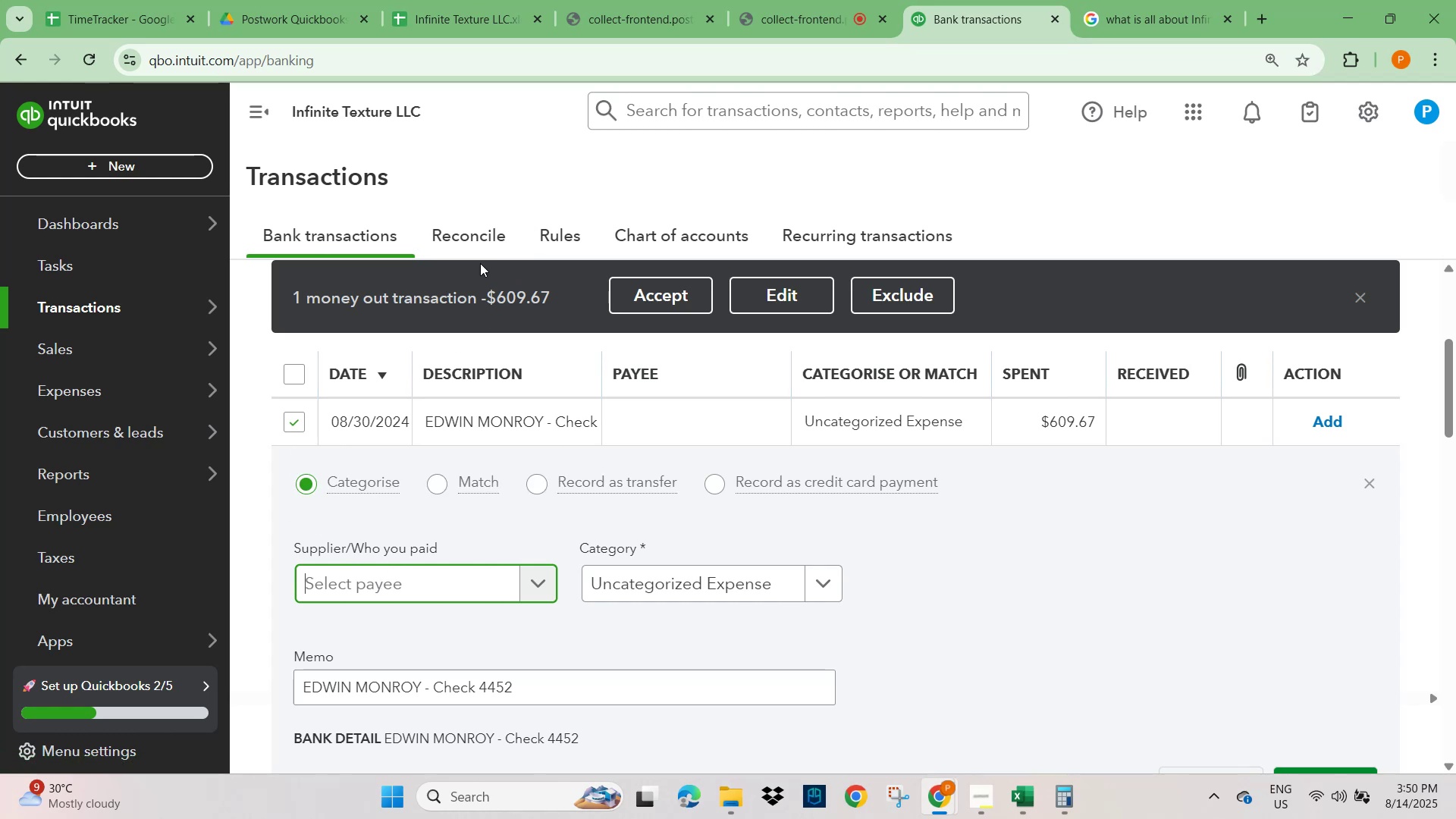 
left_click([378, 585])
 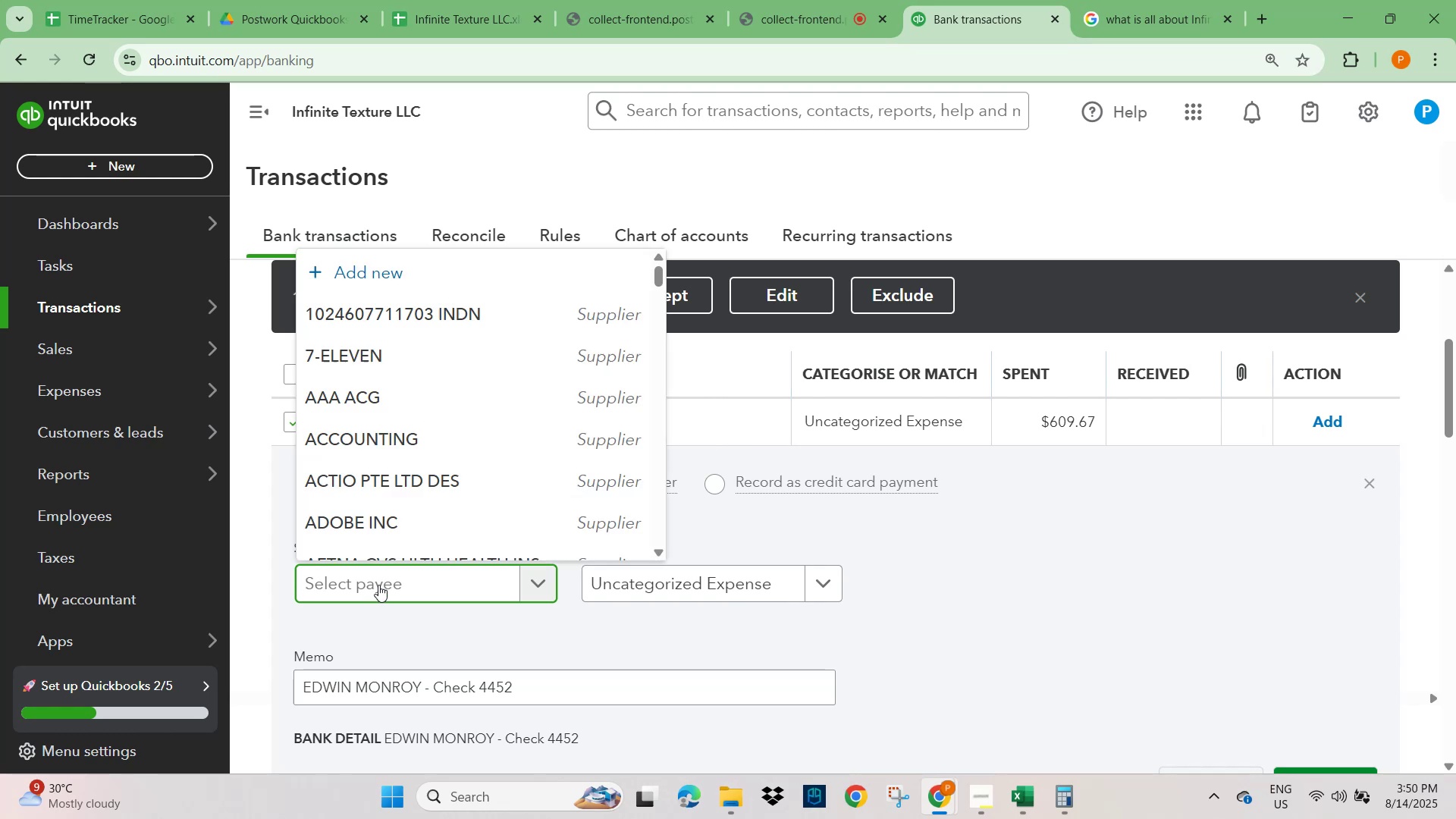 
key(Control+V)
 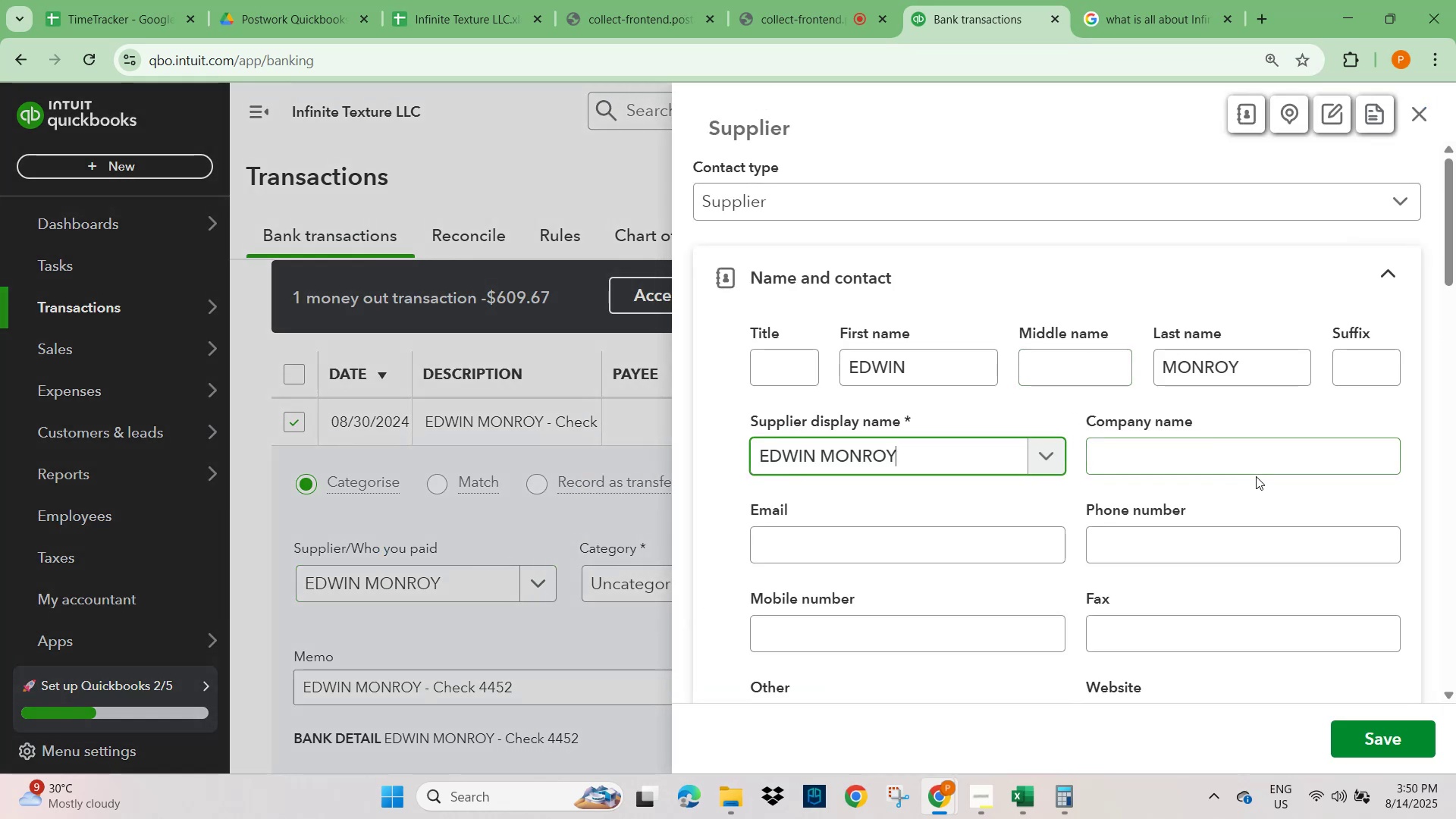 
wait(11.17)
 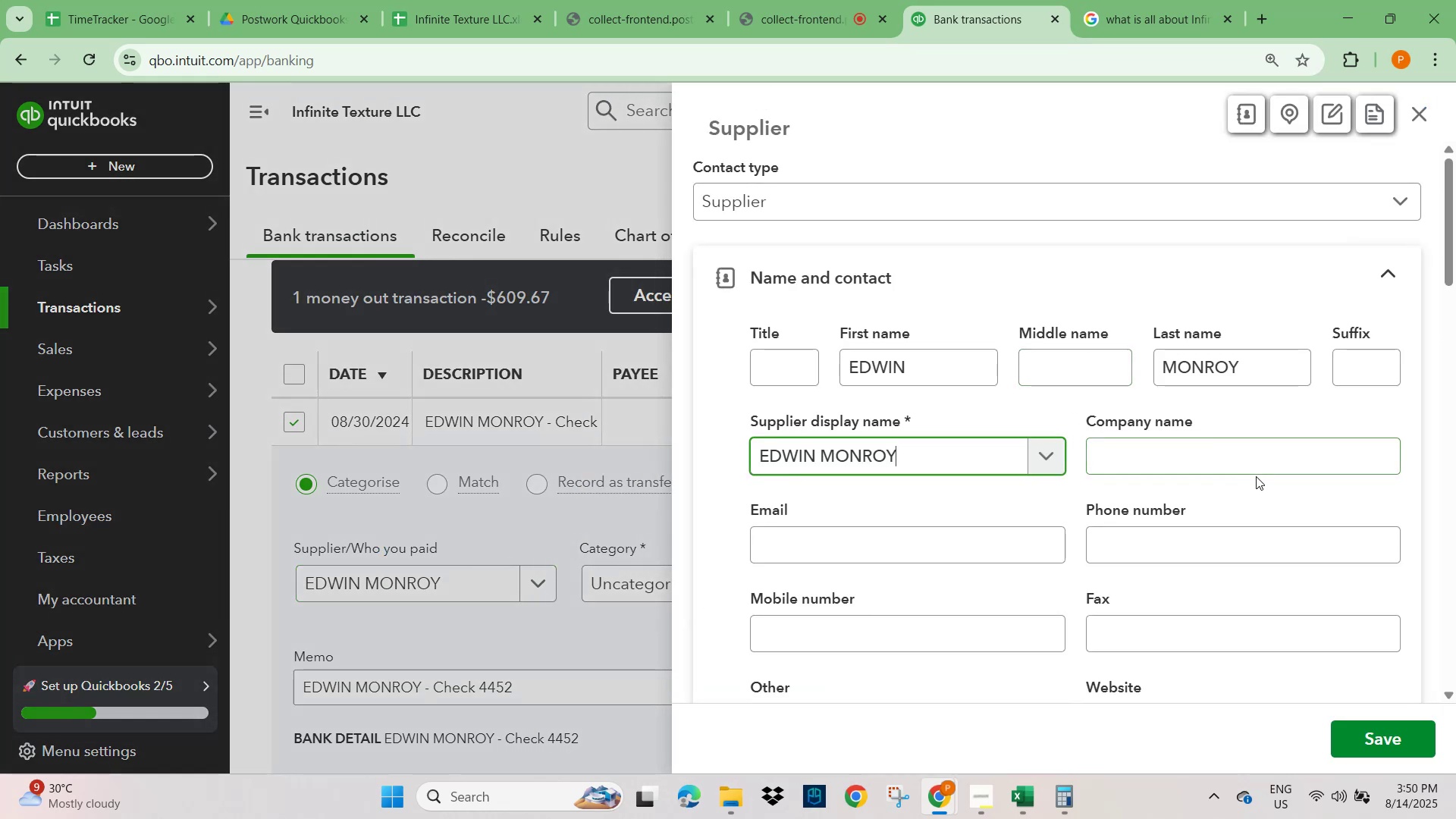 
scroll: coordinate [1307, 657], scroll_direction: down, amount: 9.0
 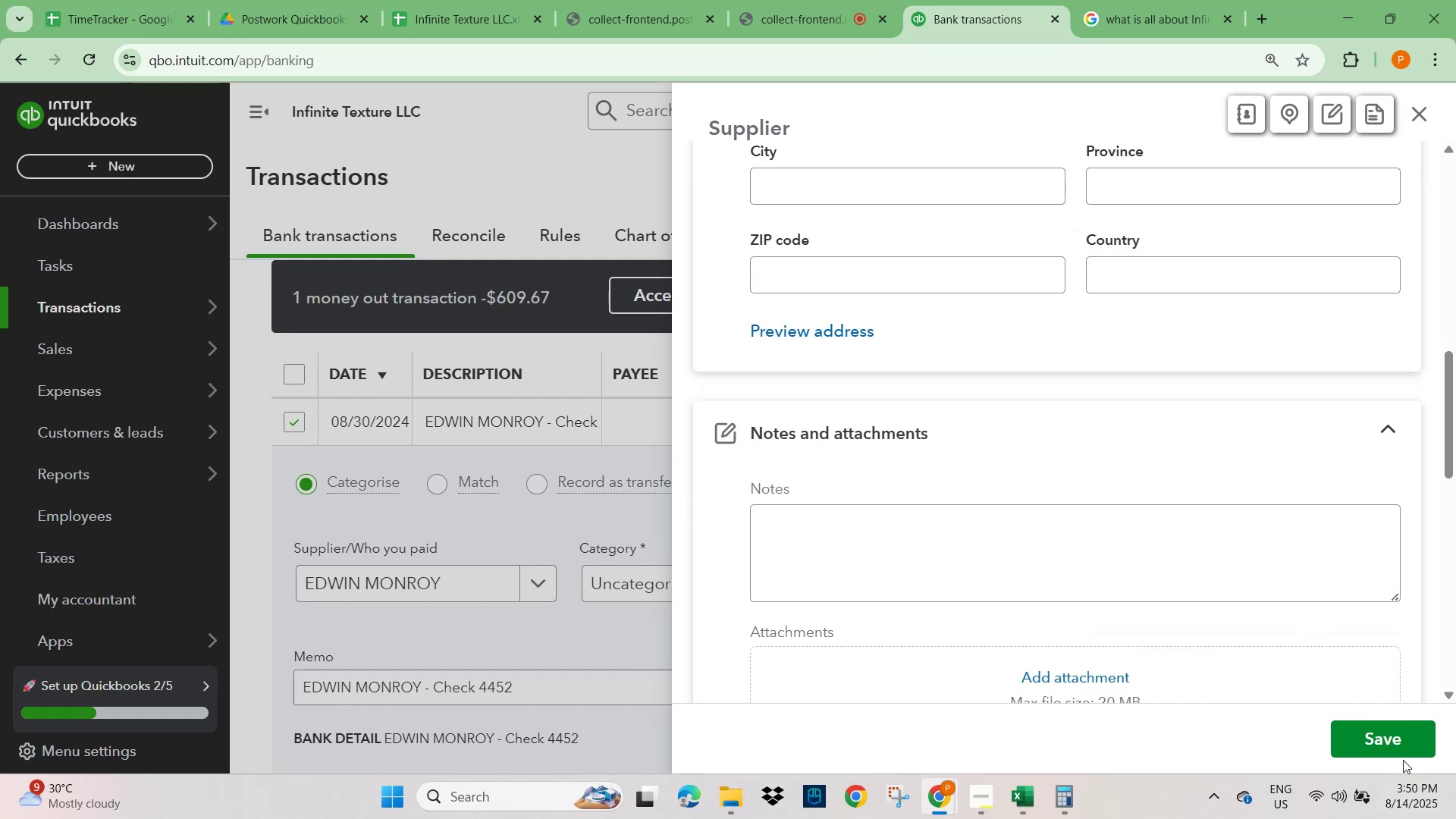 
left_click([1399, 747])
 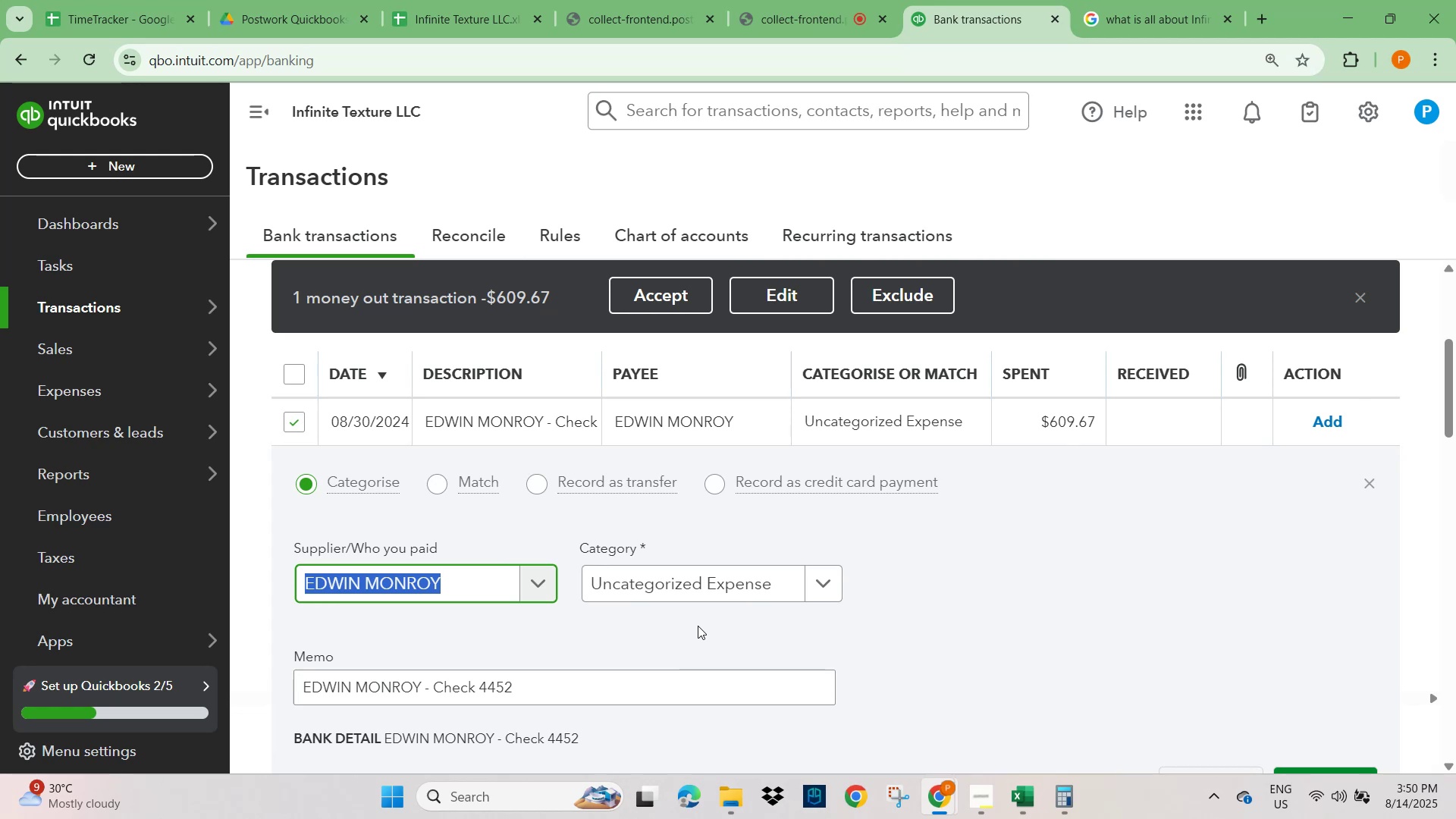 
wait(7.16)
 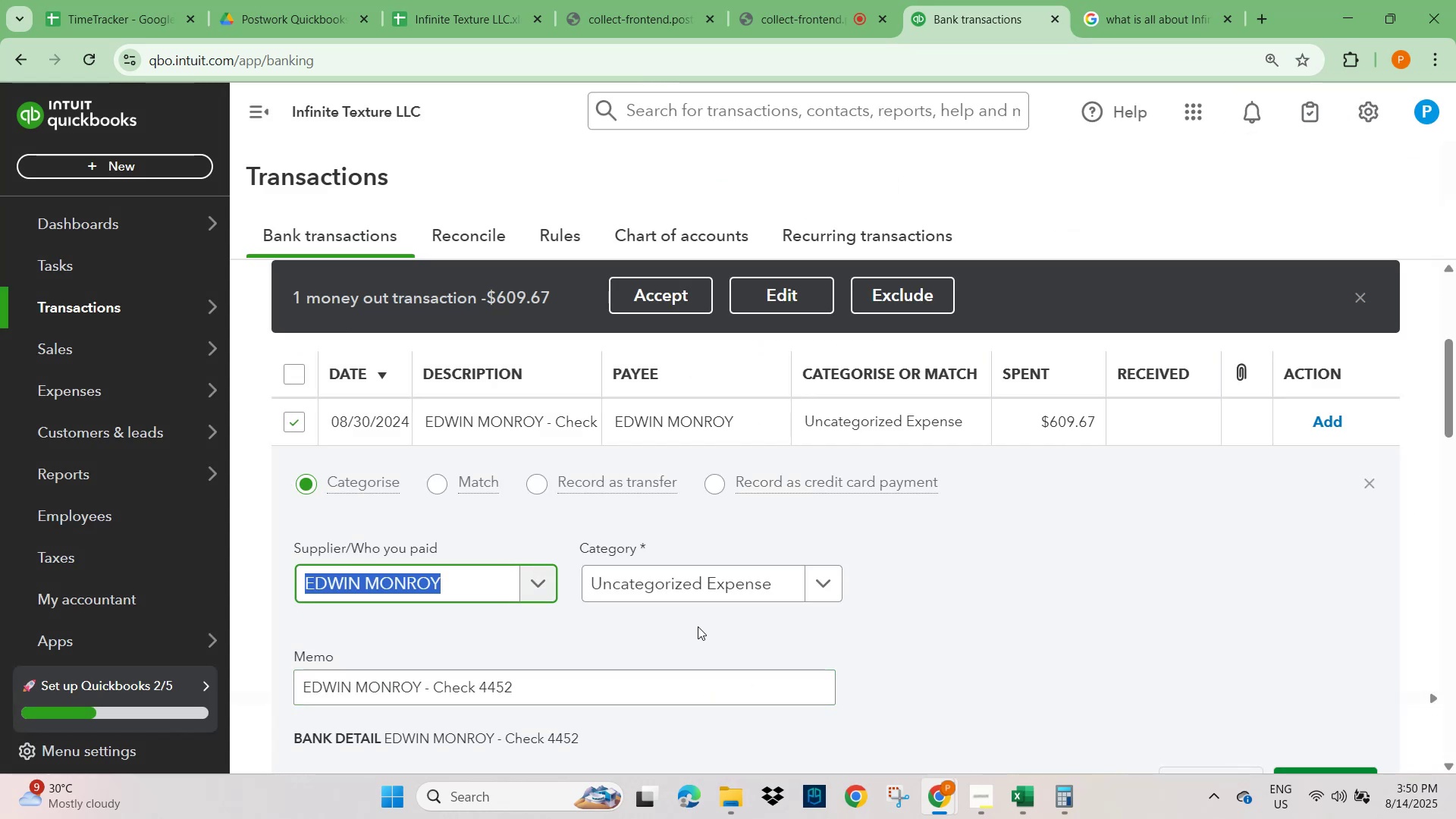 
scroll: coordinate [562, 637], scroll_direction: down, amount: 2.0
 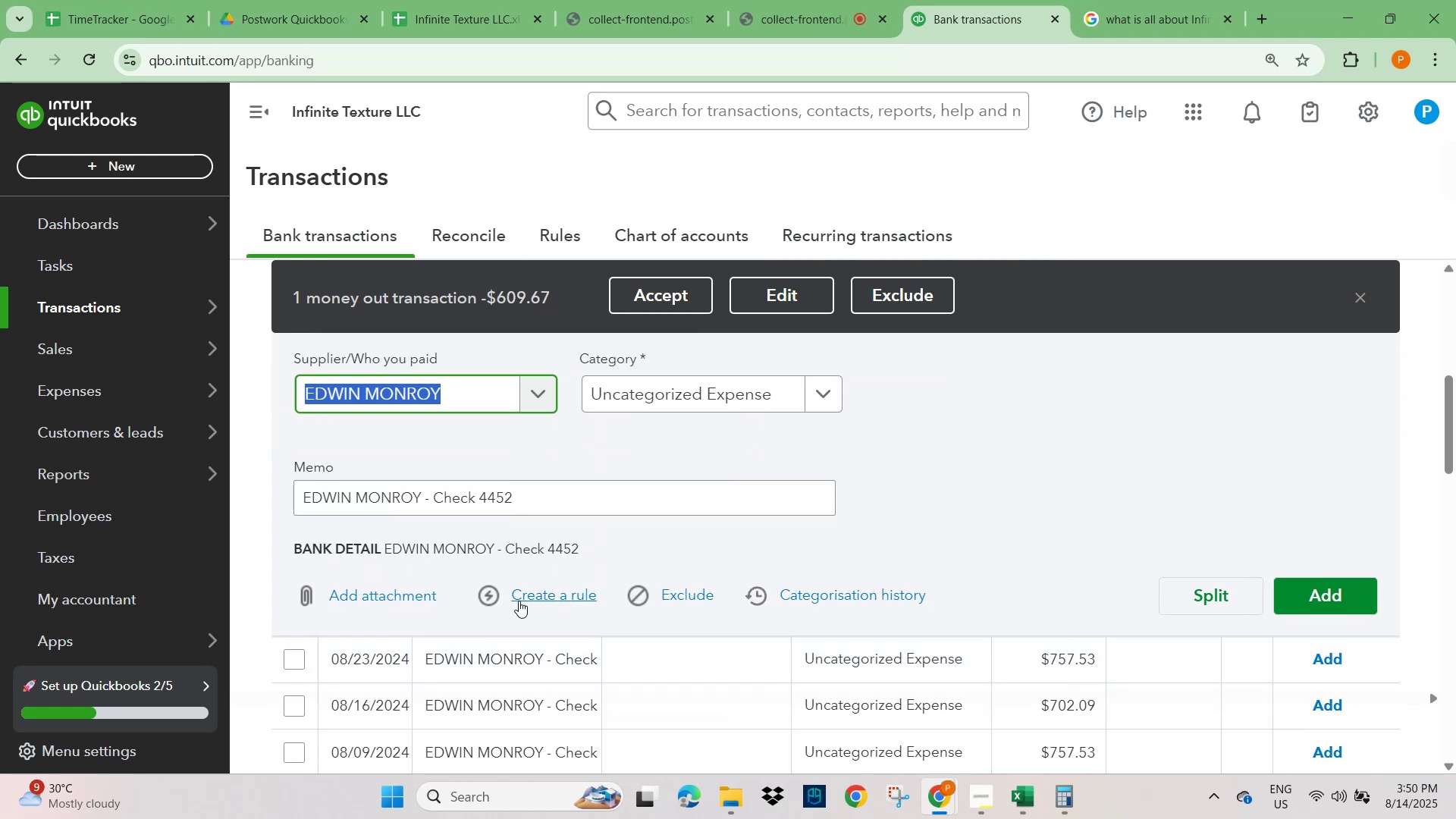 
left_click([544, 598])
 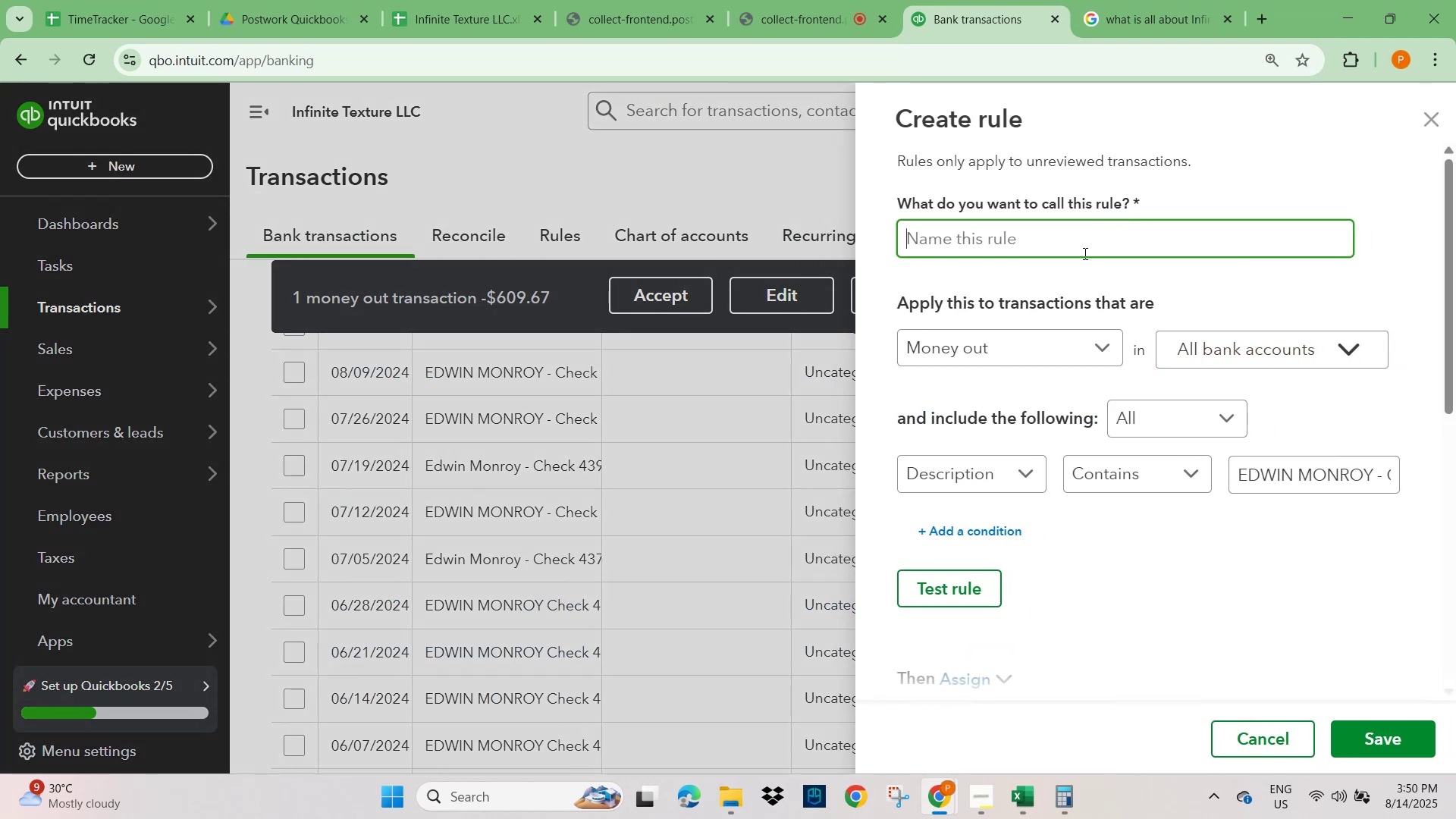 
left_click([995, 246])
 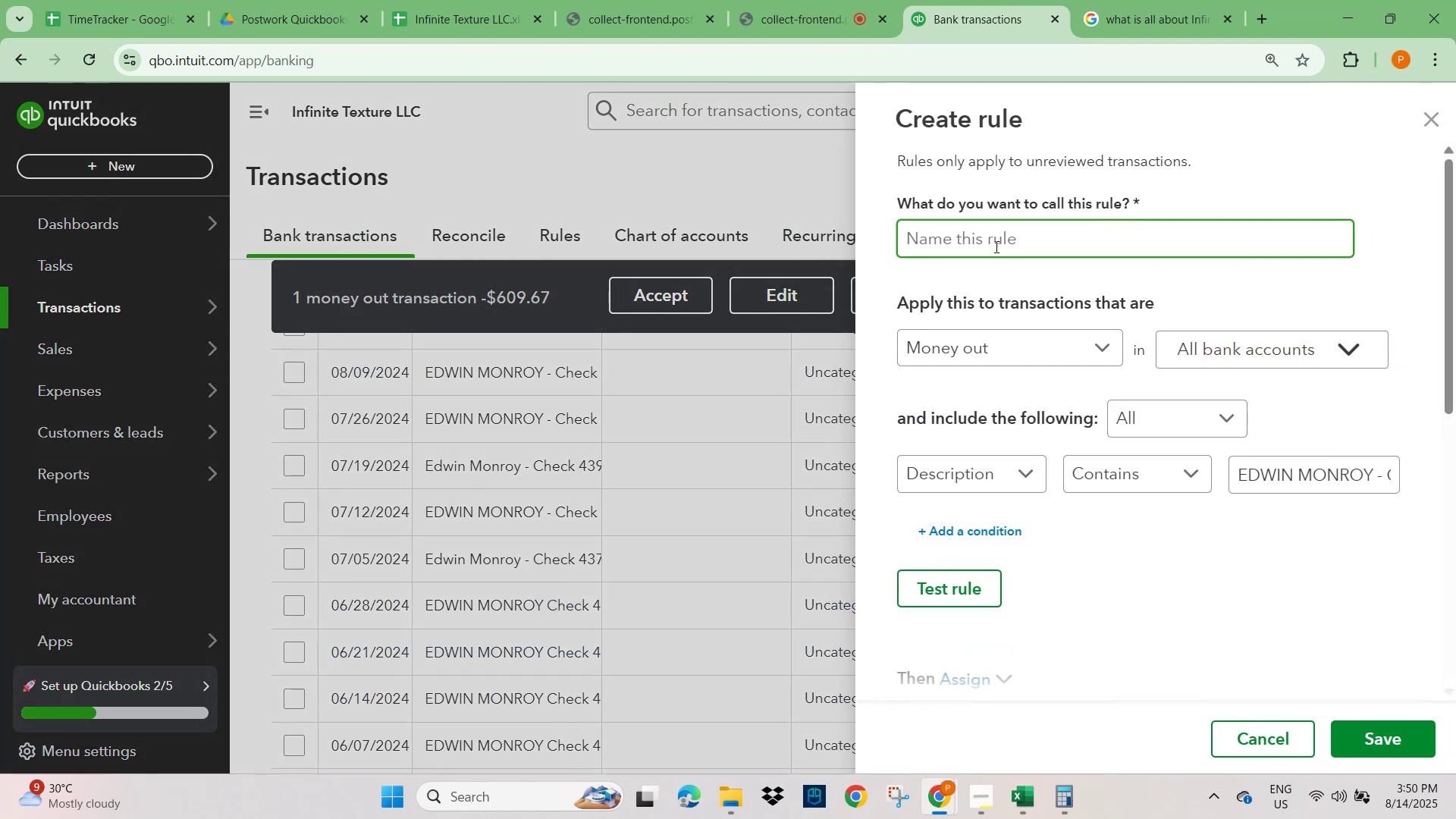 
key(Control+V)
 